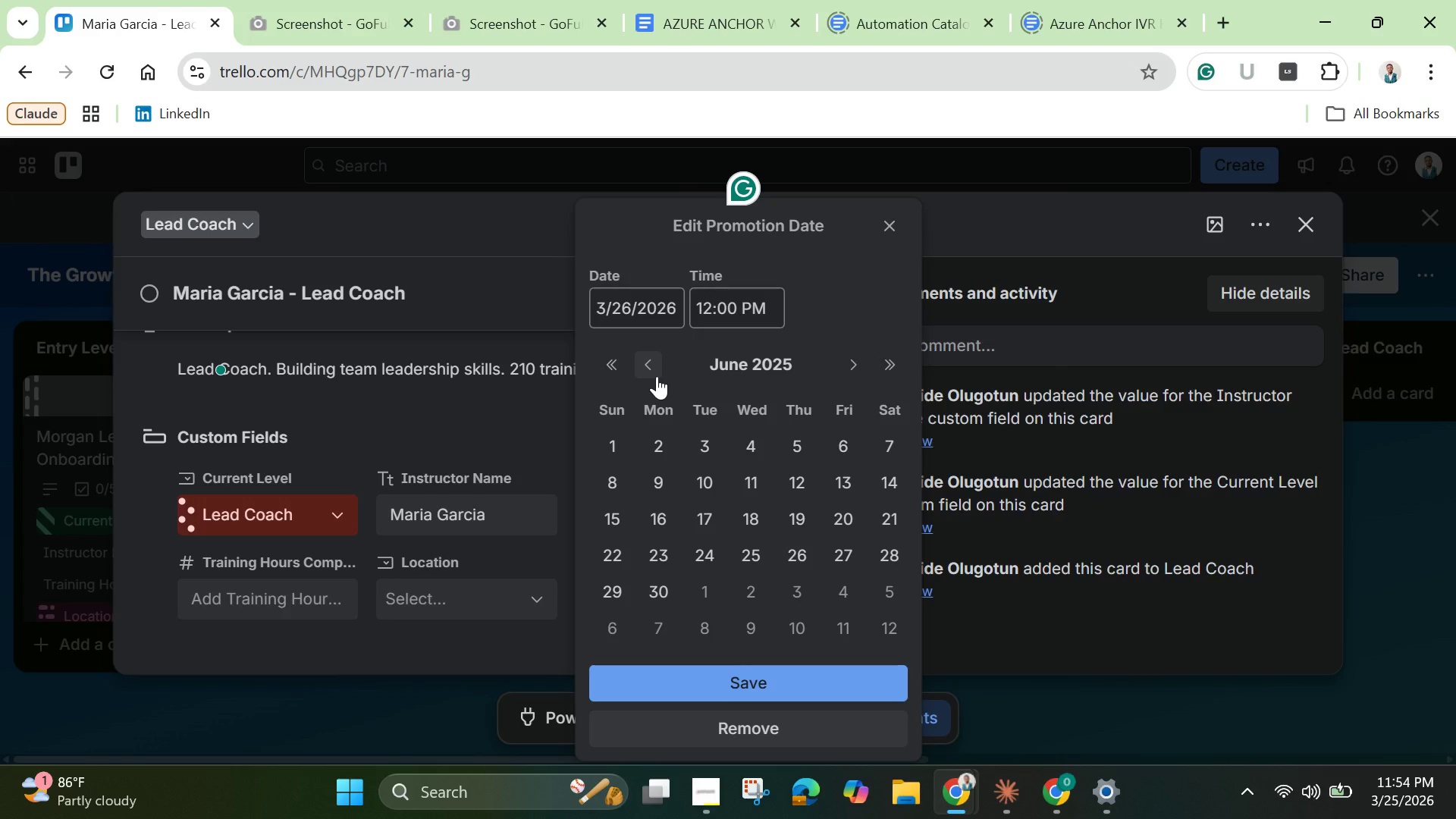 
left_click([657, 376])
 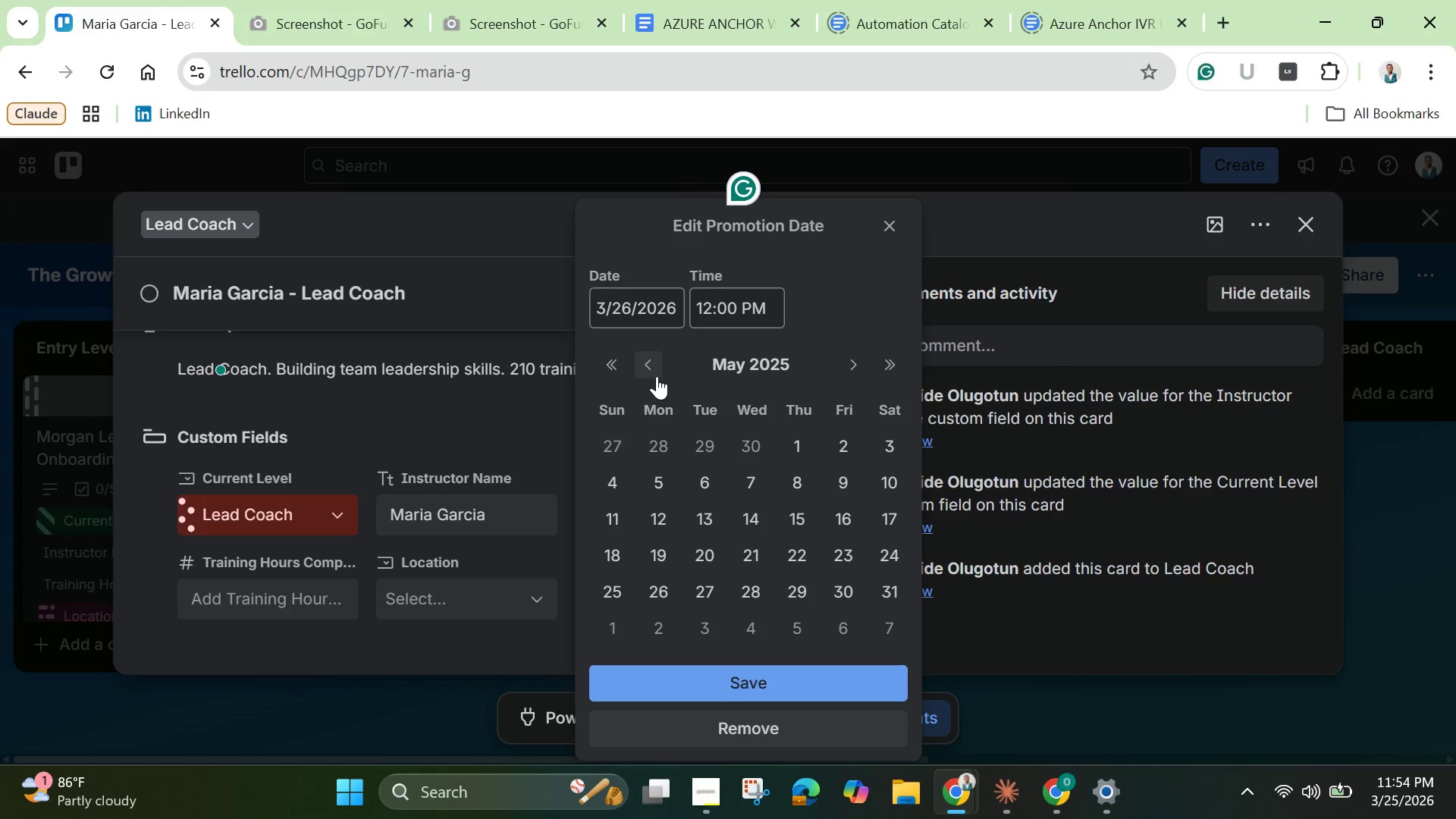 
left_click([657, 376])
 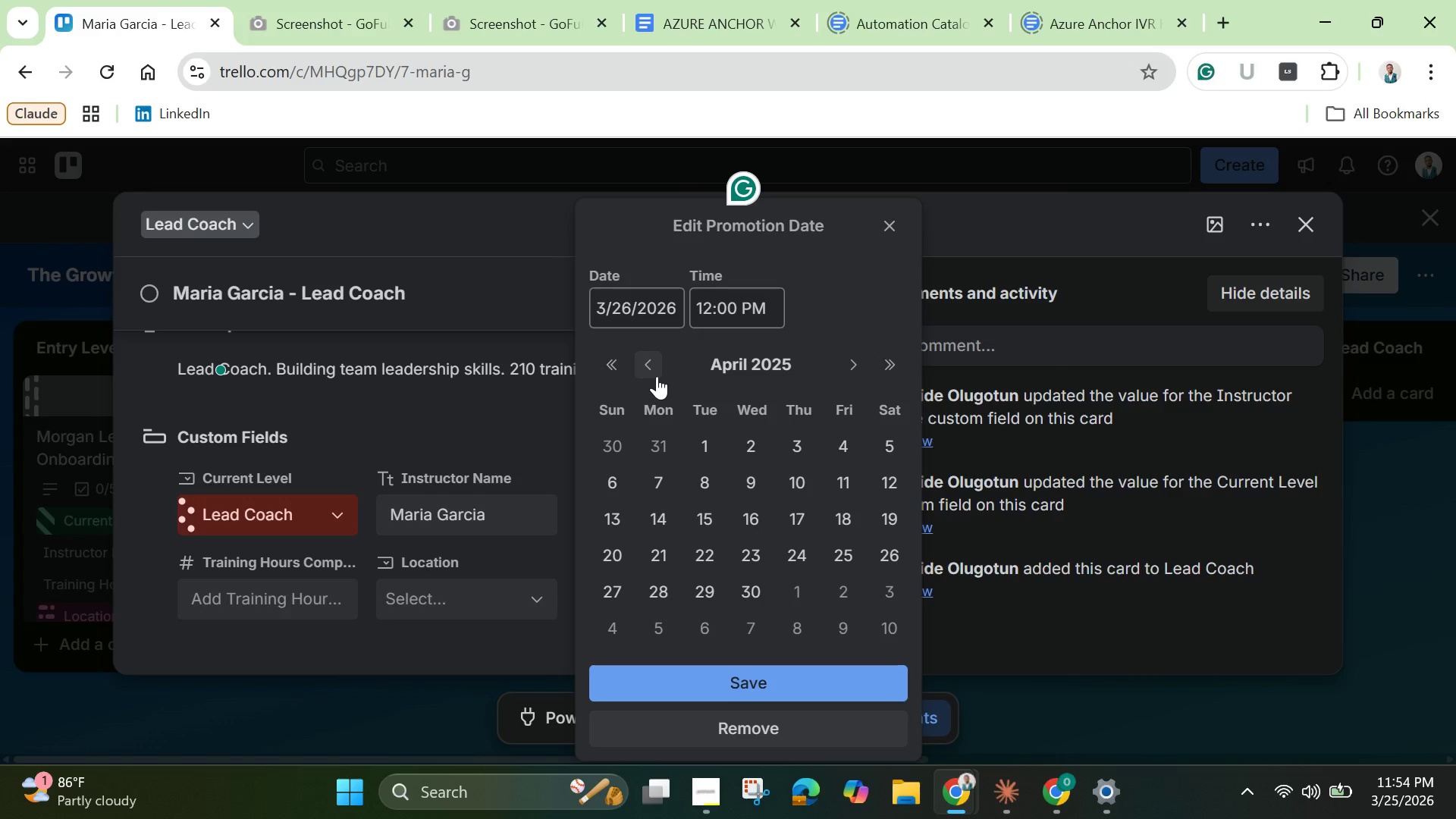 
left_click([657, 376])
 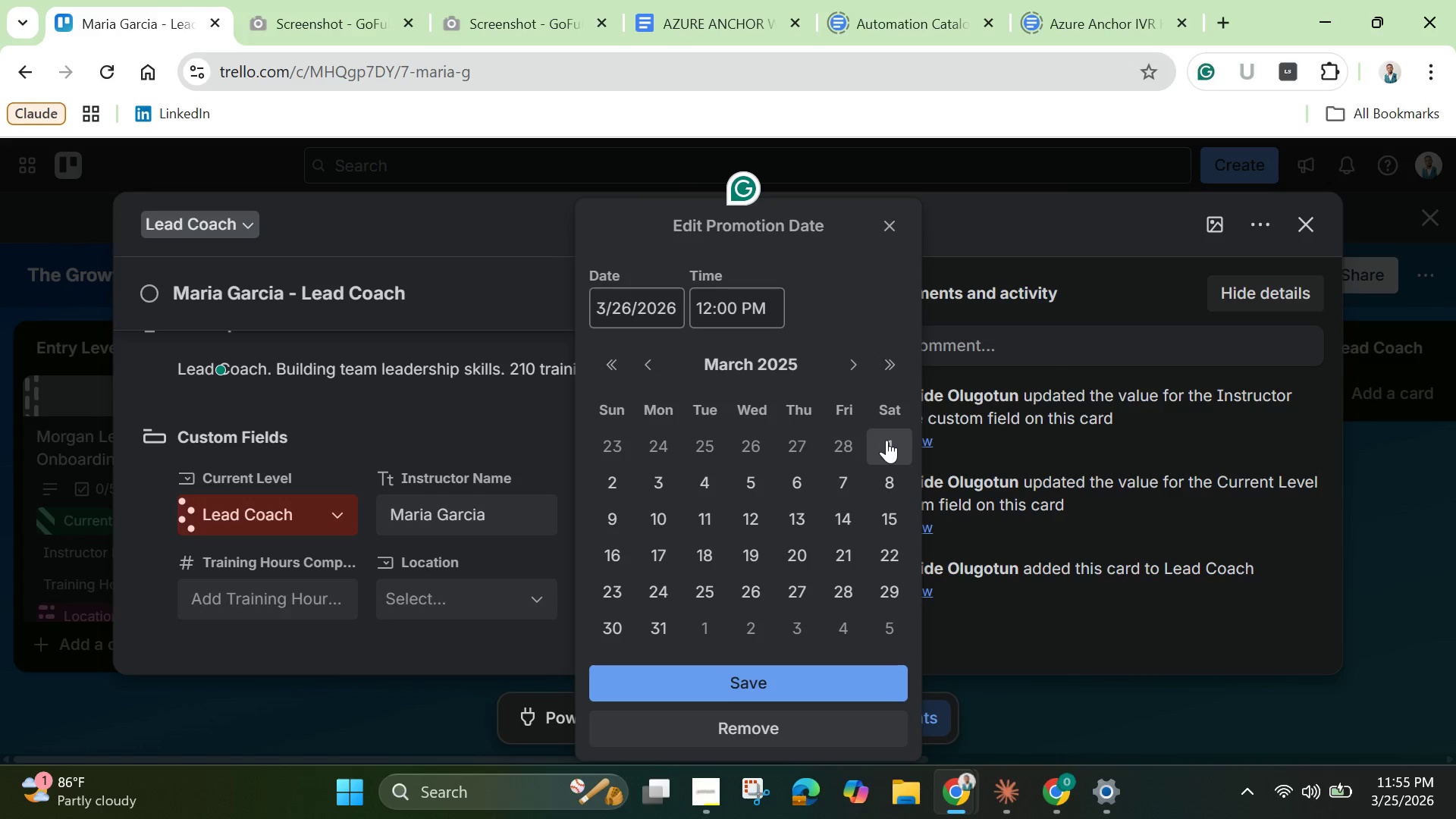 
left_click([705, 686])
 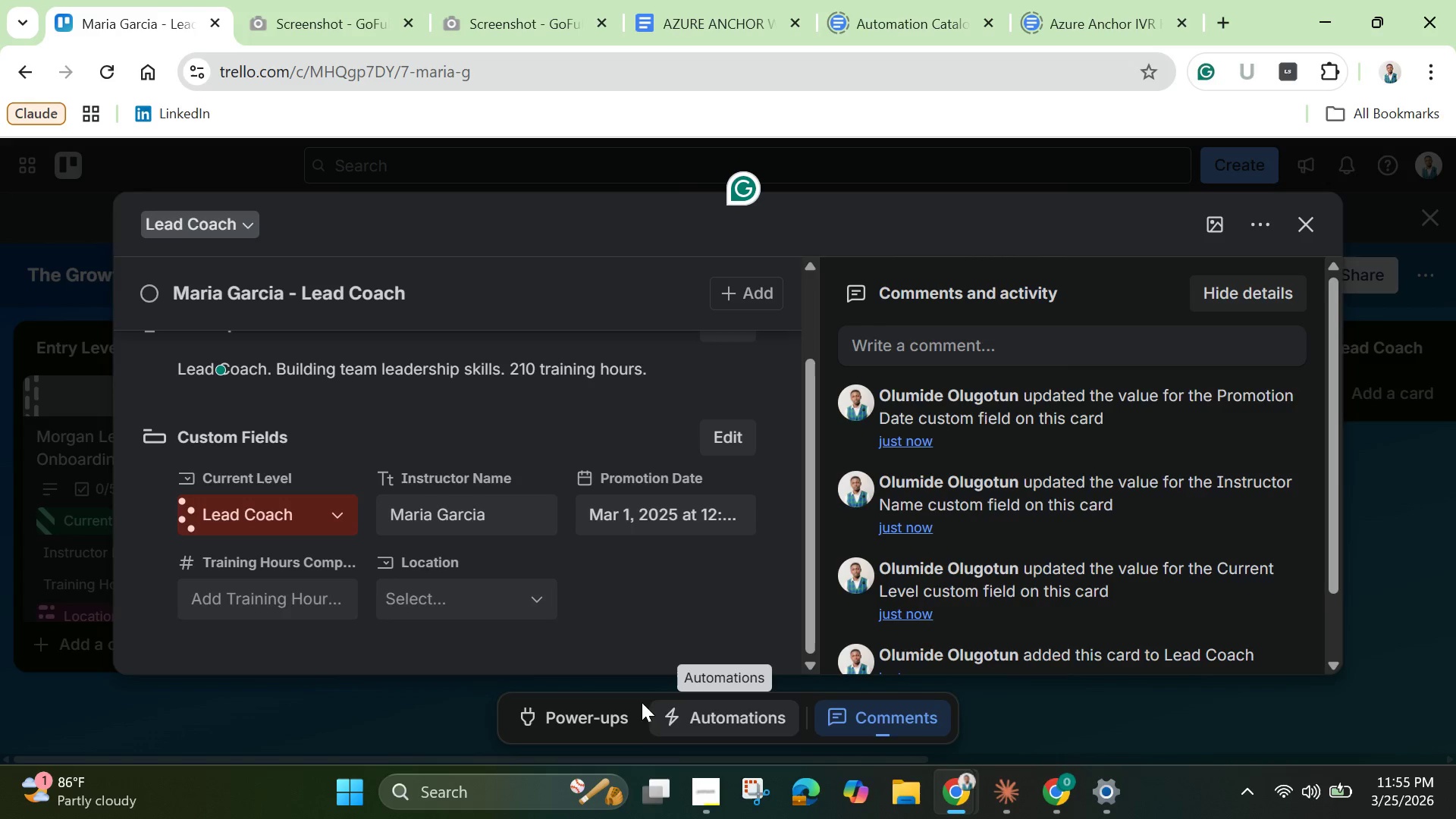 
left_click([277, 609])
 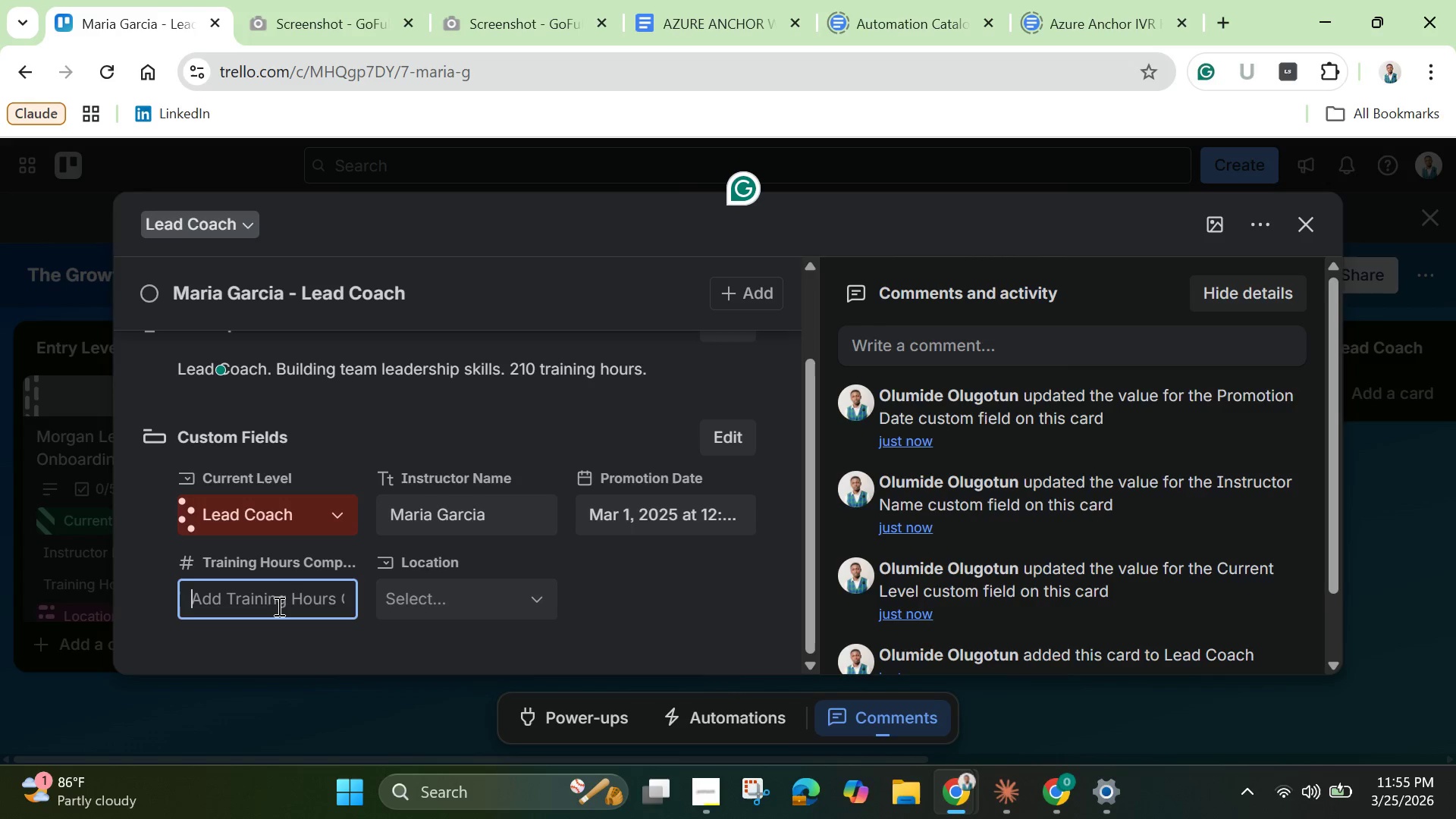 
type(210)
 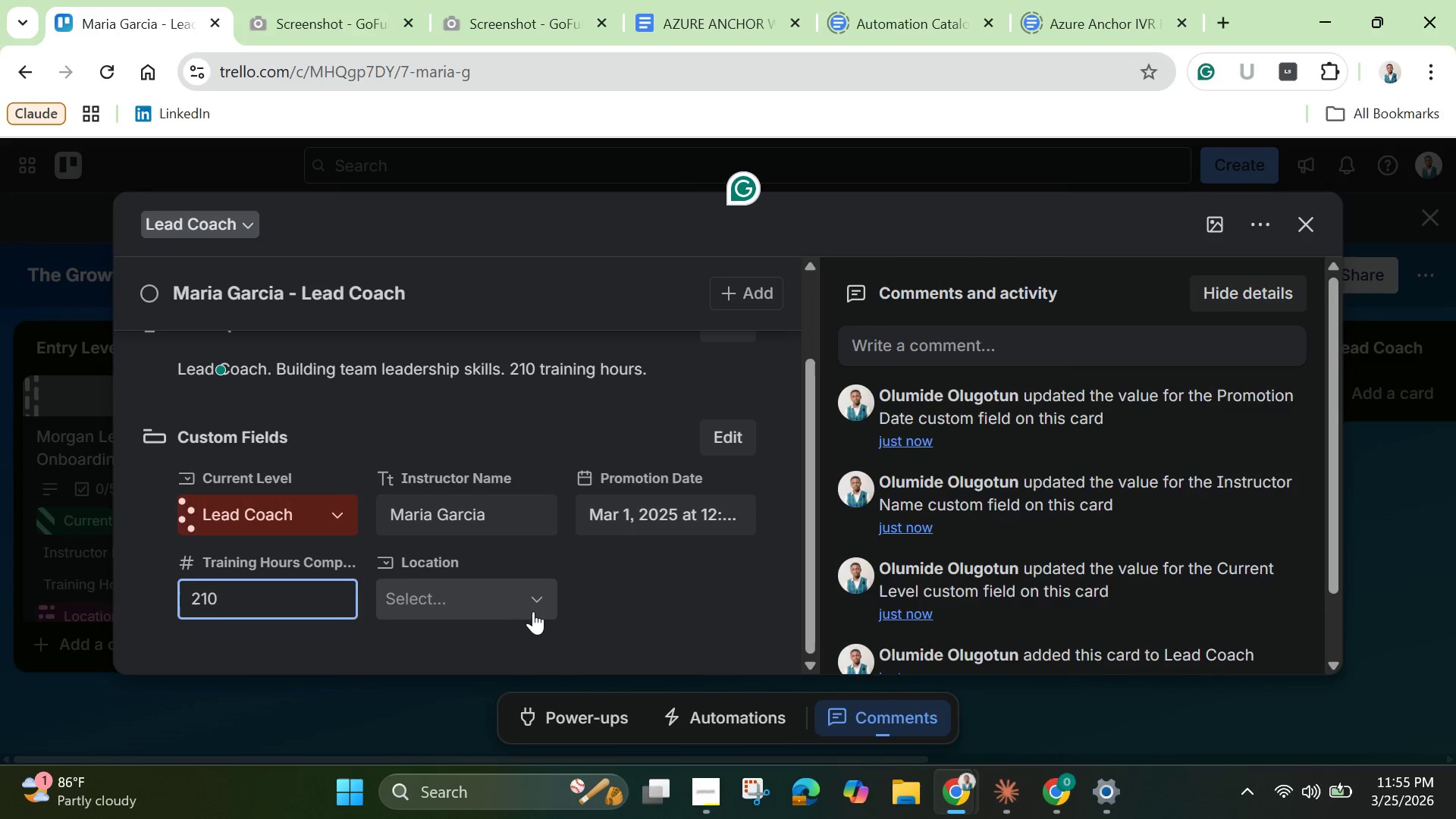 
left_click([537, 605])
 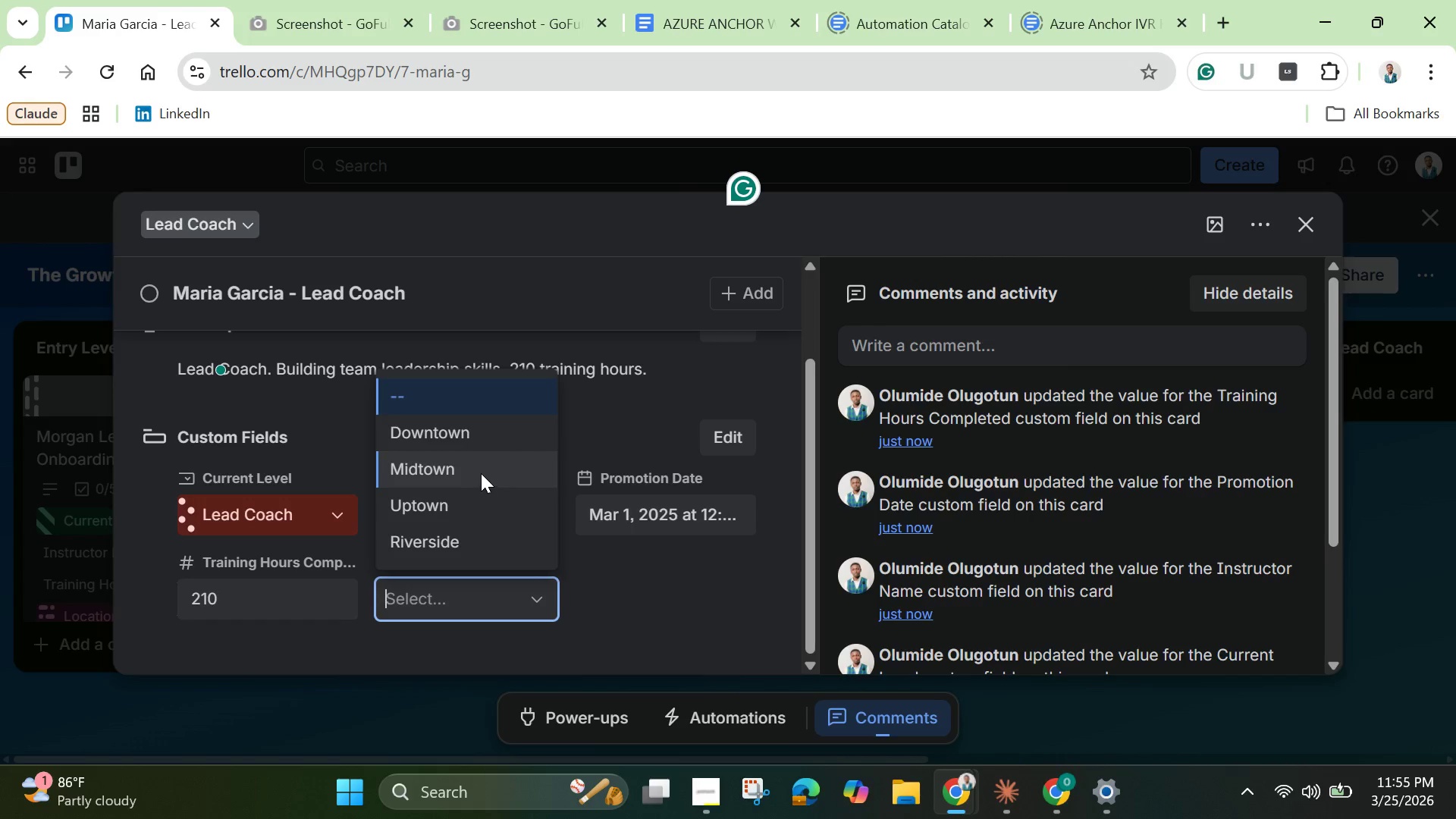 
left_click([481, 473])
 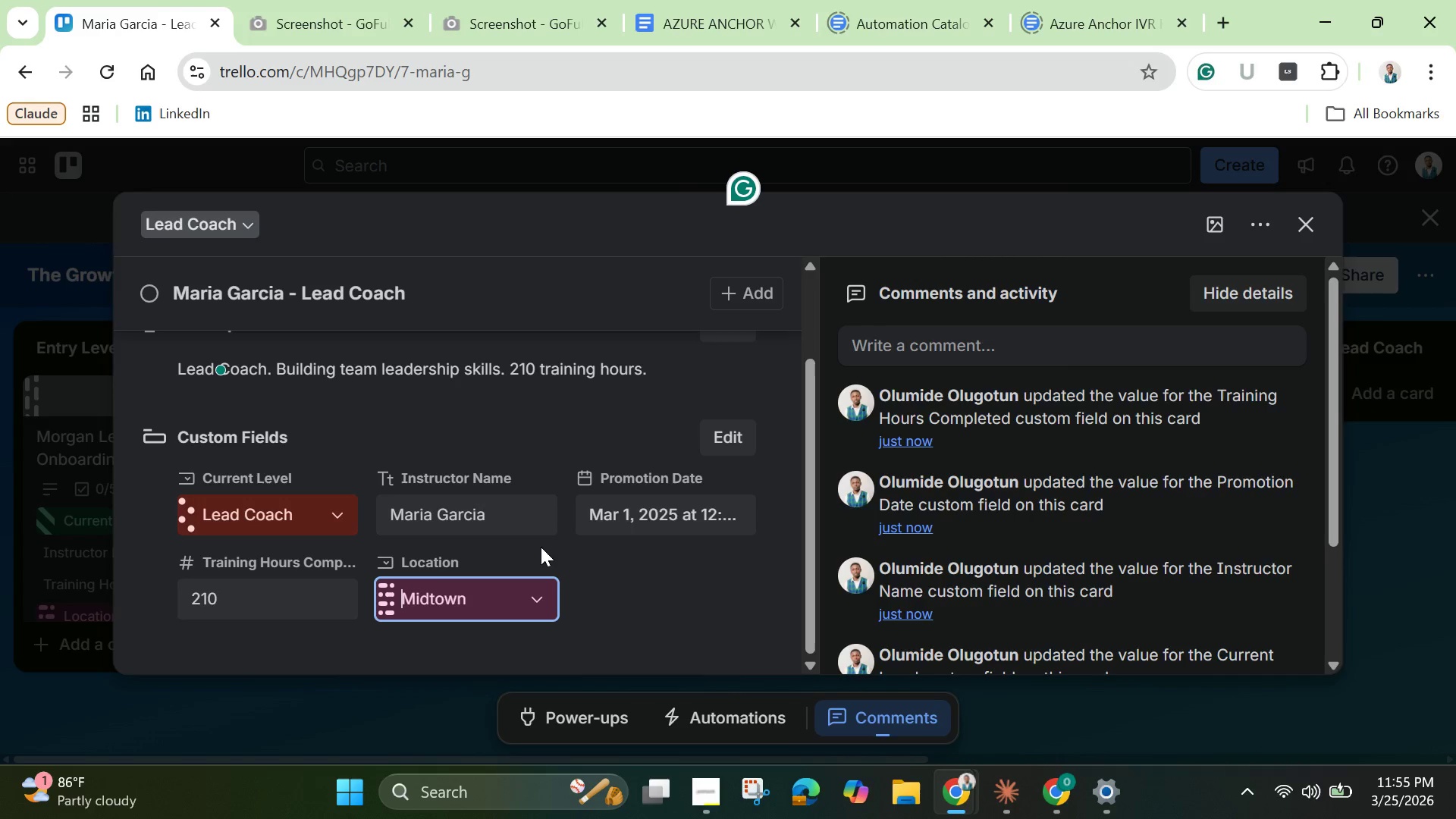 
scroll: coordinate [563, 565], scroll_direction: down, amount: 2.0
 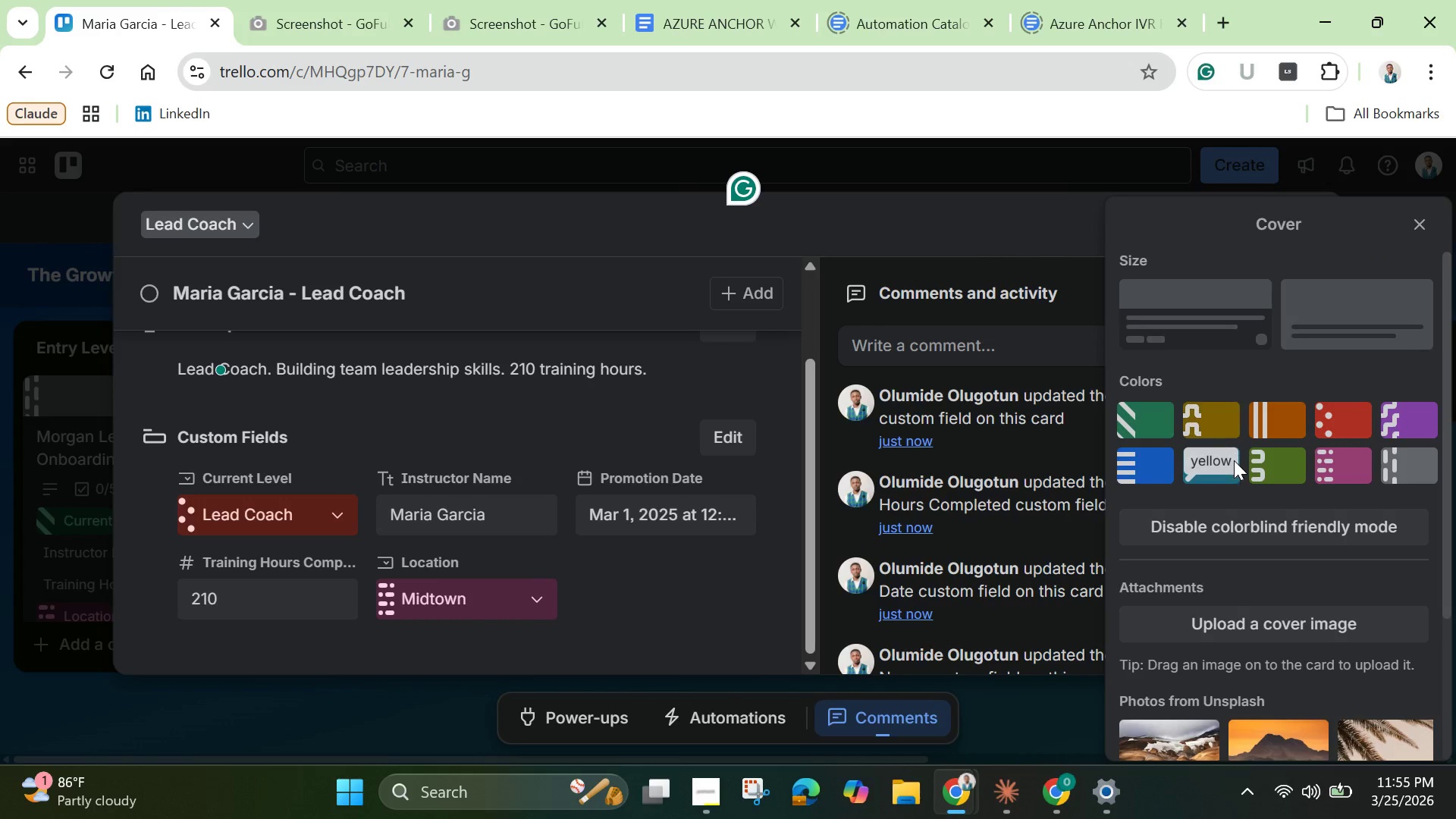 
left_click([1403, 419])
 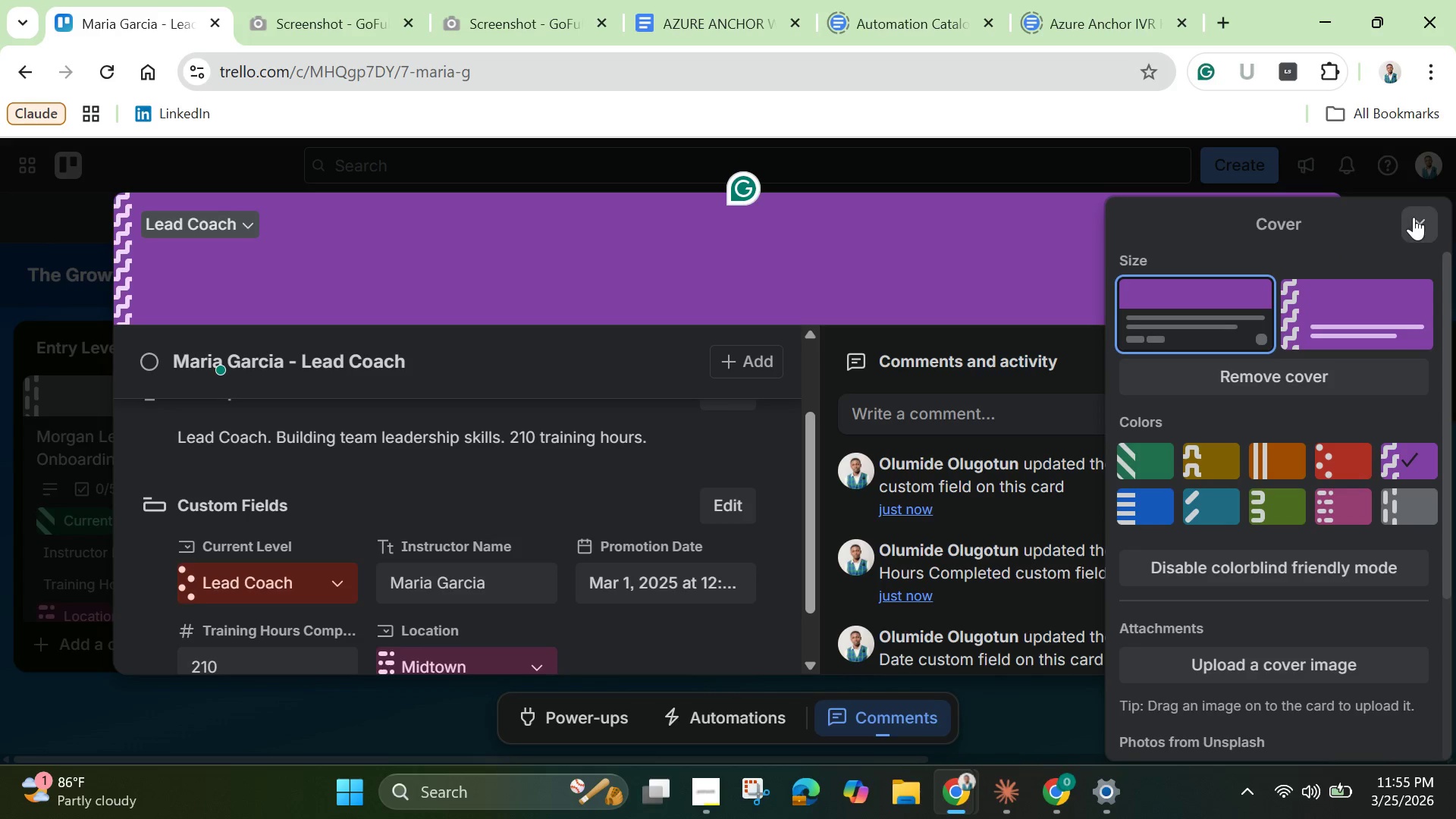 
left_click([1416, 220])
 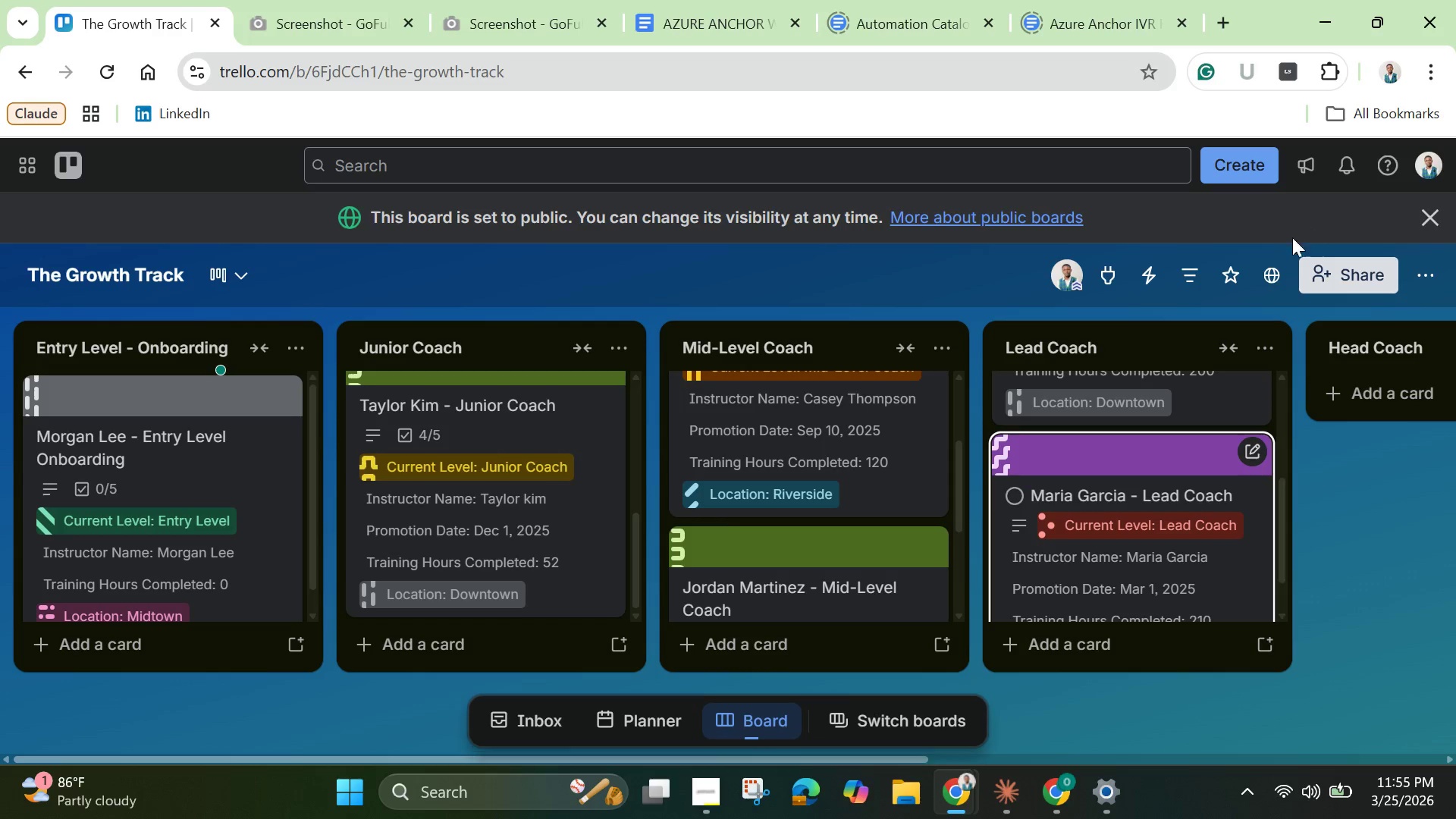 
scroll: coordinate [1112, 484], scroll_direction: down, amount: 2.0
 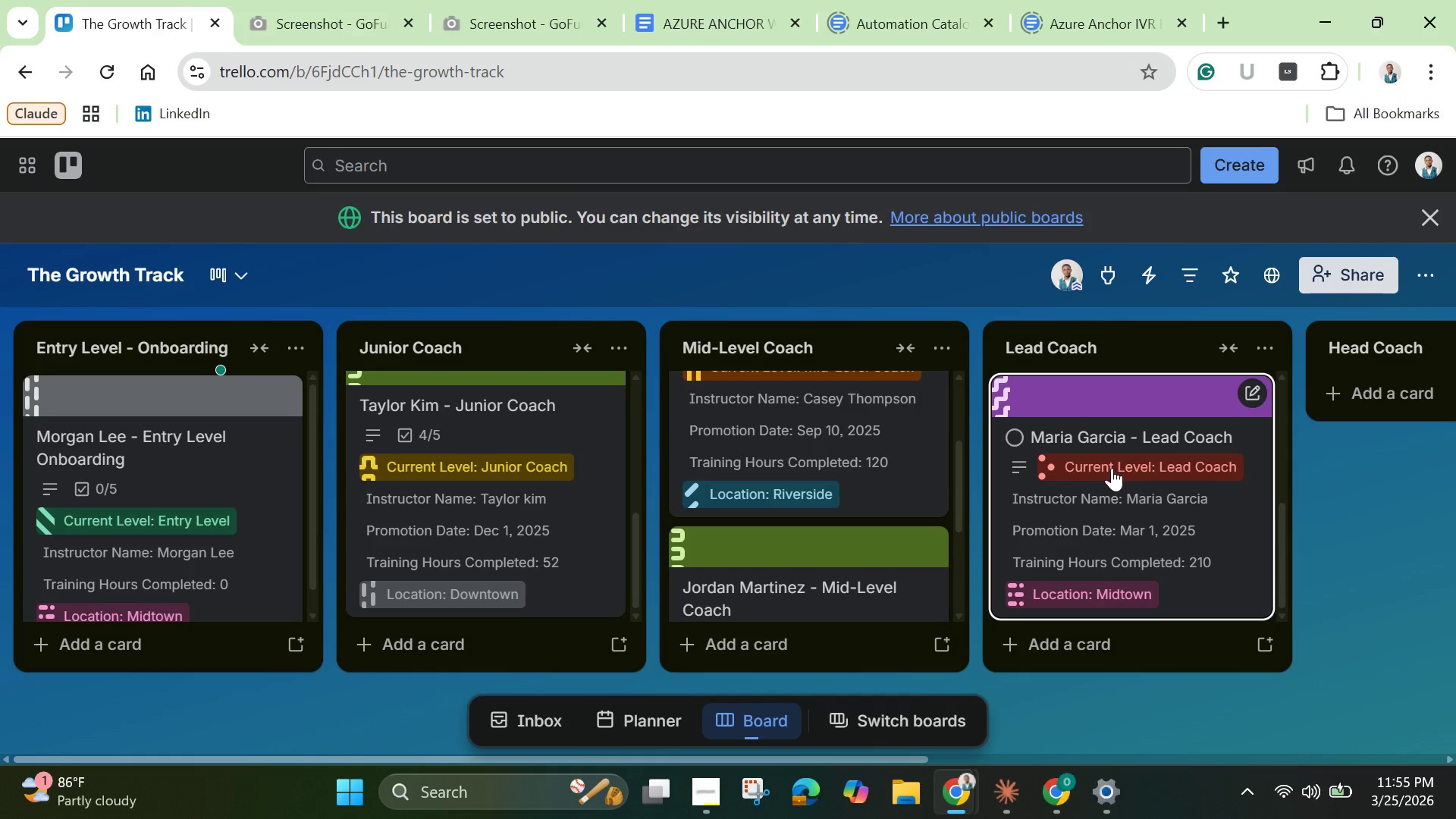 
wait(5.37)
 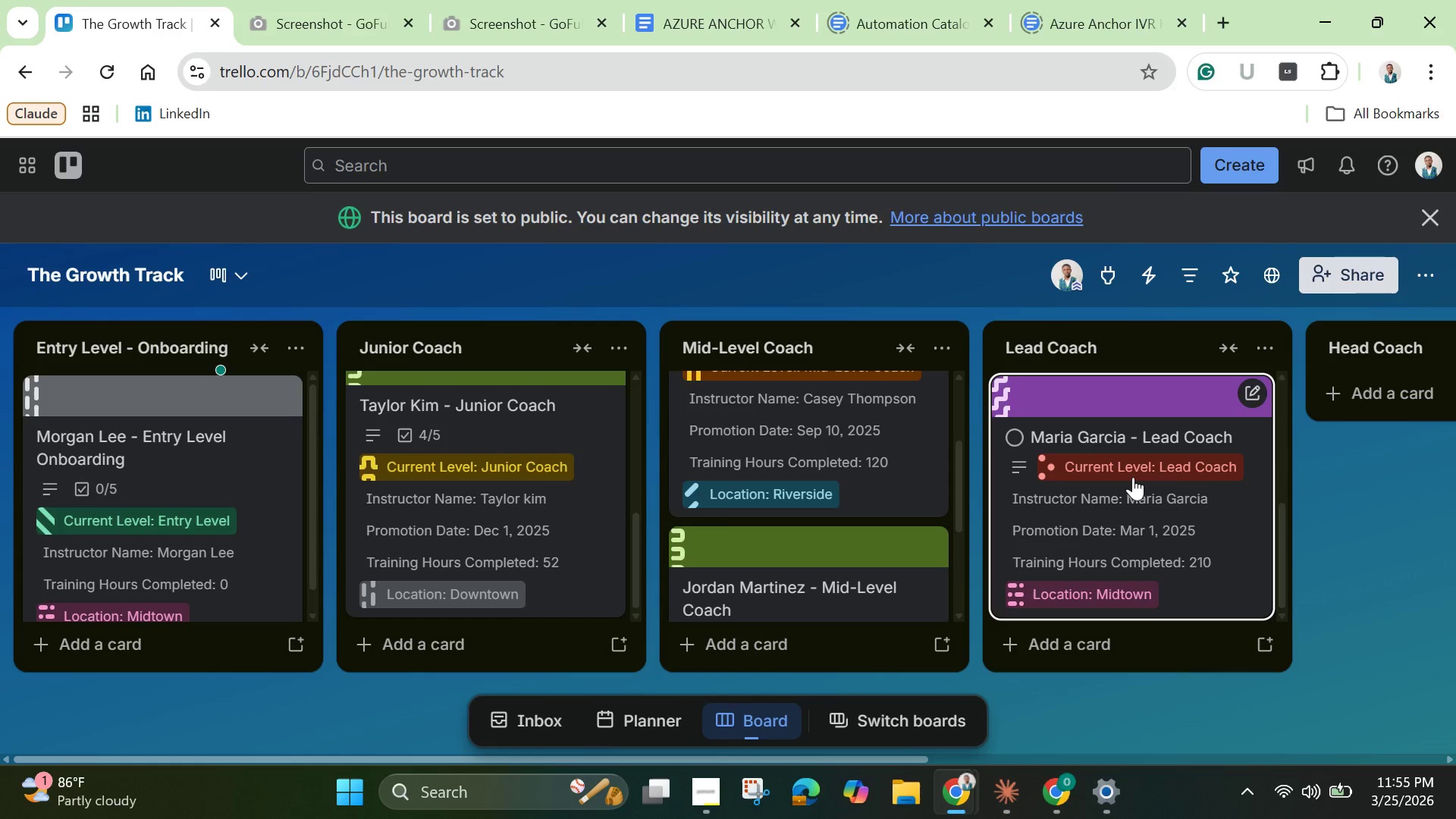 
left_click([1112, 531])
 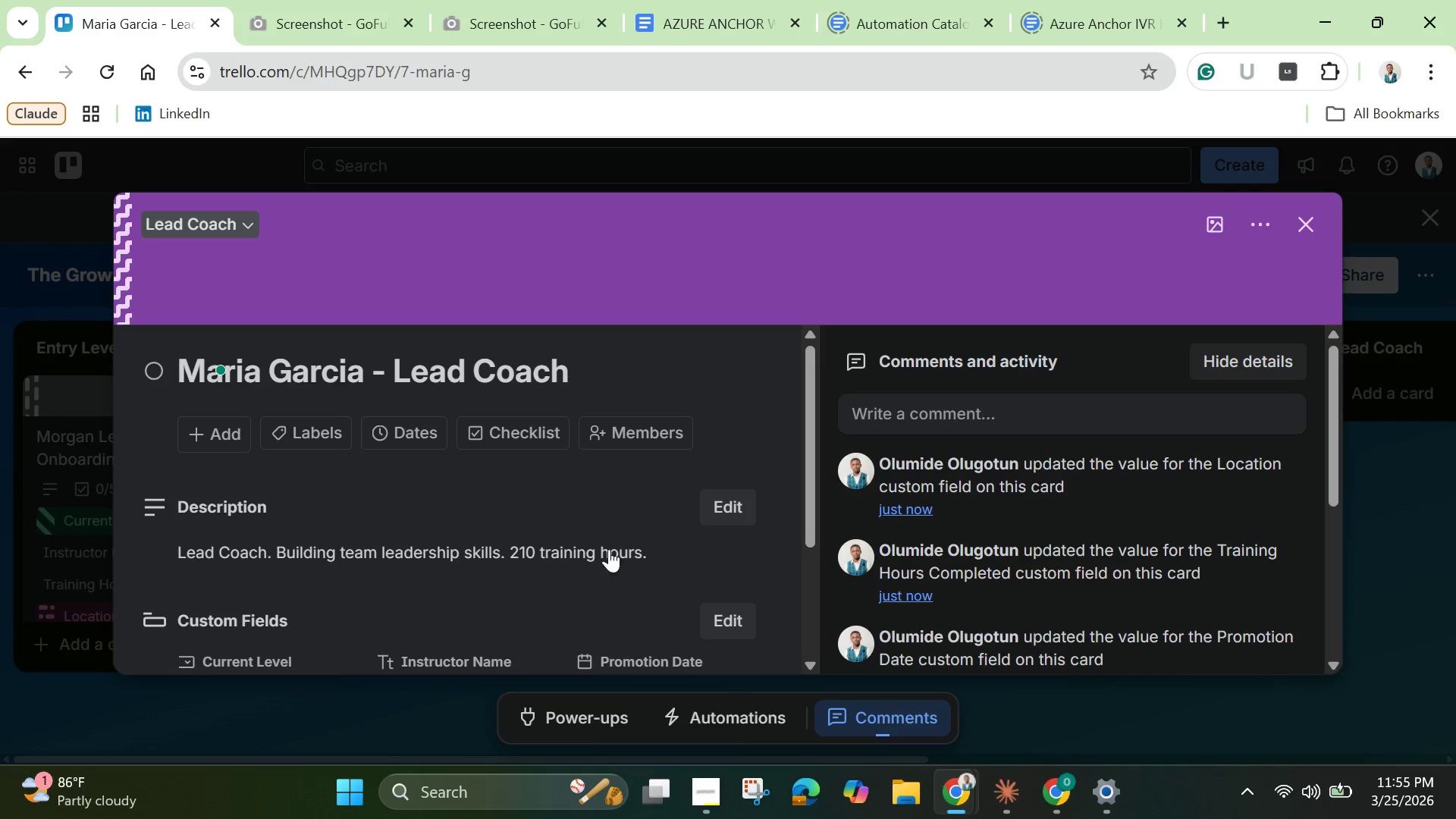 
scroll: coordinate [566, 567], scroll_direction: down, amount: 5.0
 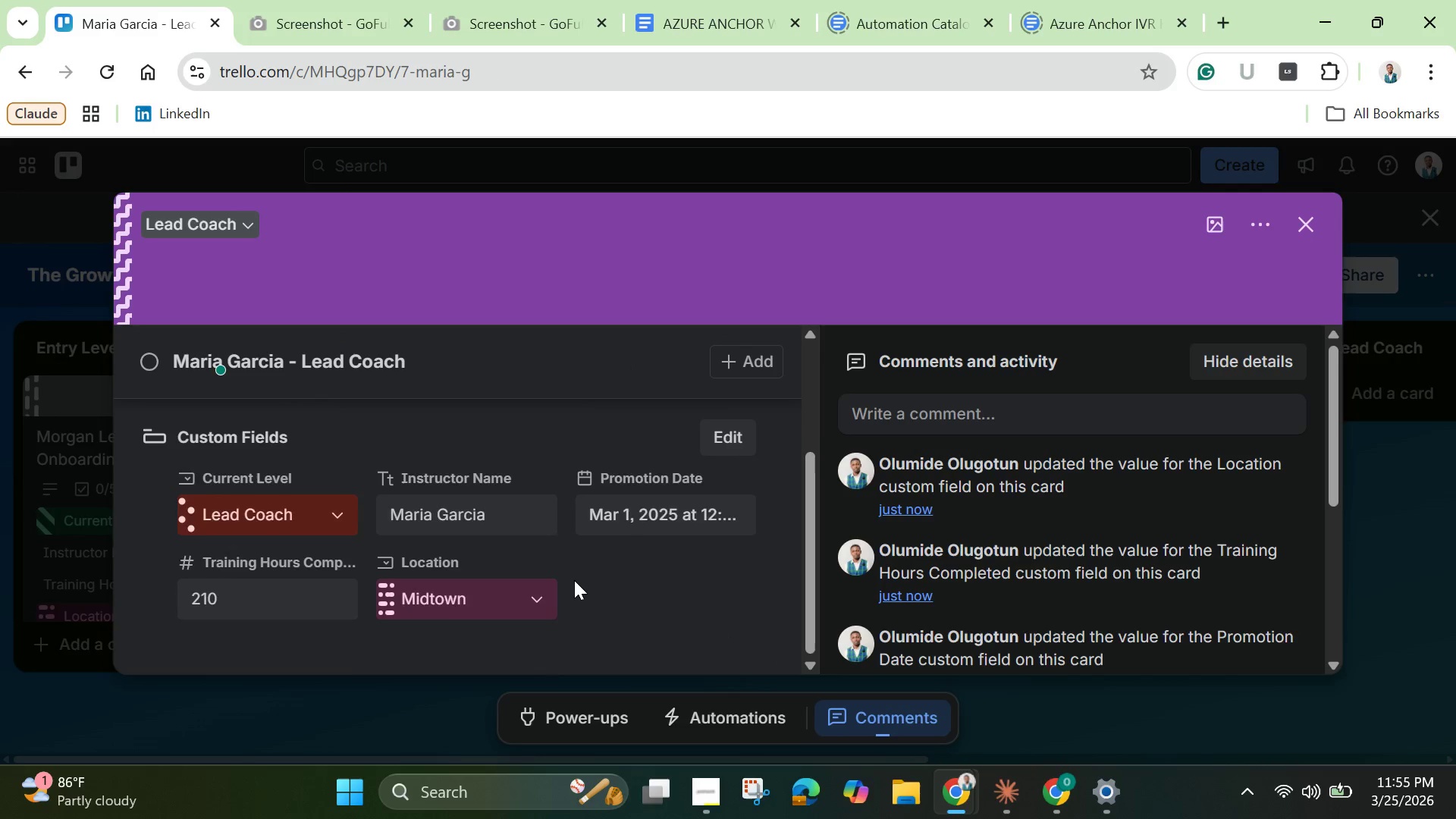 
scroll: coordinate [576, 580], scroll_direction: up, amount: 7.0
 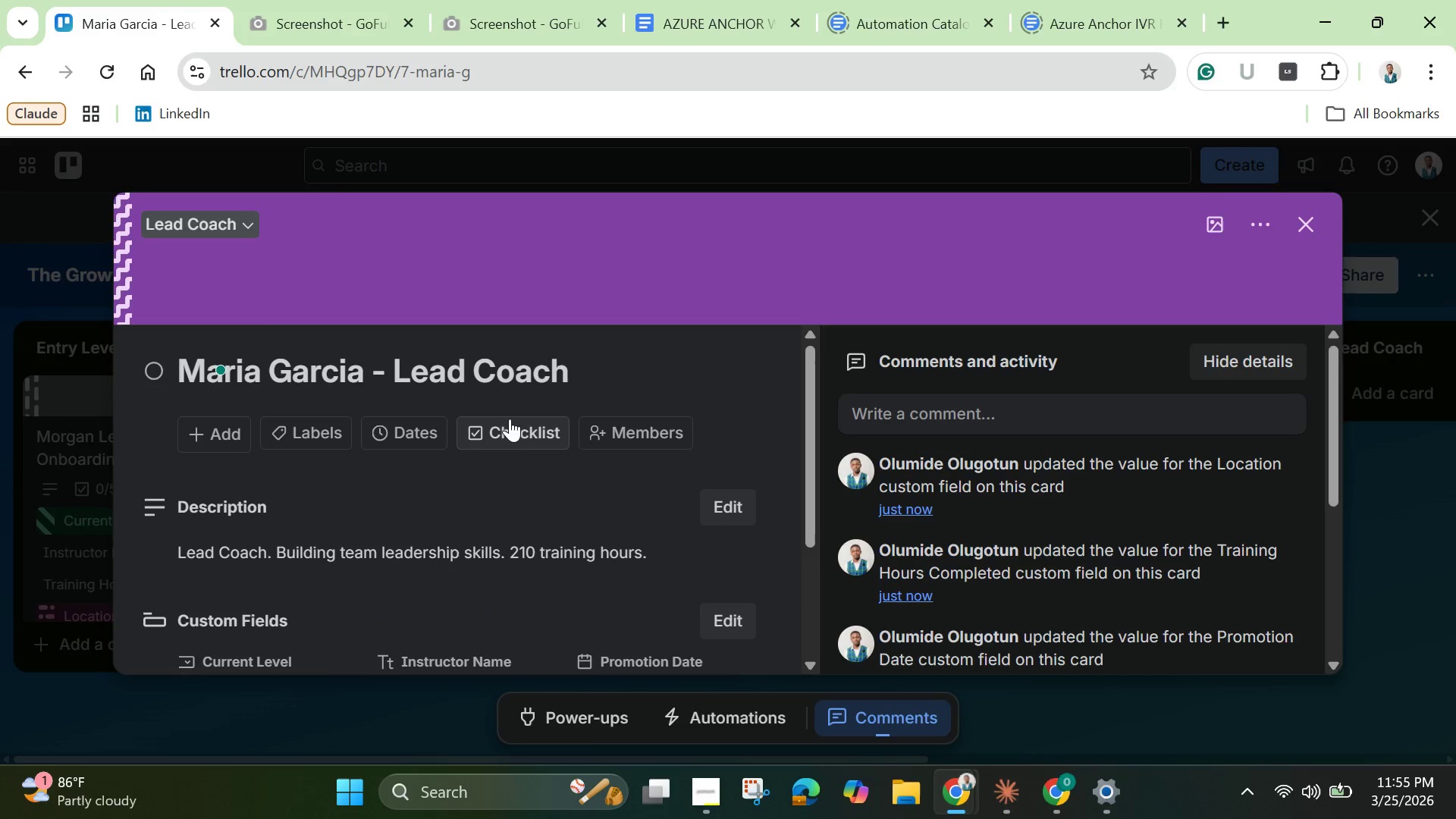 
left_click([512, 431])
 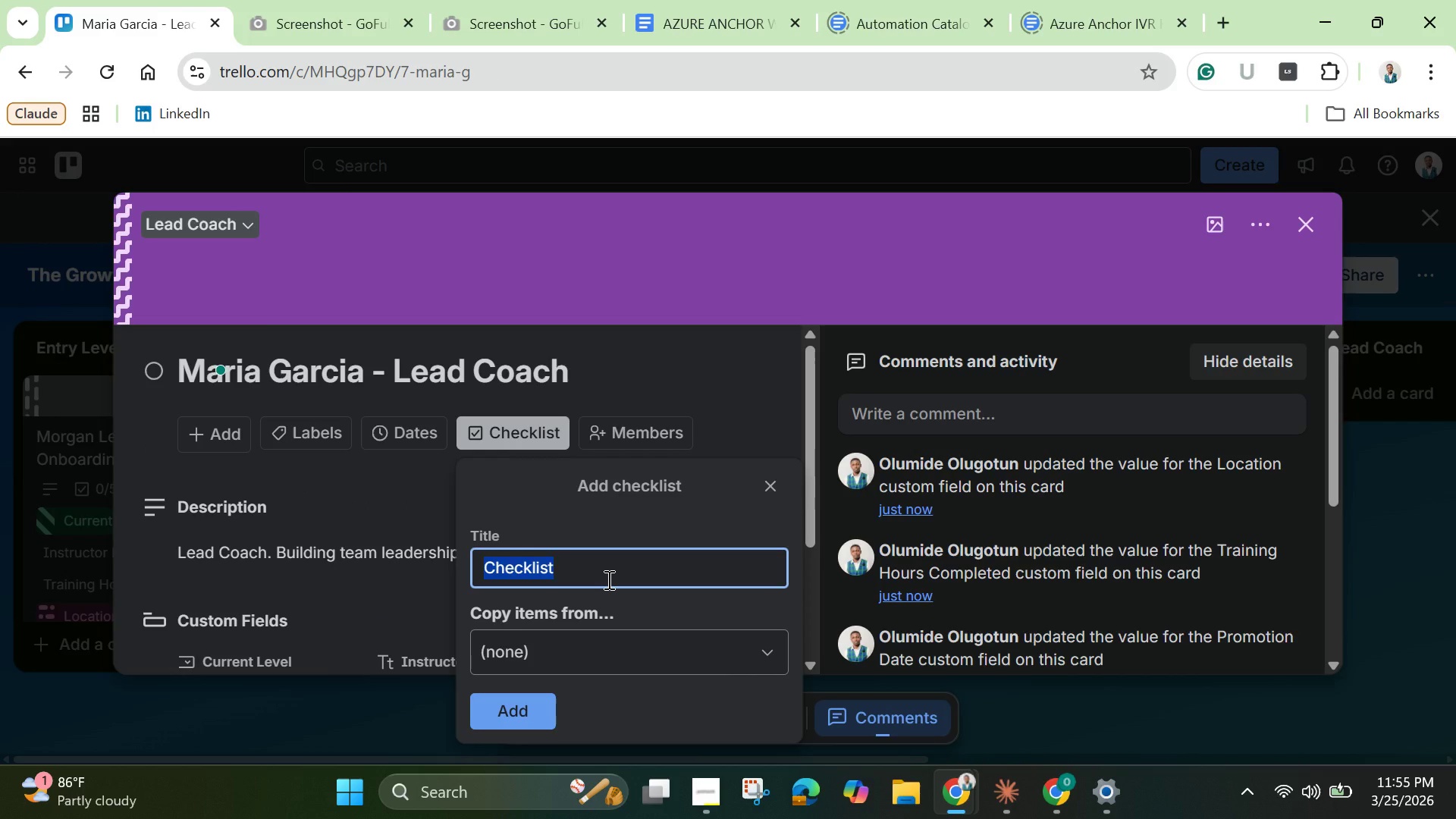 
mouse_move([612, 551])
 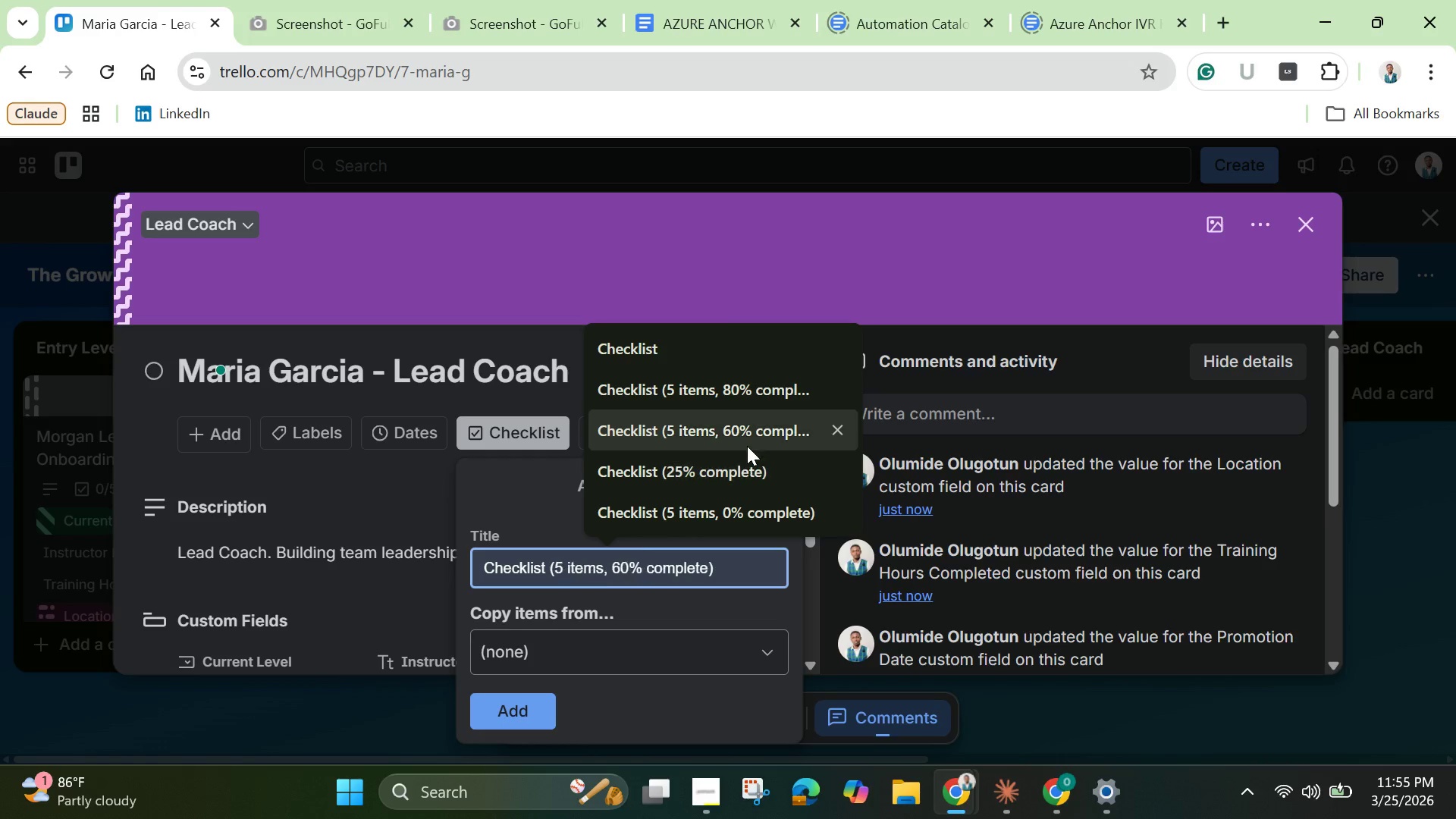 
scroll: coordinate [748, 445], scroll_direction: down, amount: 3.0
 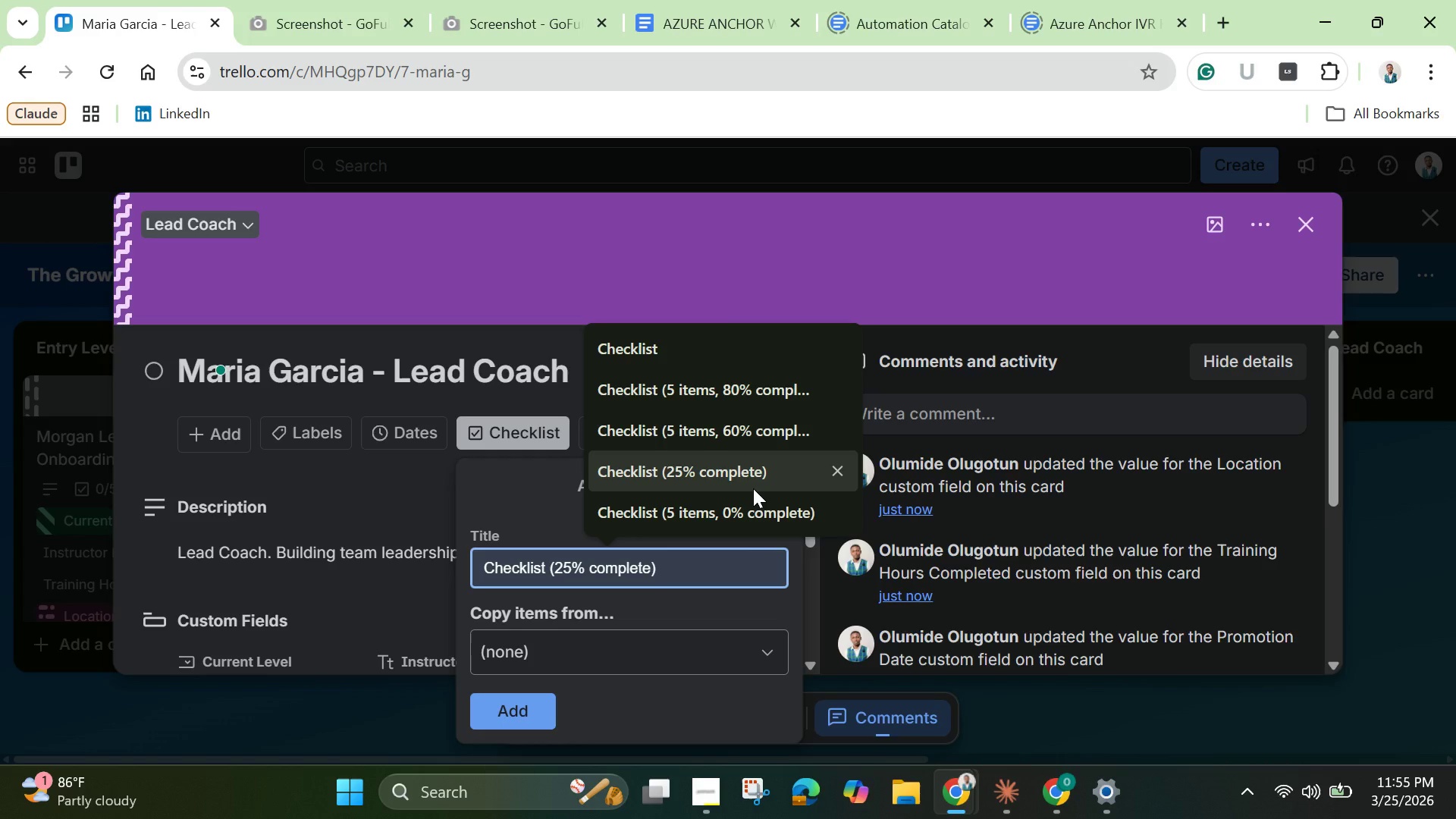 
scroll: coordinate [753, 488], scroll_direction: none, amount: 0.0
 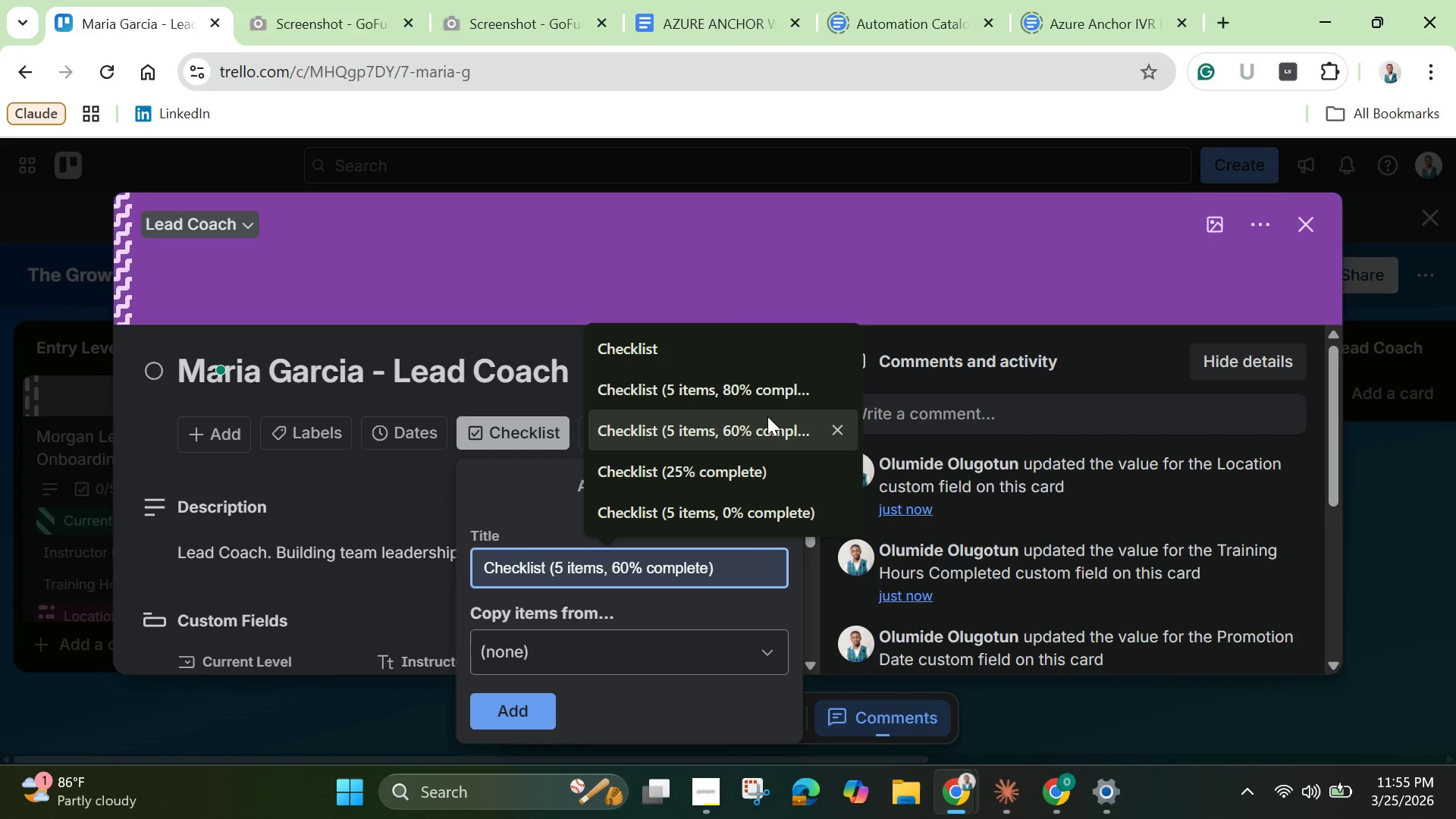 
scroll: coordinate [755, 419], scroll_direction: up, amount: 1.0
 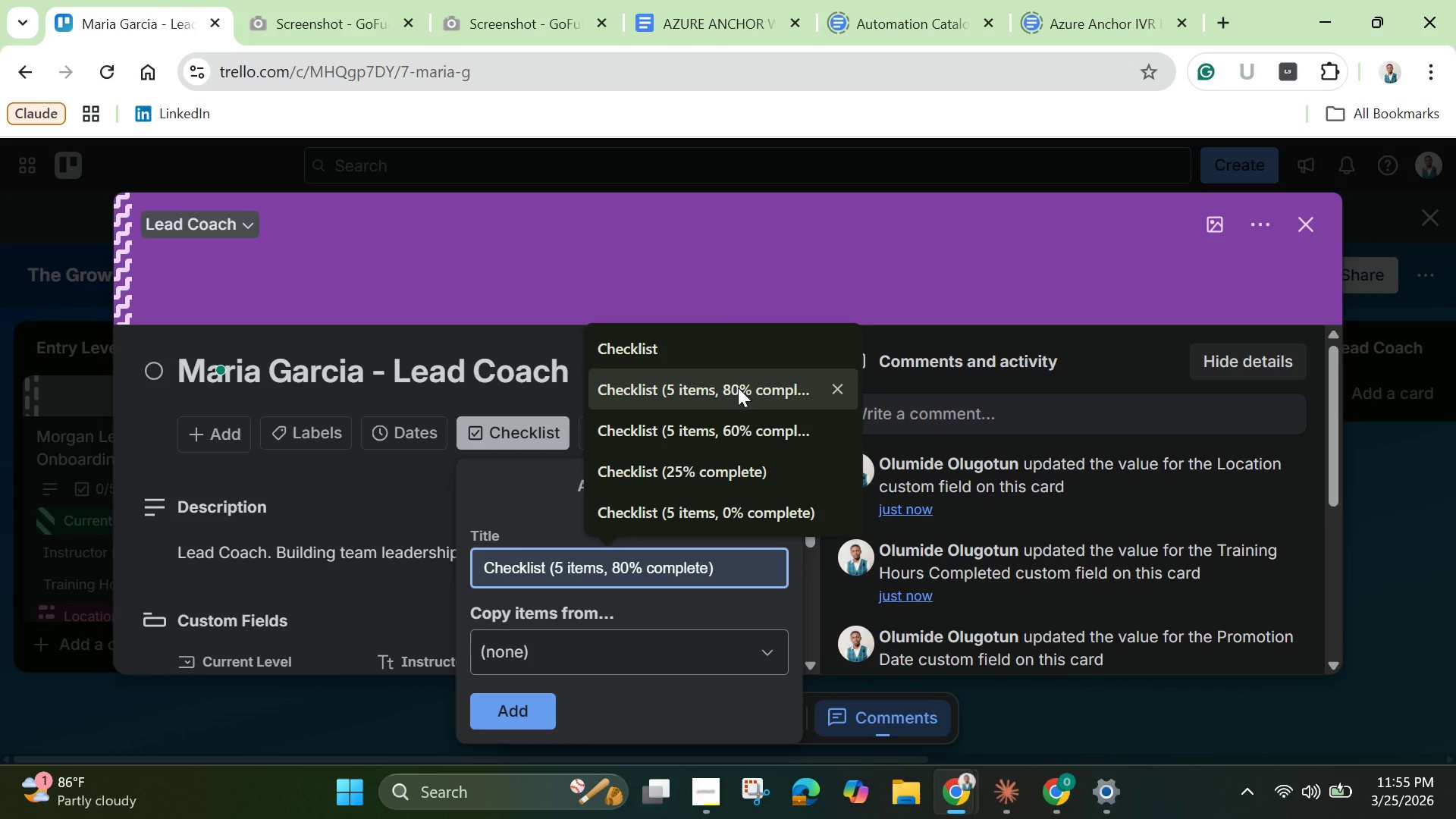 
left_click([738, 388])
 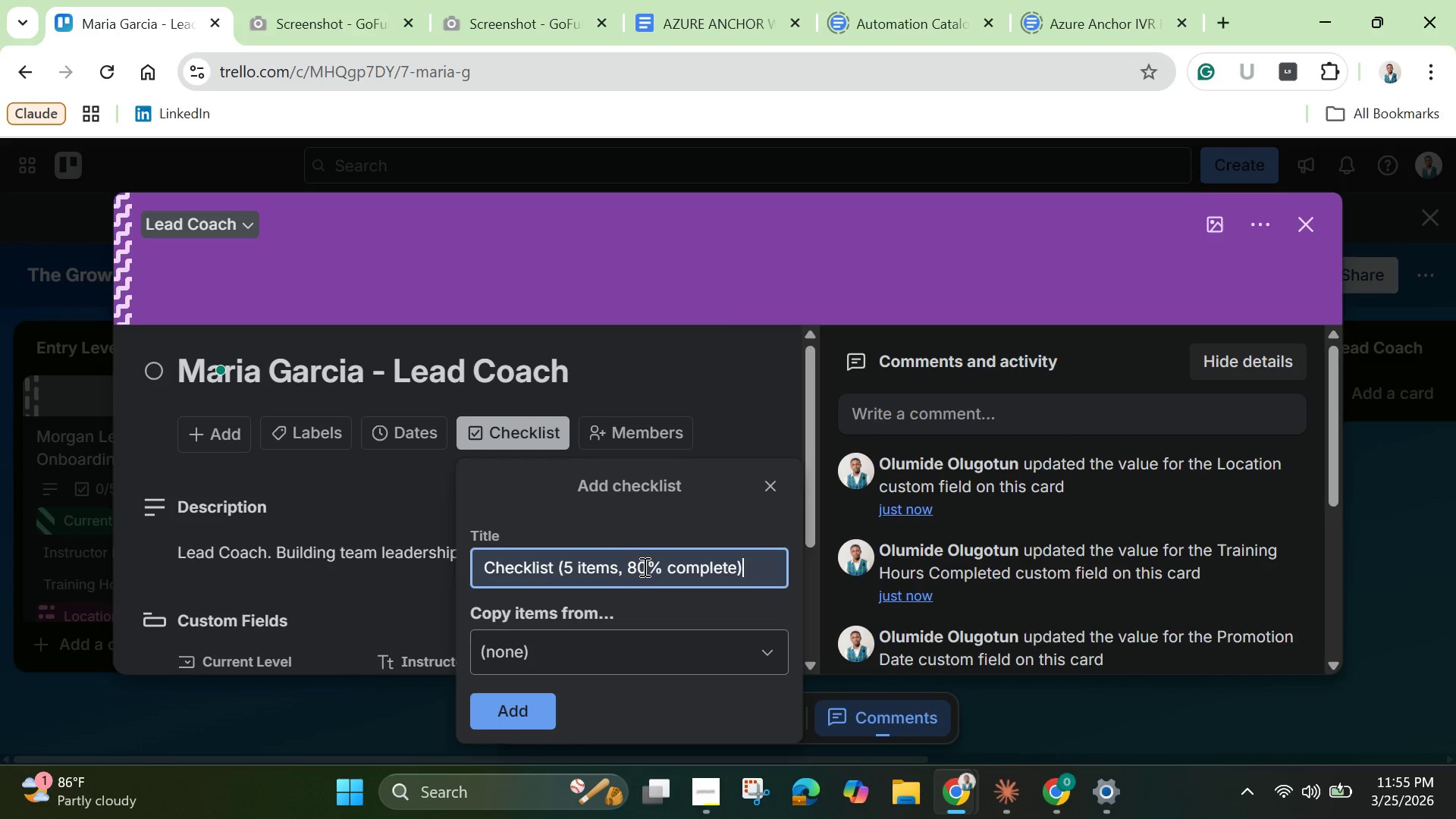 
left_click([644, 565])
 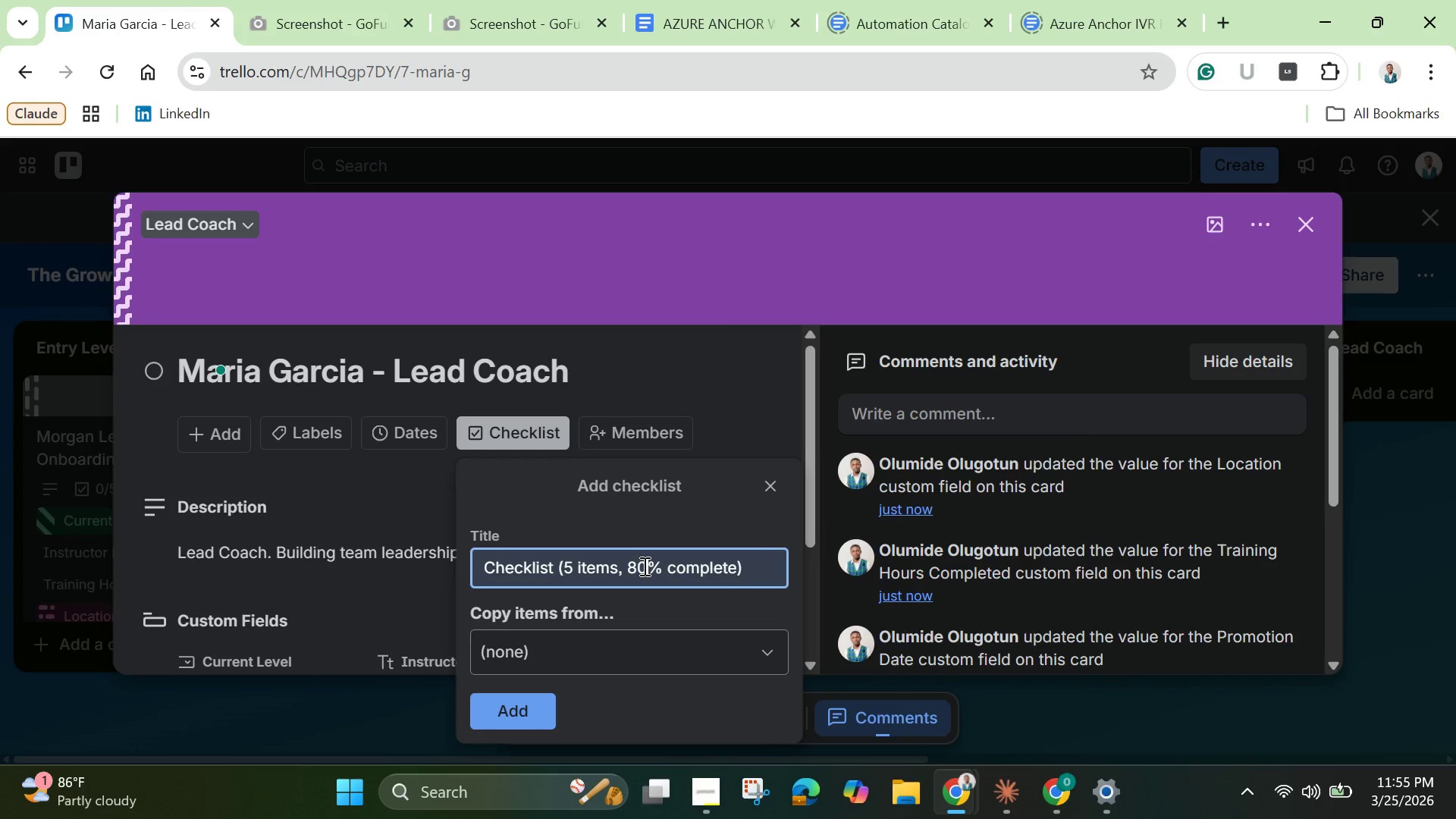 
left_click([643, 566])
 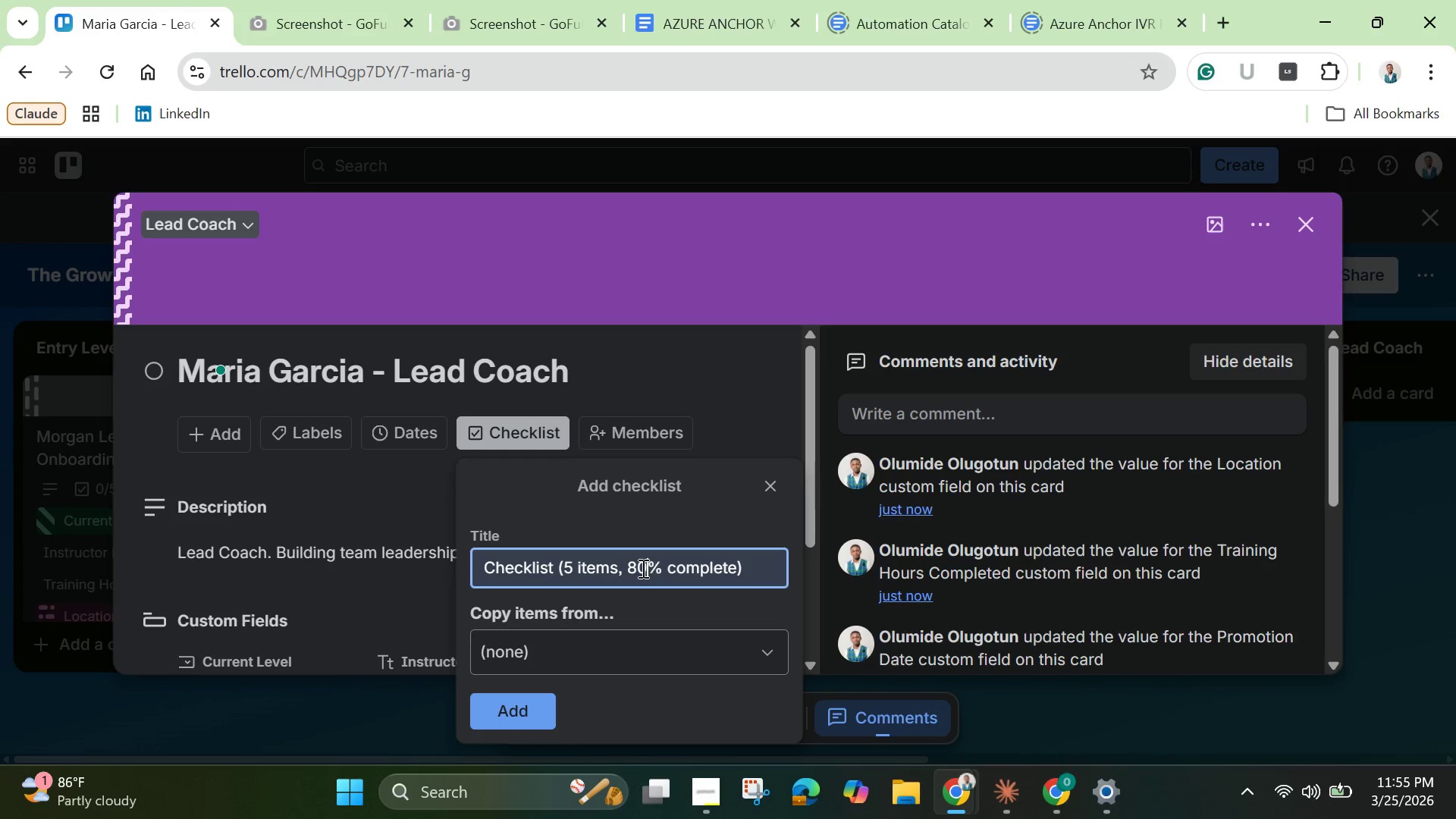 
left_click([640, 568])
 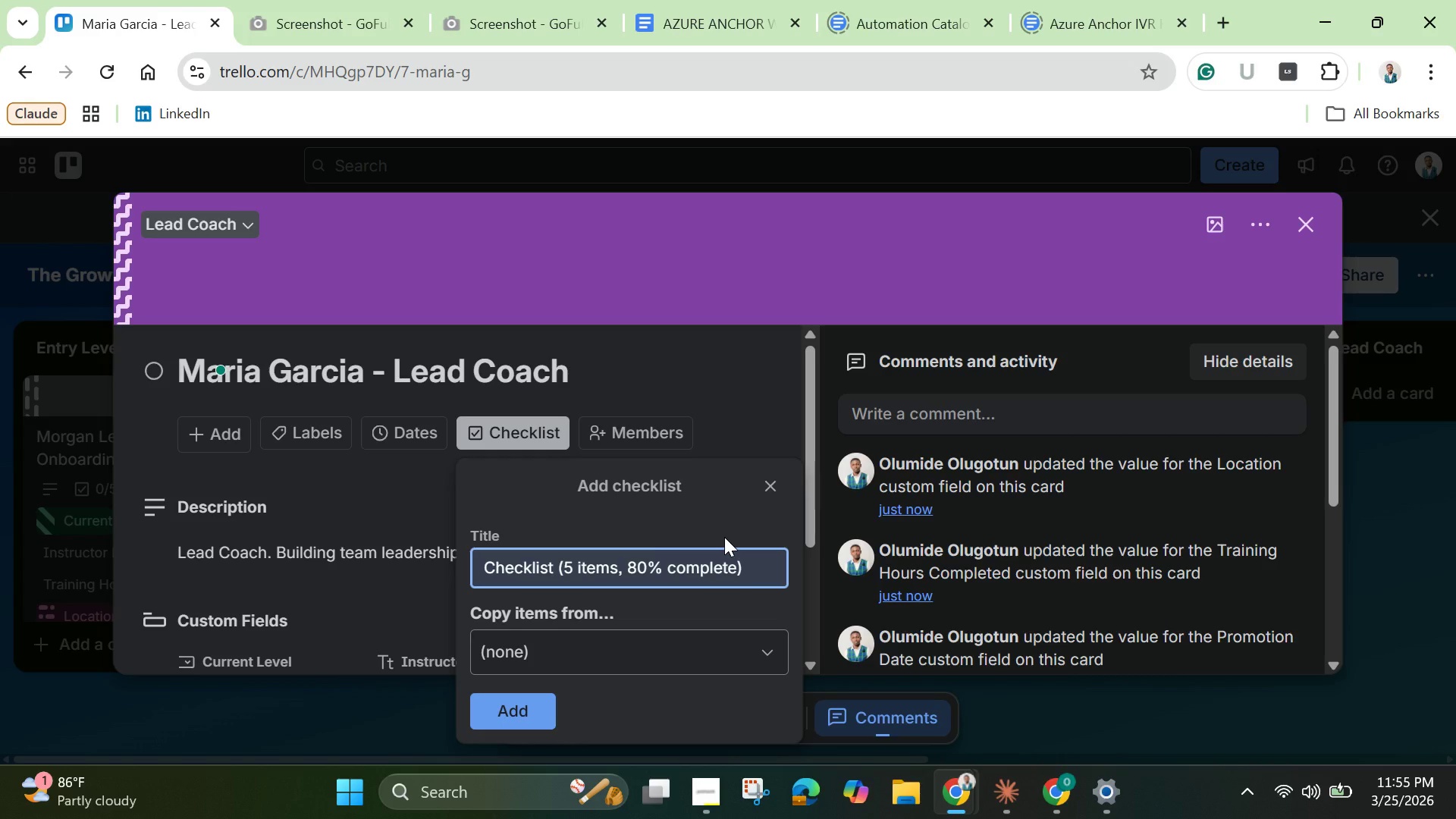 
key(Backspace)
type(10)
 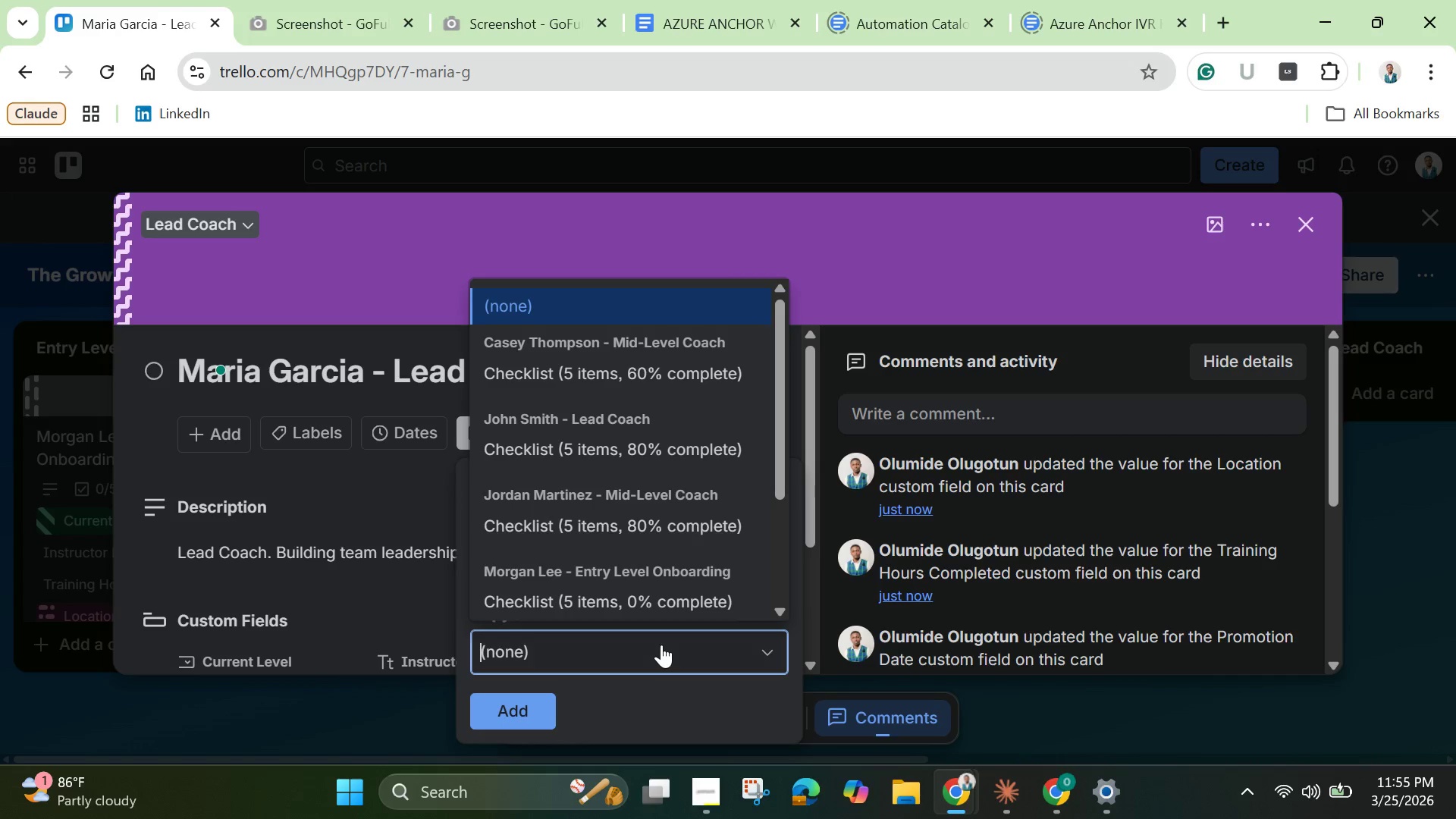 
scroll: coordinate [668, 395], scroll_direction: up, amount: 3.0
 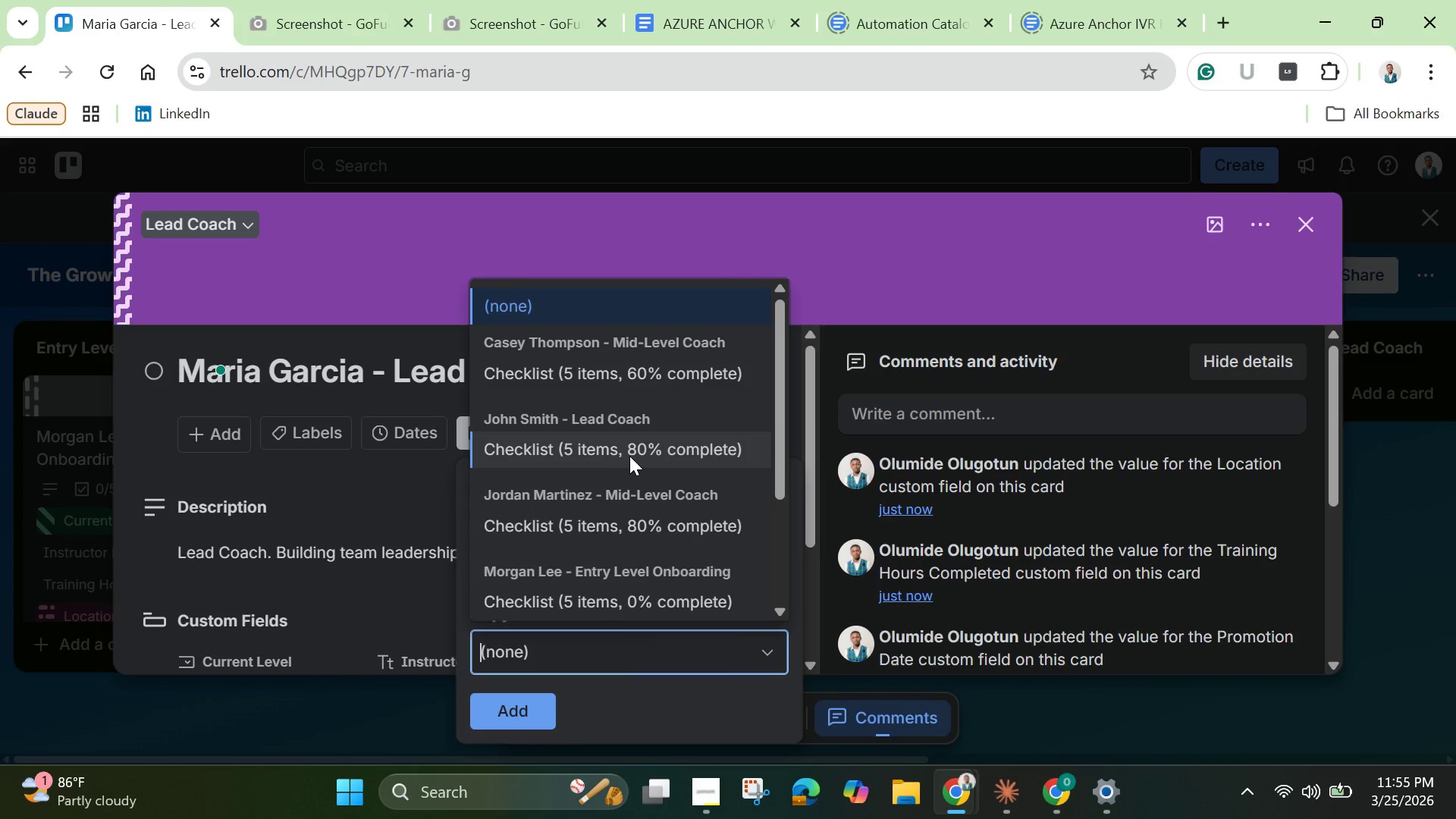 
left_click([620, 422])
 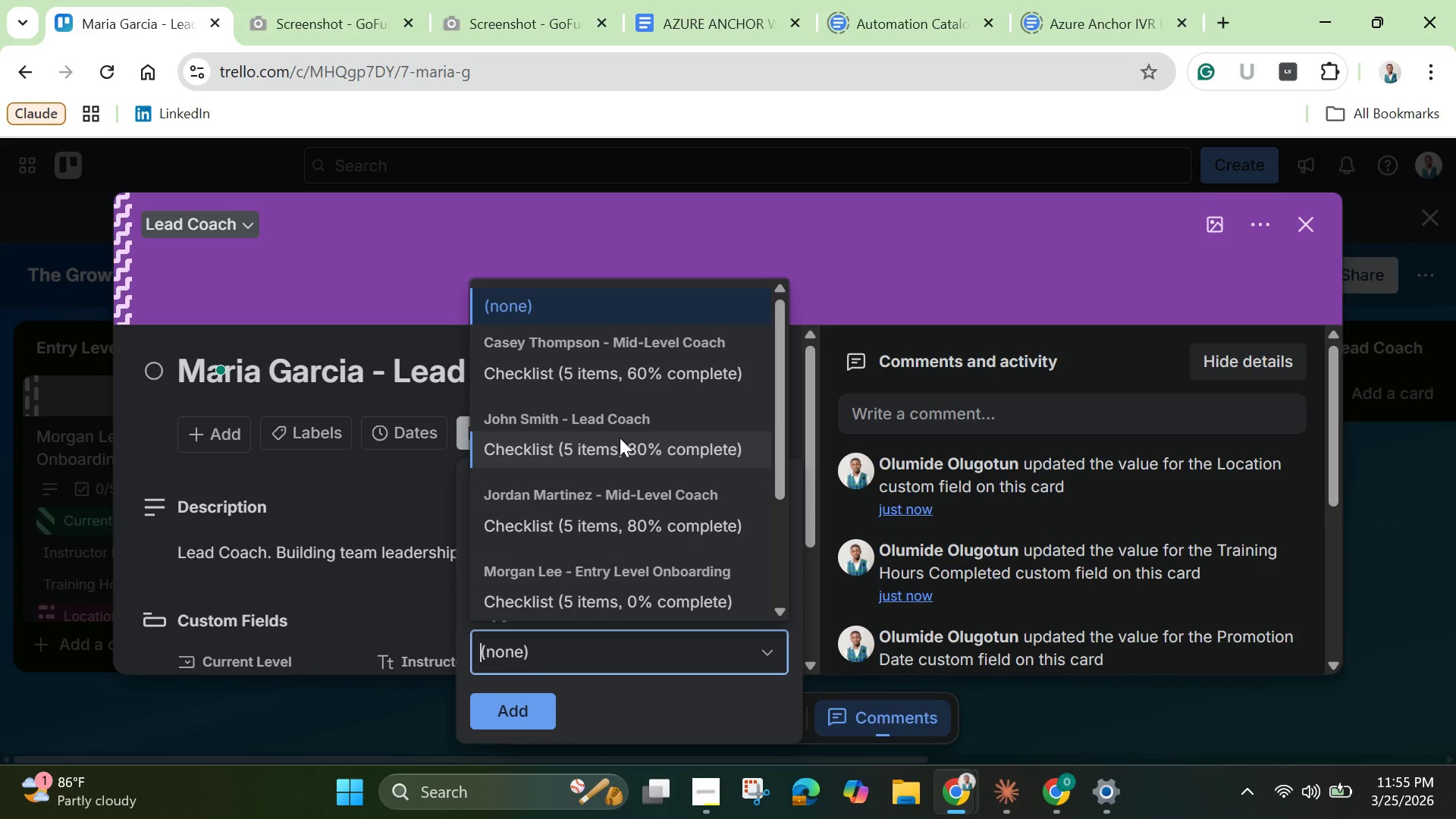 
left_click([620, 439])
 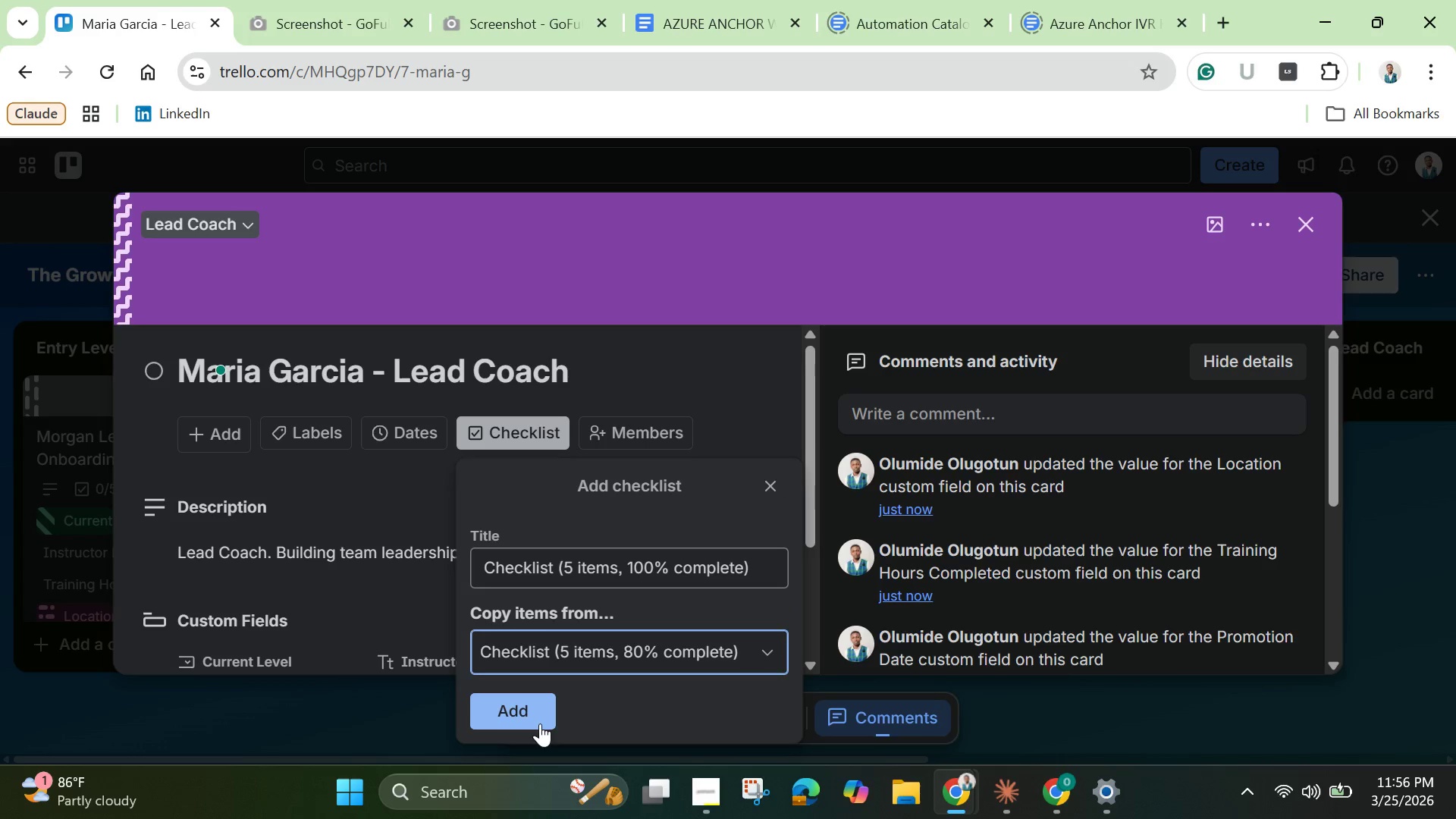 
left_click([535, 706])
 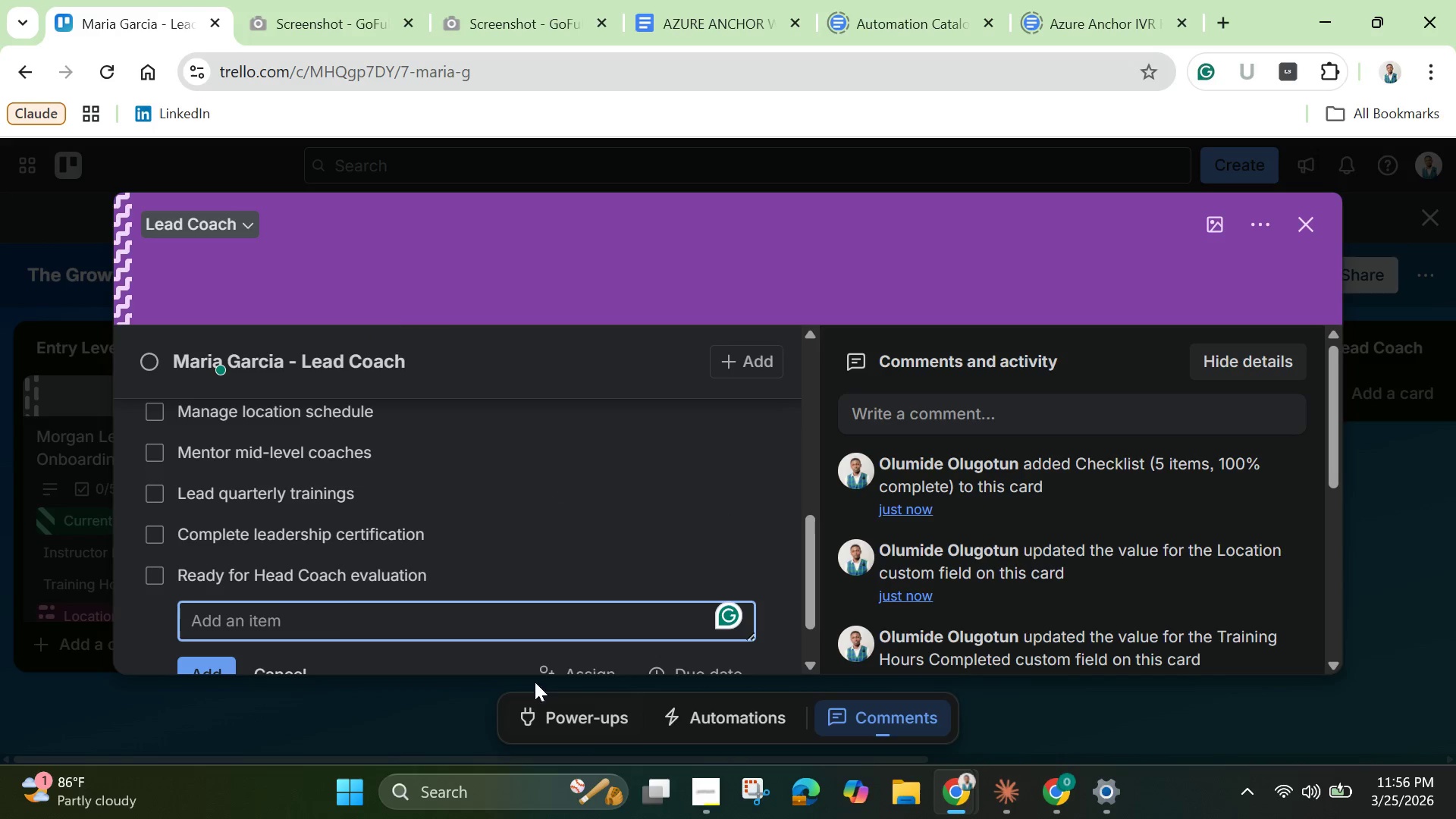 
scroll: coordinate [532, 549], scroll_direction: up, amount: 4.0
 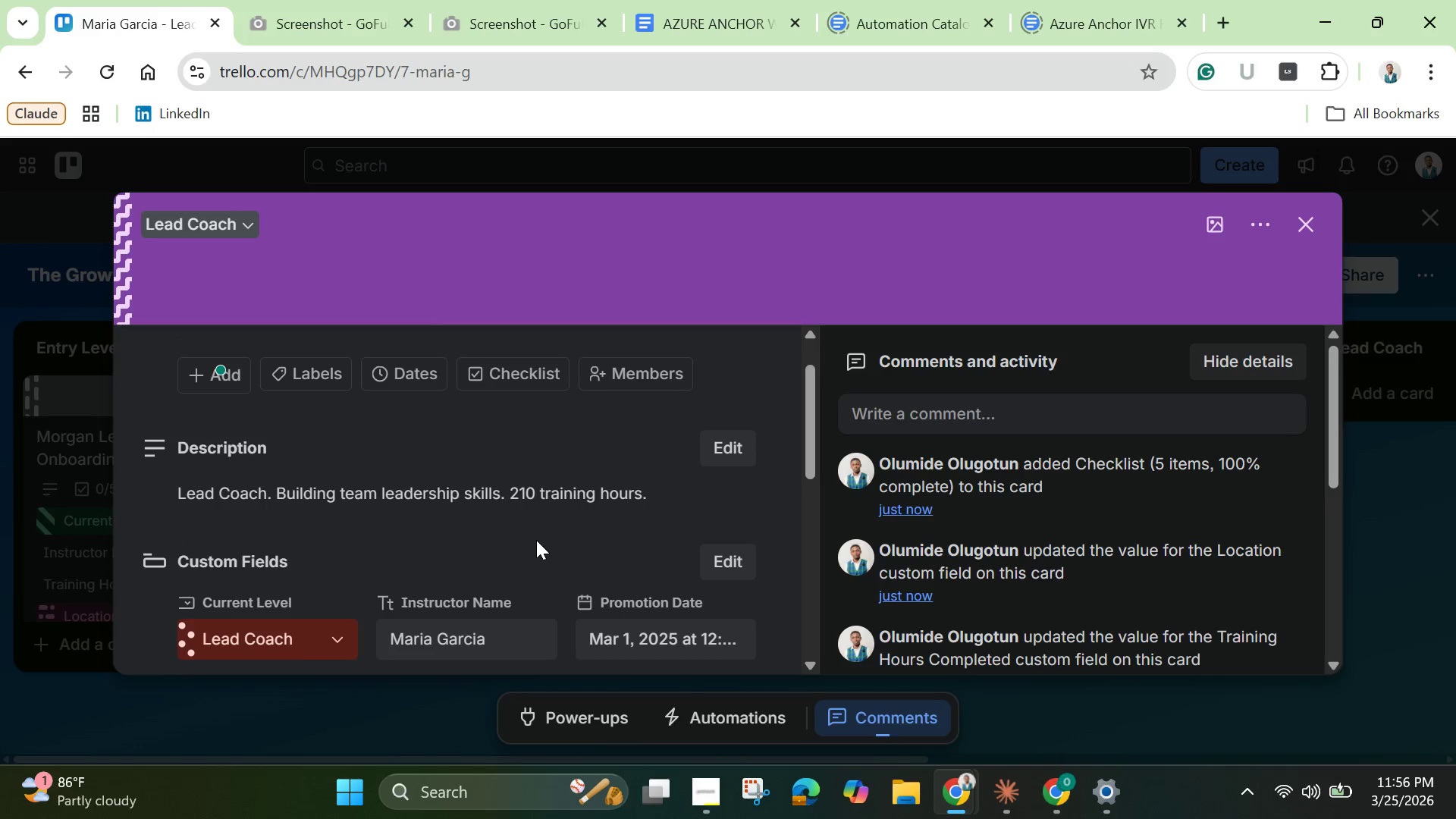 
scroll: coordinate [536, 540], scroll_direction: down, amount: 2.0
 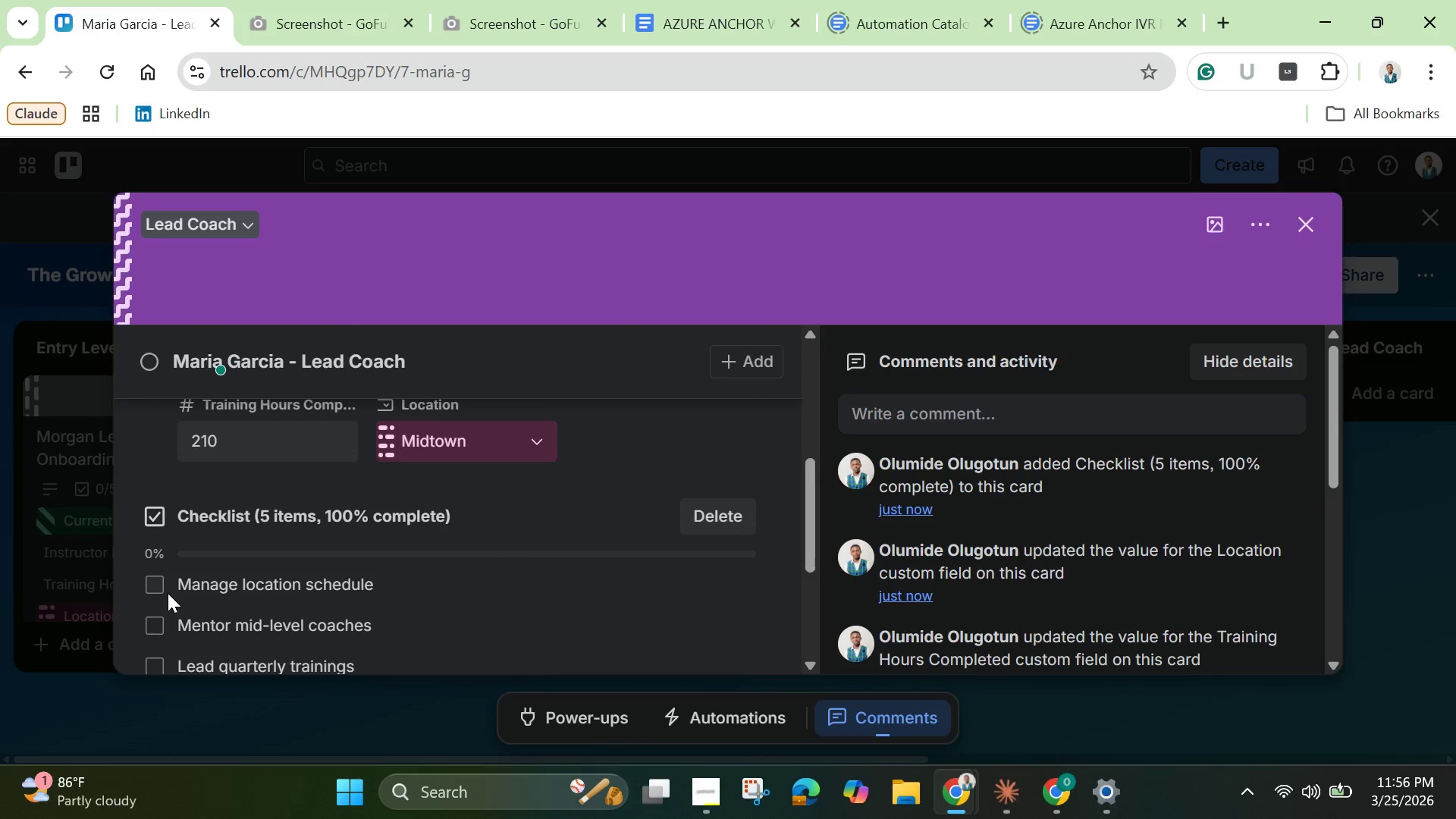 
left_click([168, 593])
 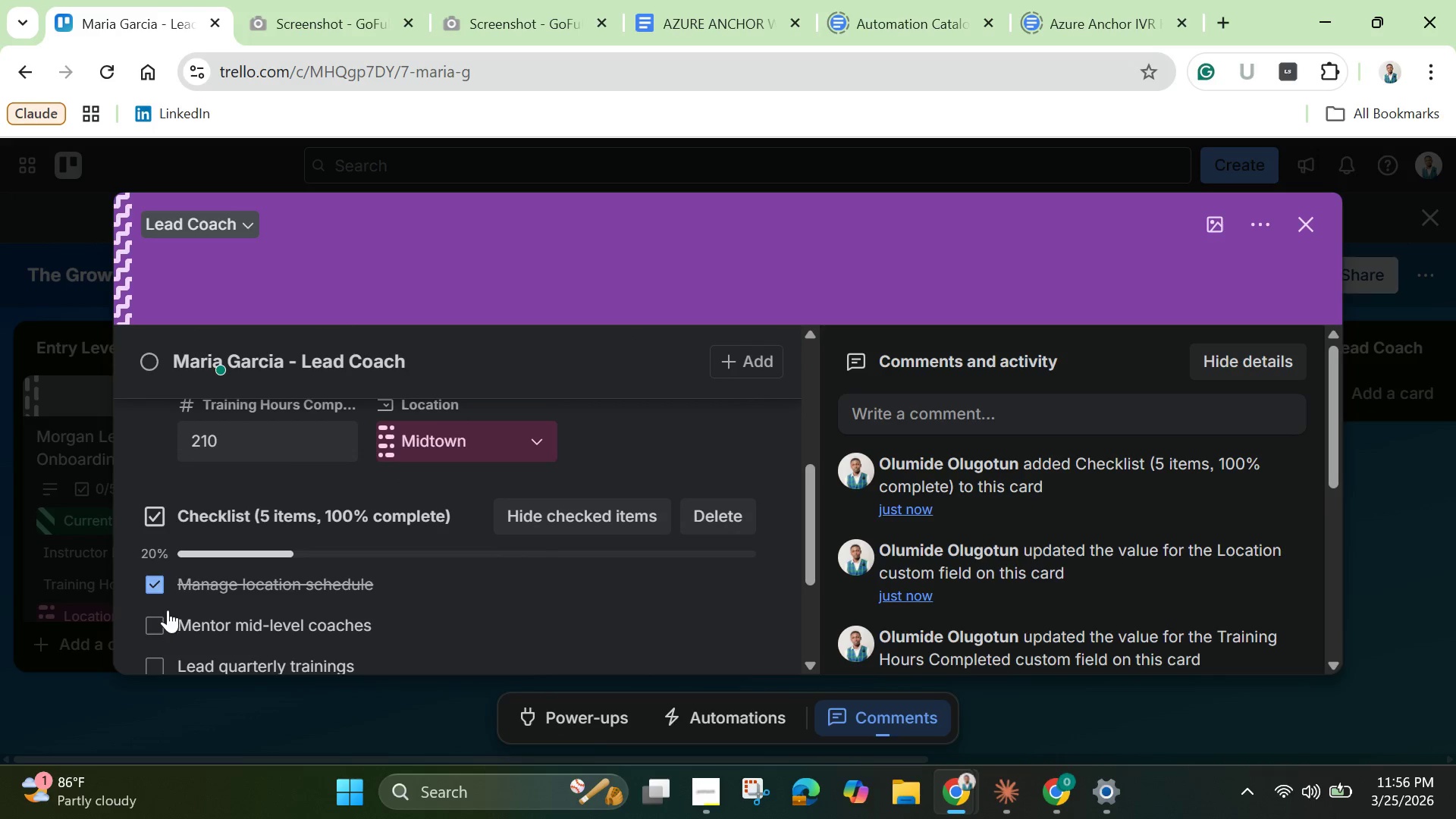 
left_click([152, 624])
 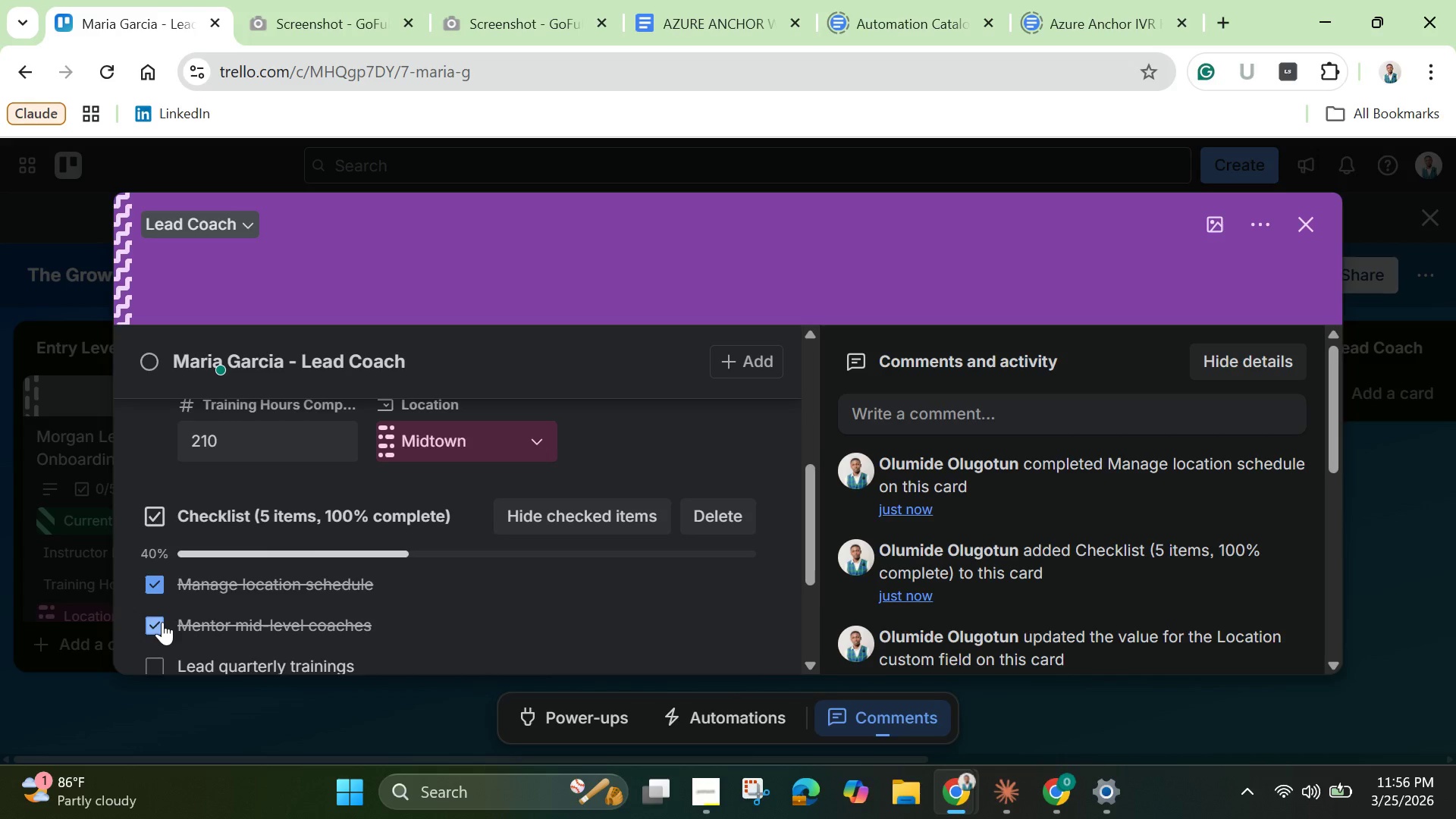 
scroll: coordinate [162, 622], scroll_direction: down, amount: 1.0
 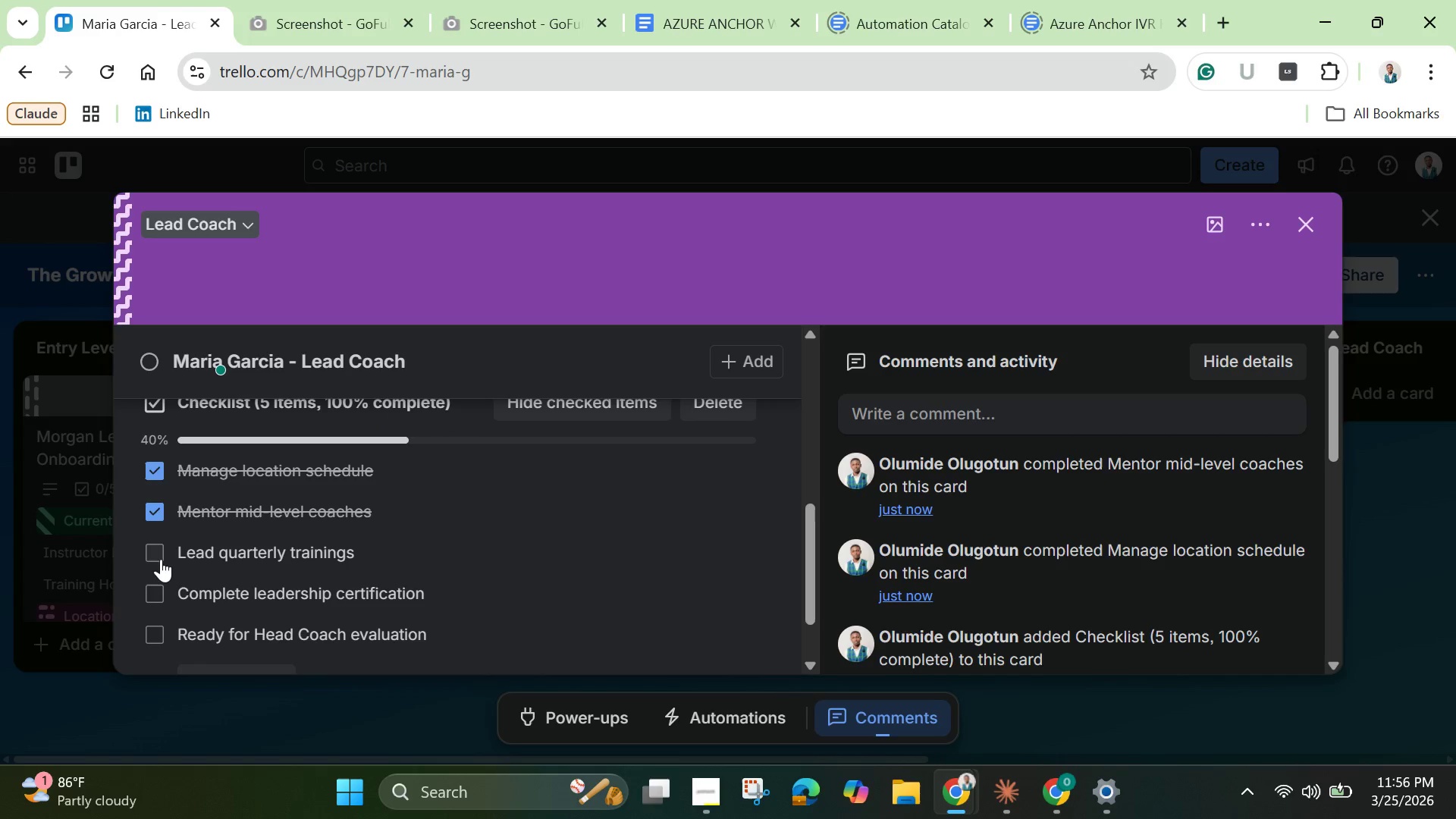 
left_click([160, 554])
 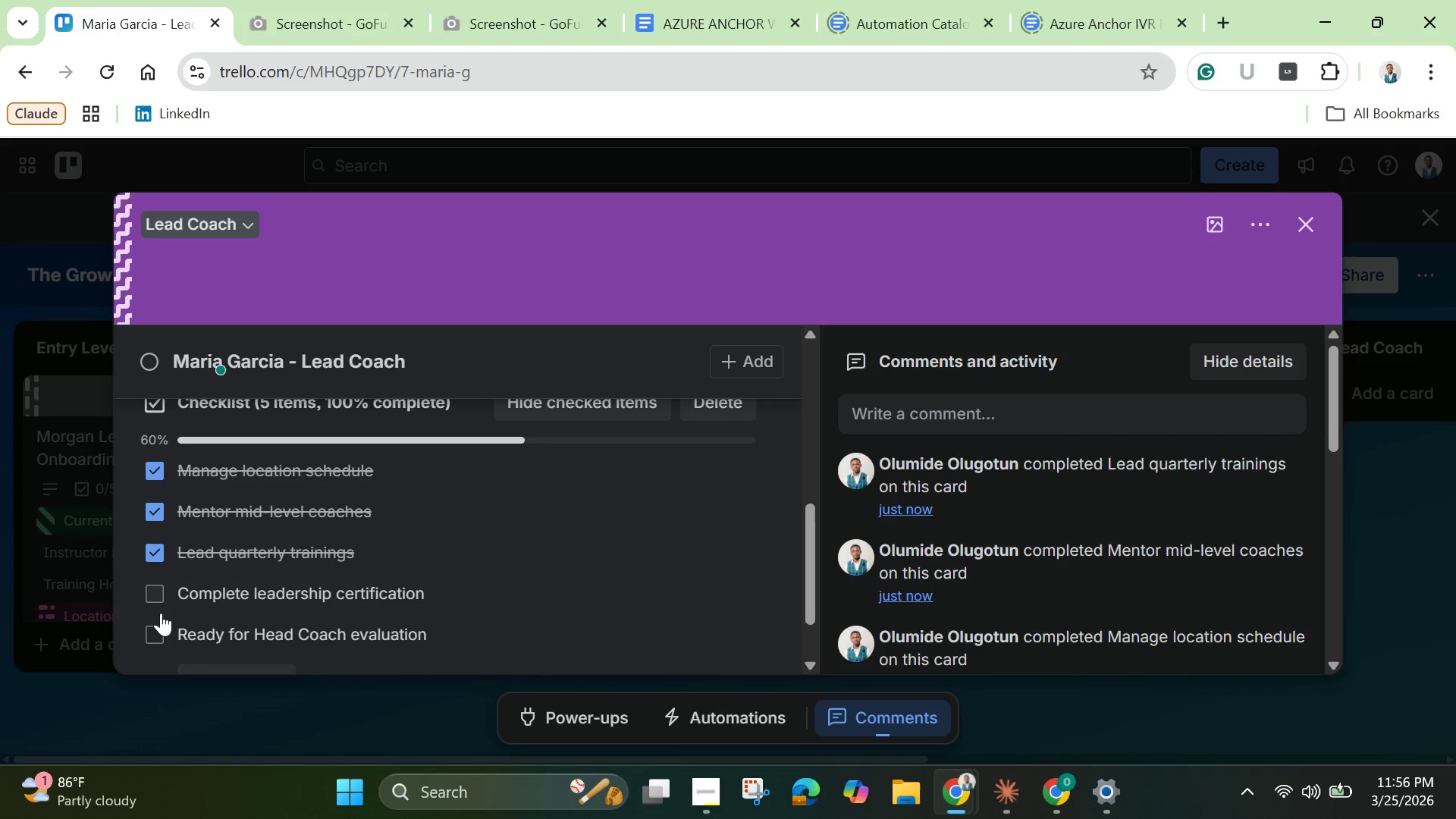 
left_click([158, 604])
 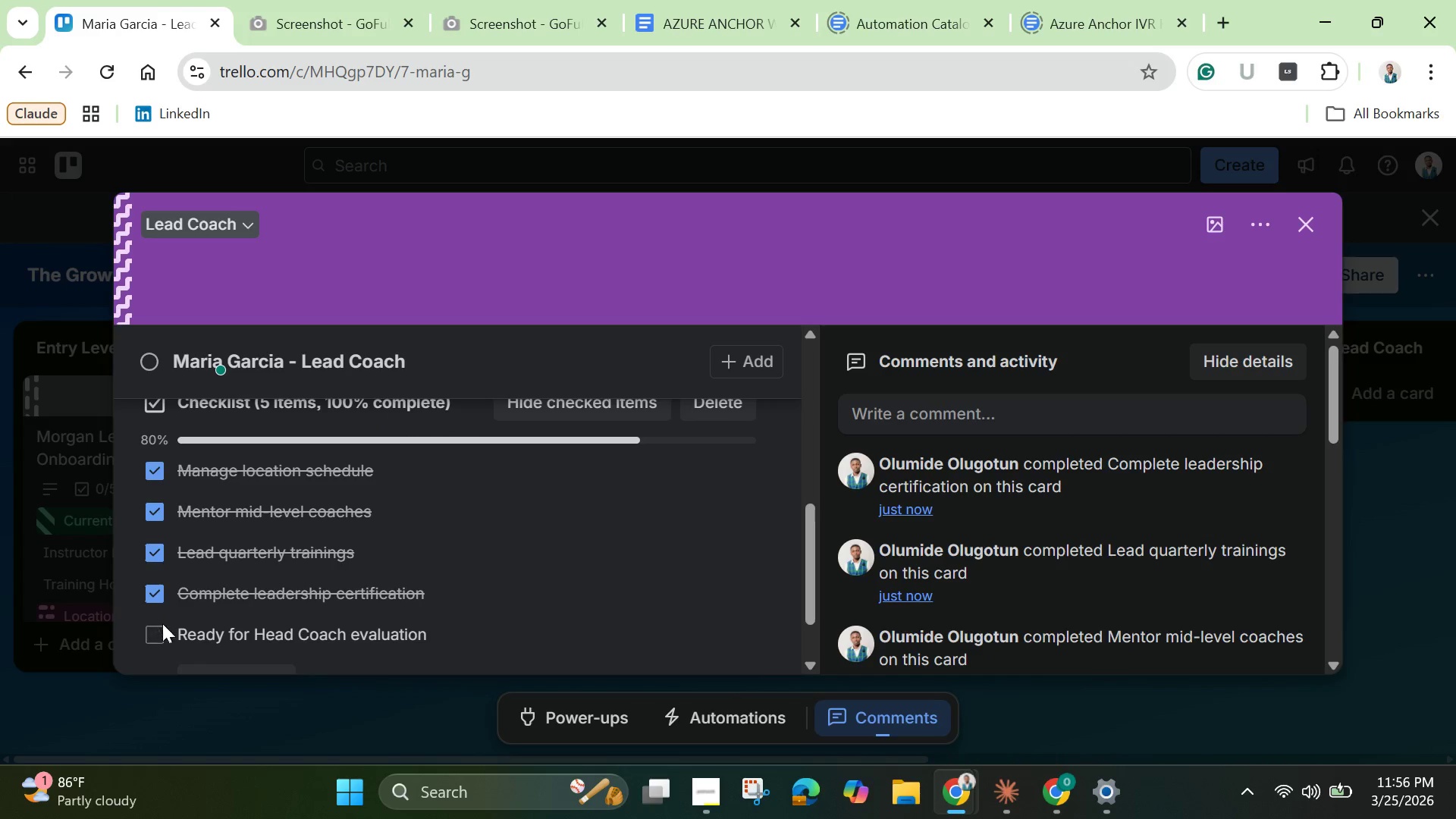 
left_click([162, 632])
 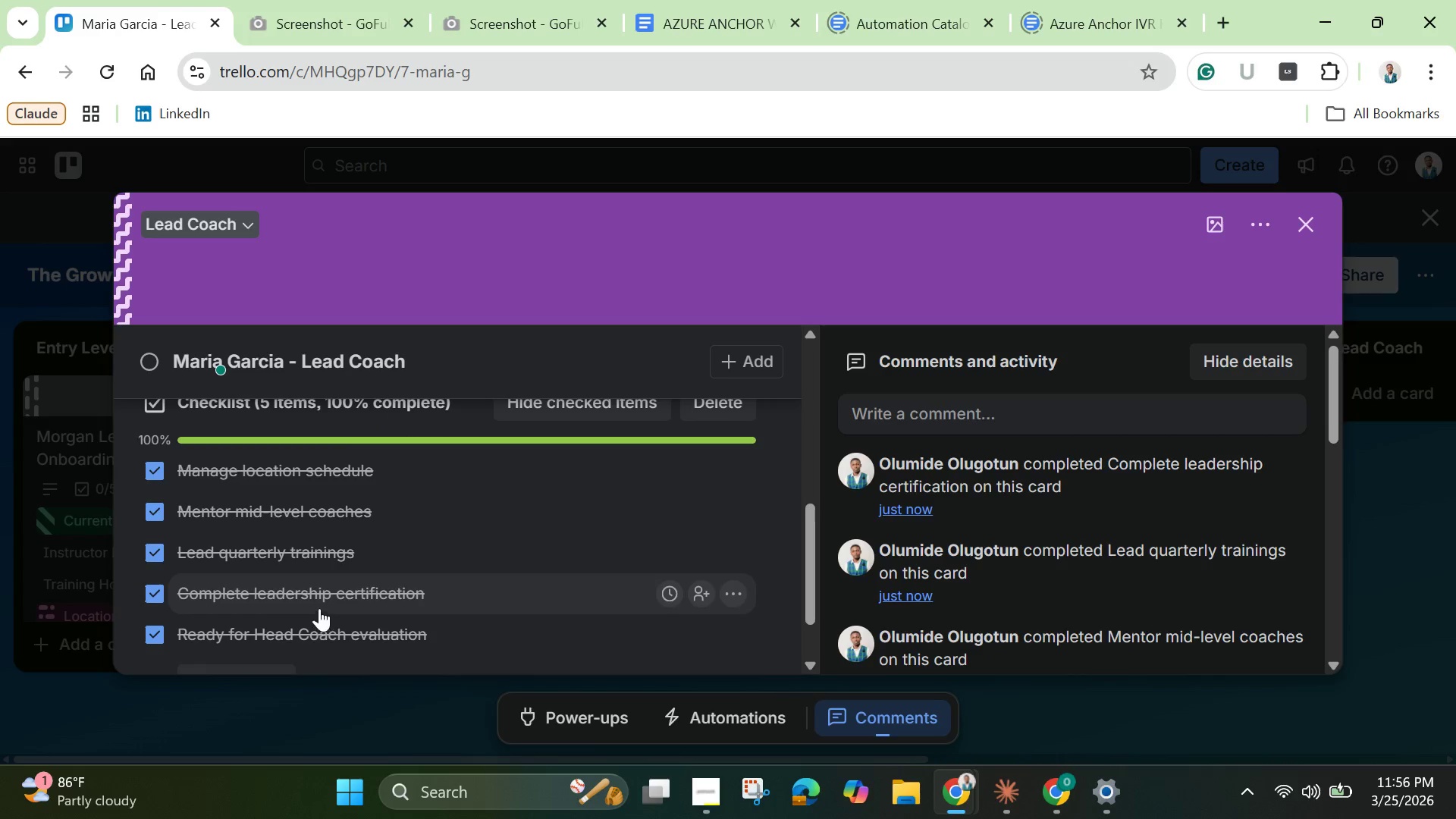 
scroll: coordinate [378, 563], scroll_direction: down, amount: 6.0
 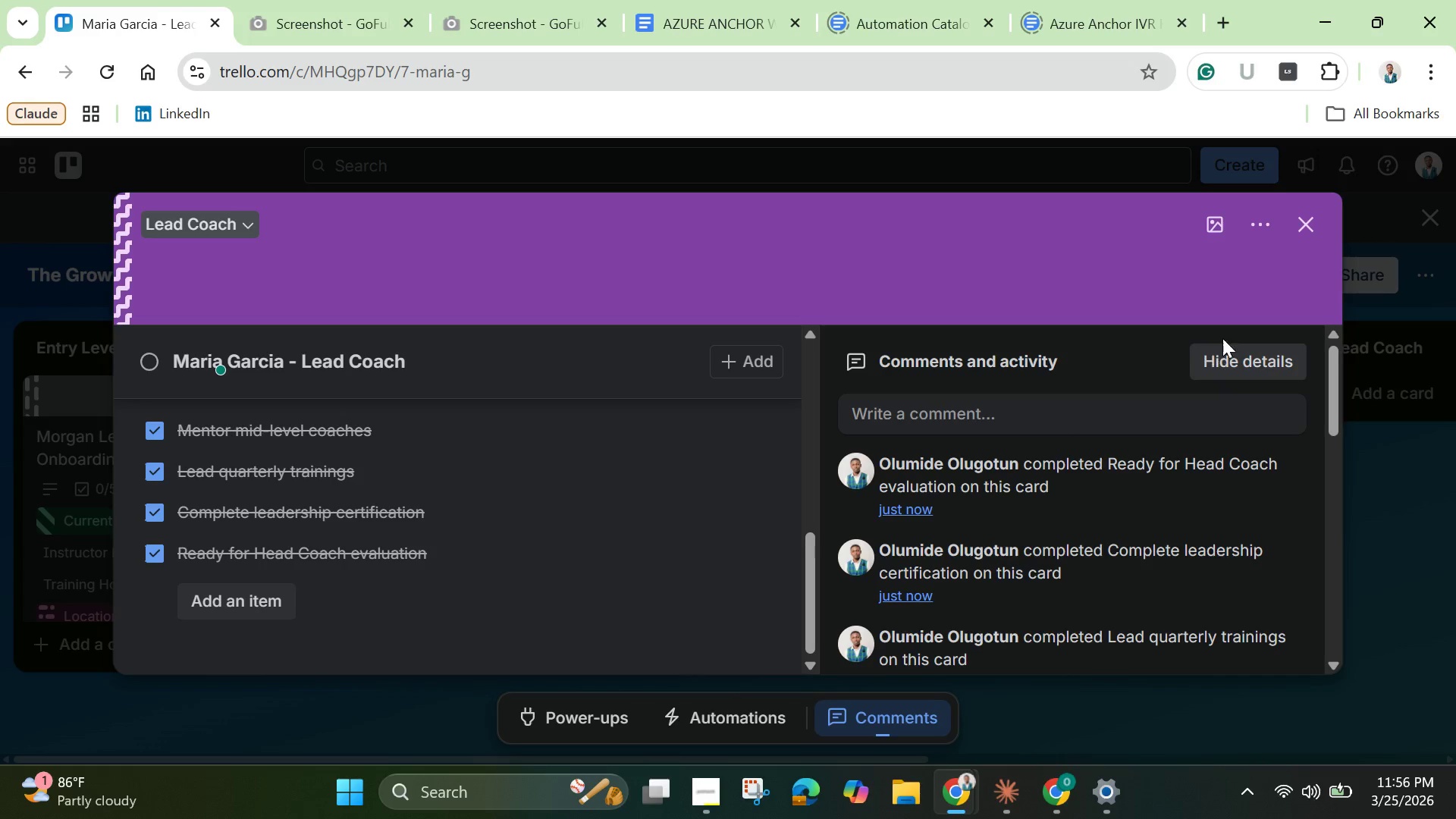 
wait(5.28)
 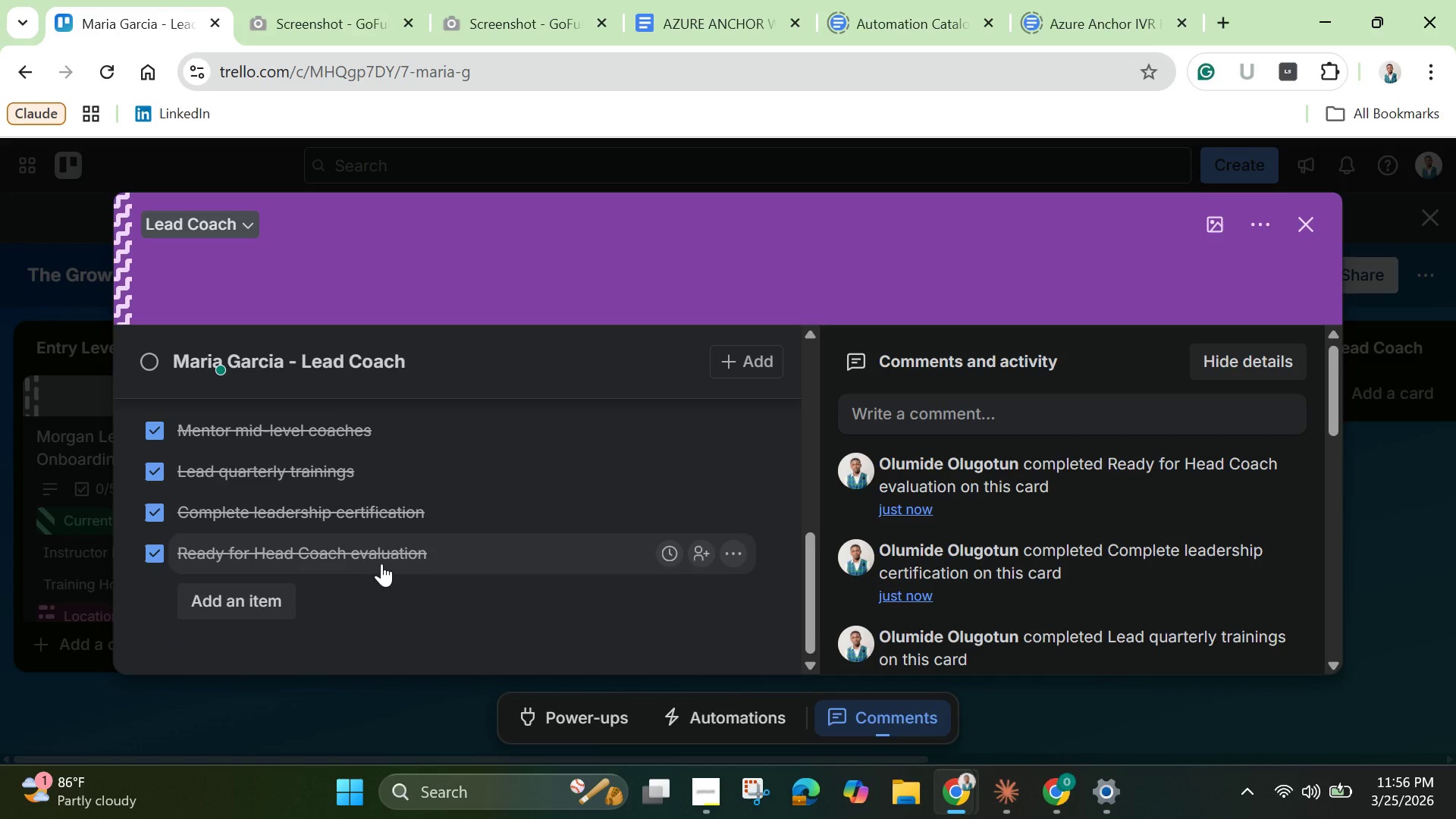 
left_click([1305, 228])
 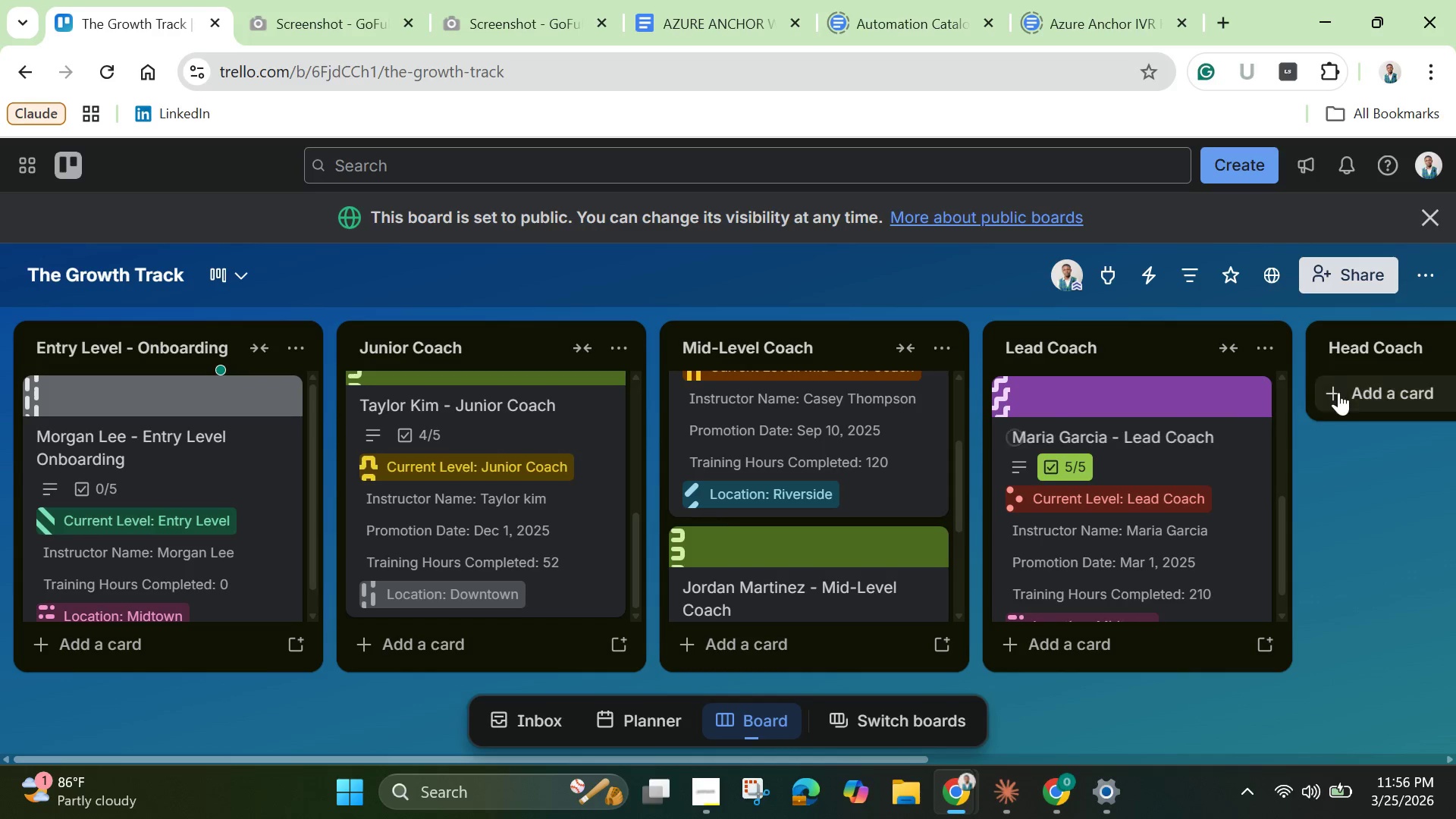 
left_click([1367, 391])
 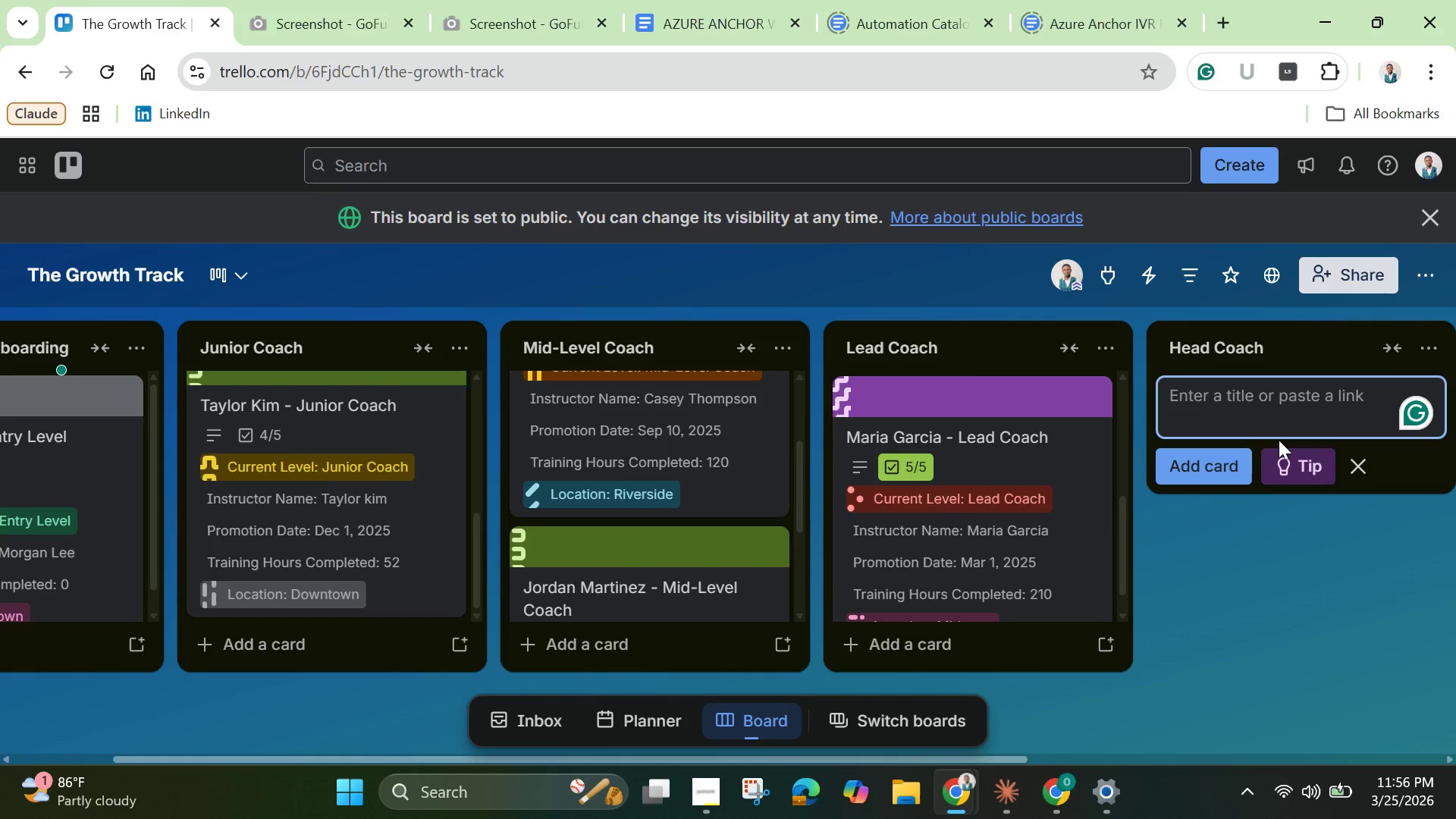 
wait(6.2)
 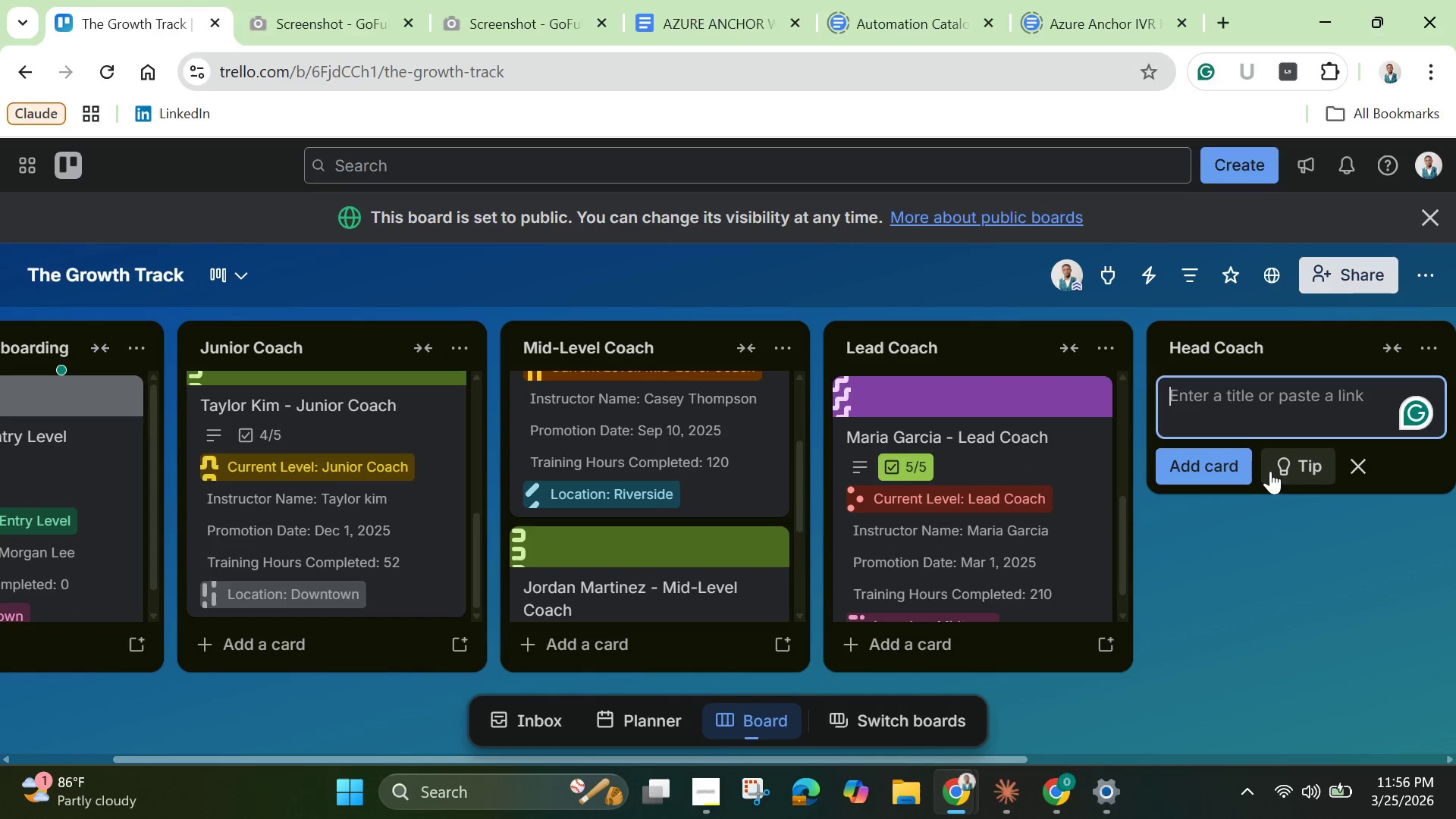 
type(David Chen)
 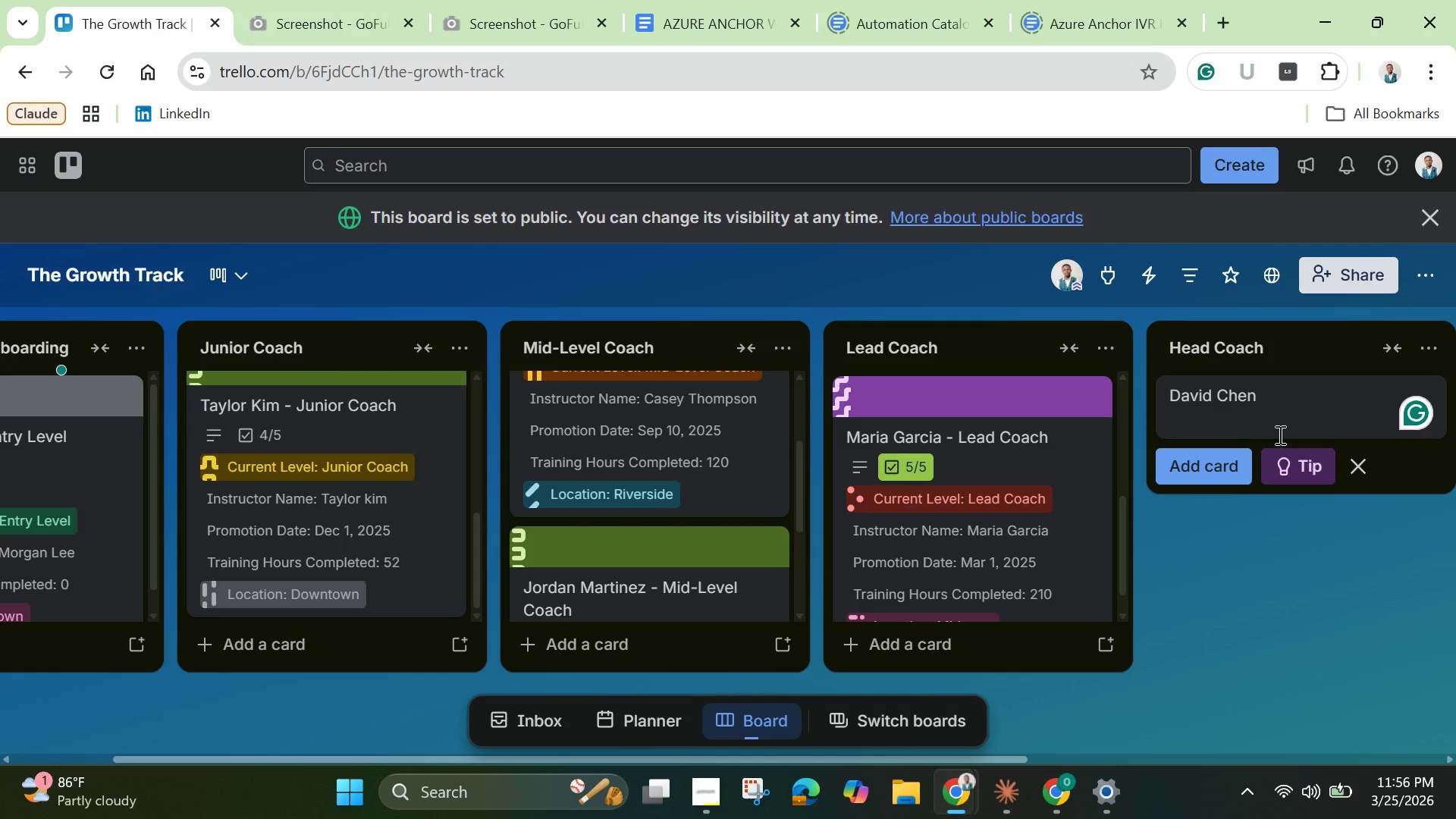 
type( - Head Coach)
 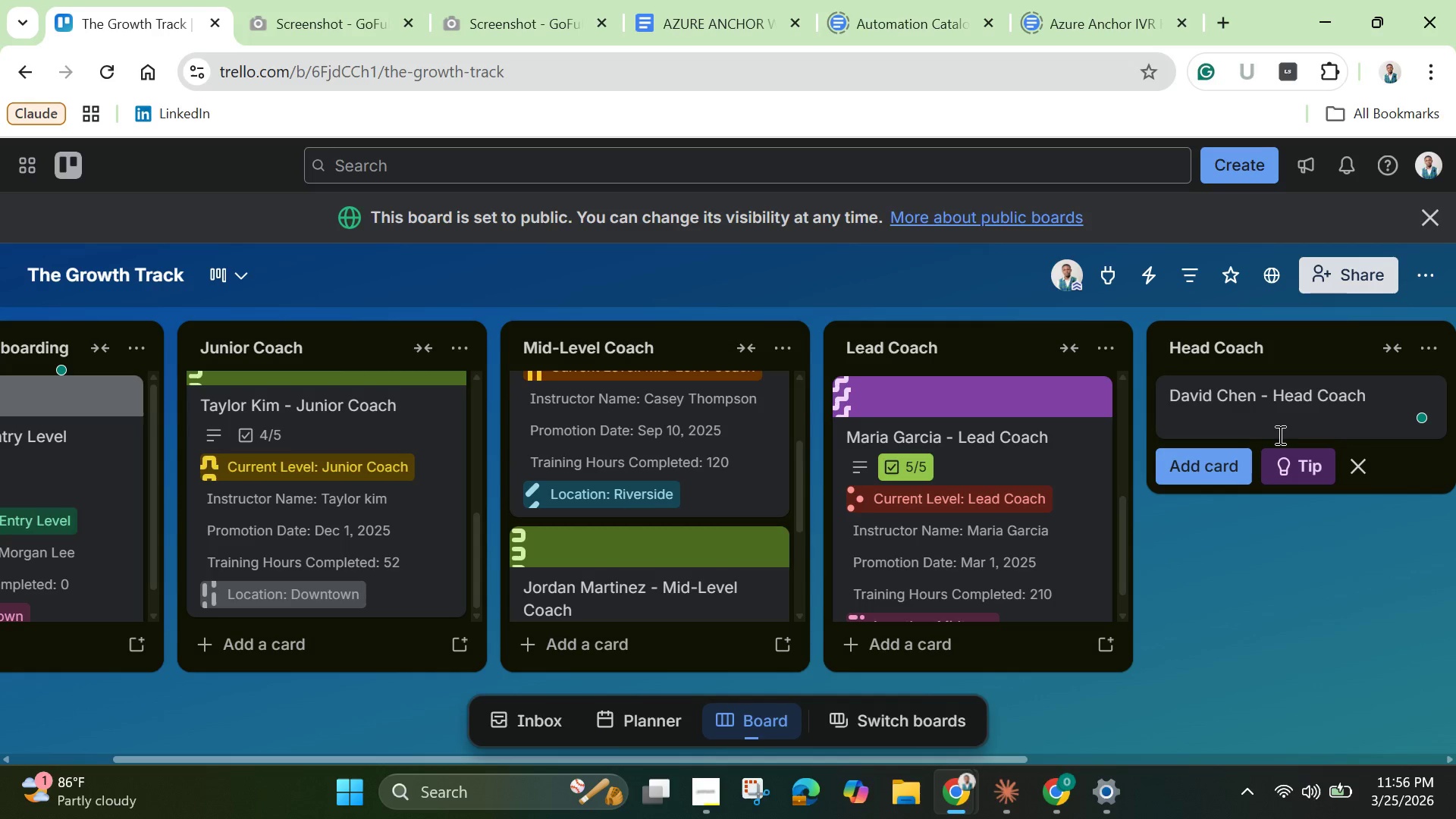 
key(Enter)
 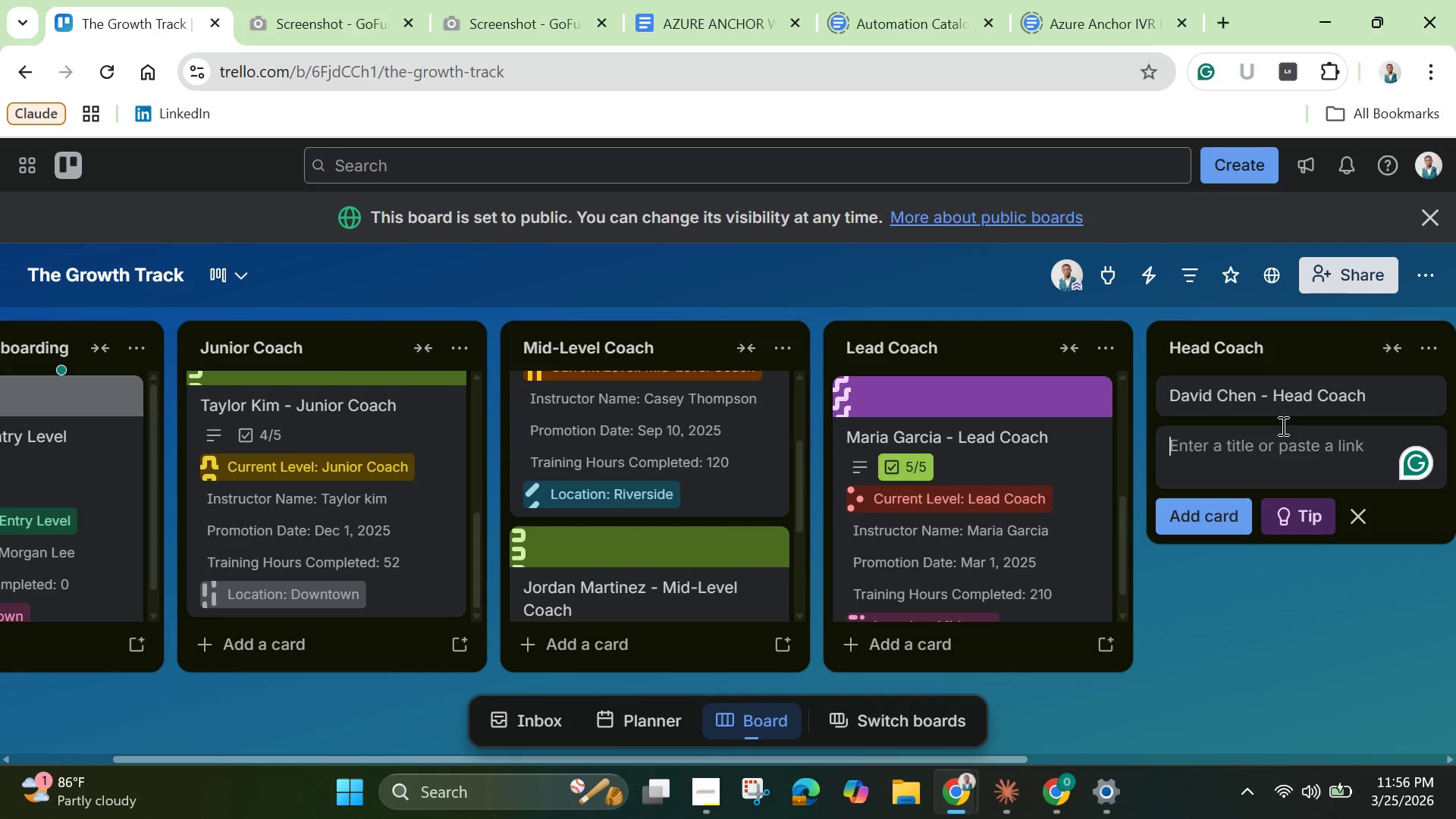 
left_click([1294, 397])
 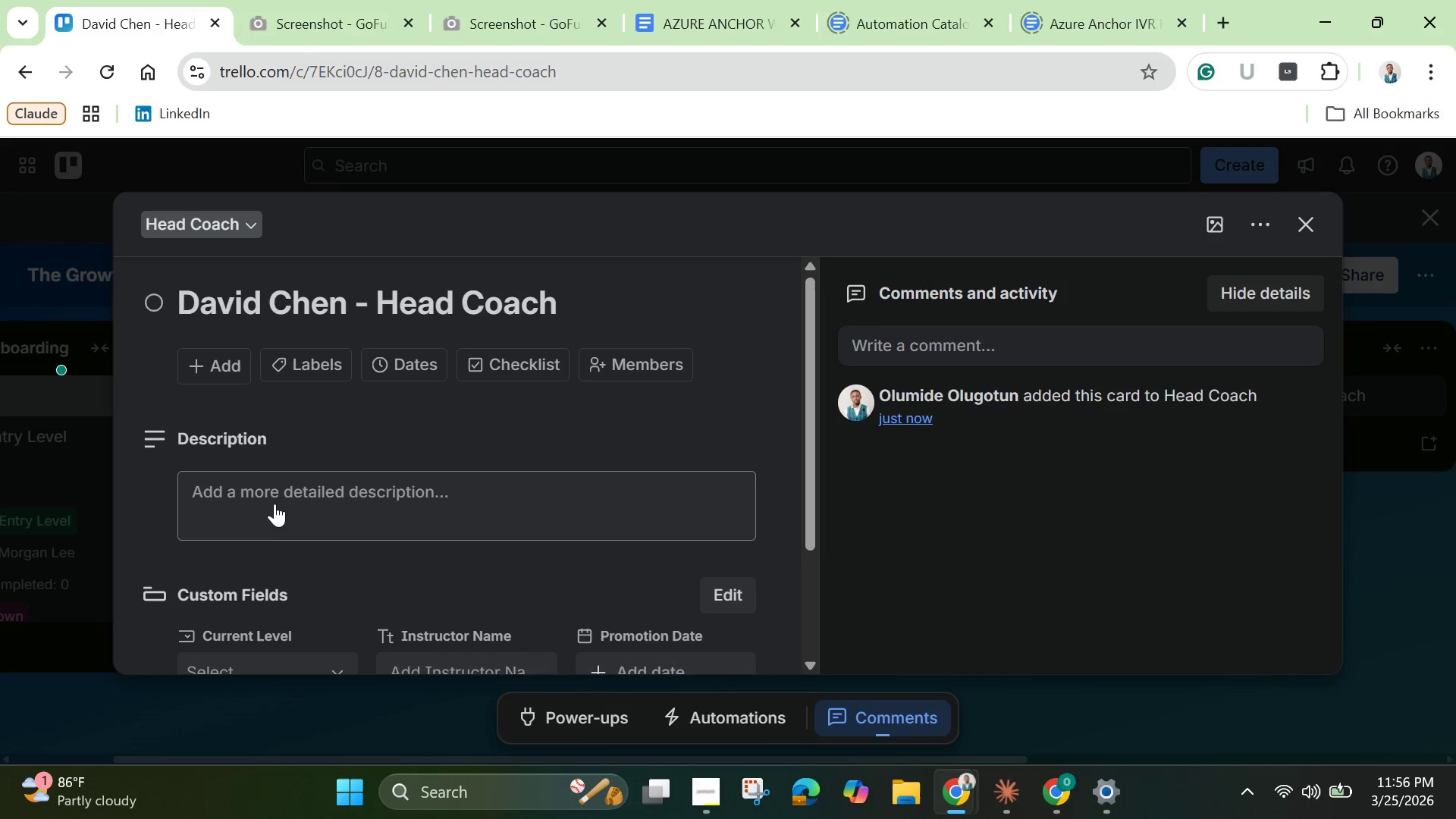 
left_click([280, 494])
 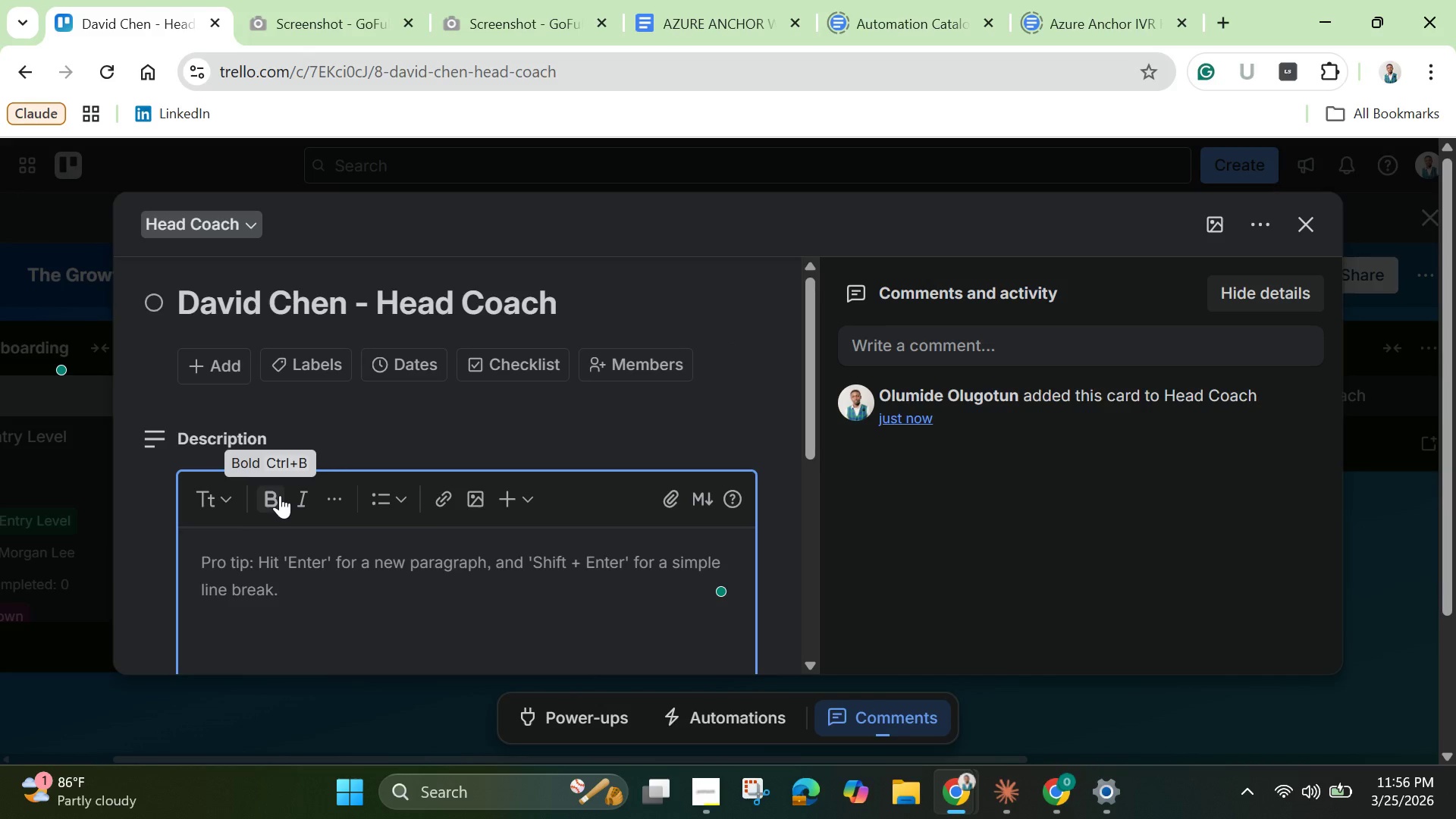 
type(Head Coach. Leading multipl)
key(Backspace)
key(Backspace)
type(=)
key(Backspace)
type(-location strate)
key(Backspace)
type(egy )
key(Backspace)
type(. 300+ trqaining hours. )
 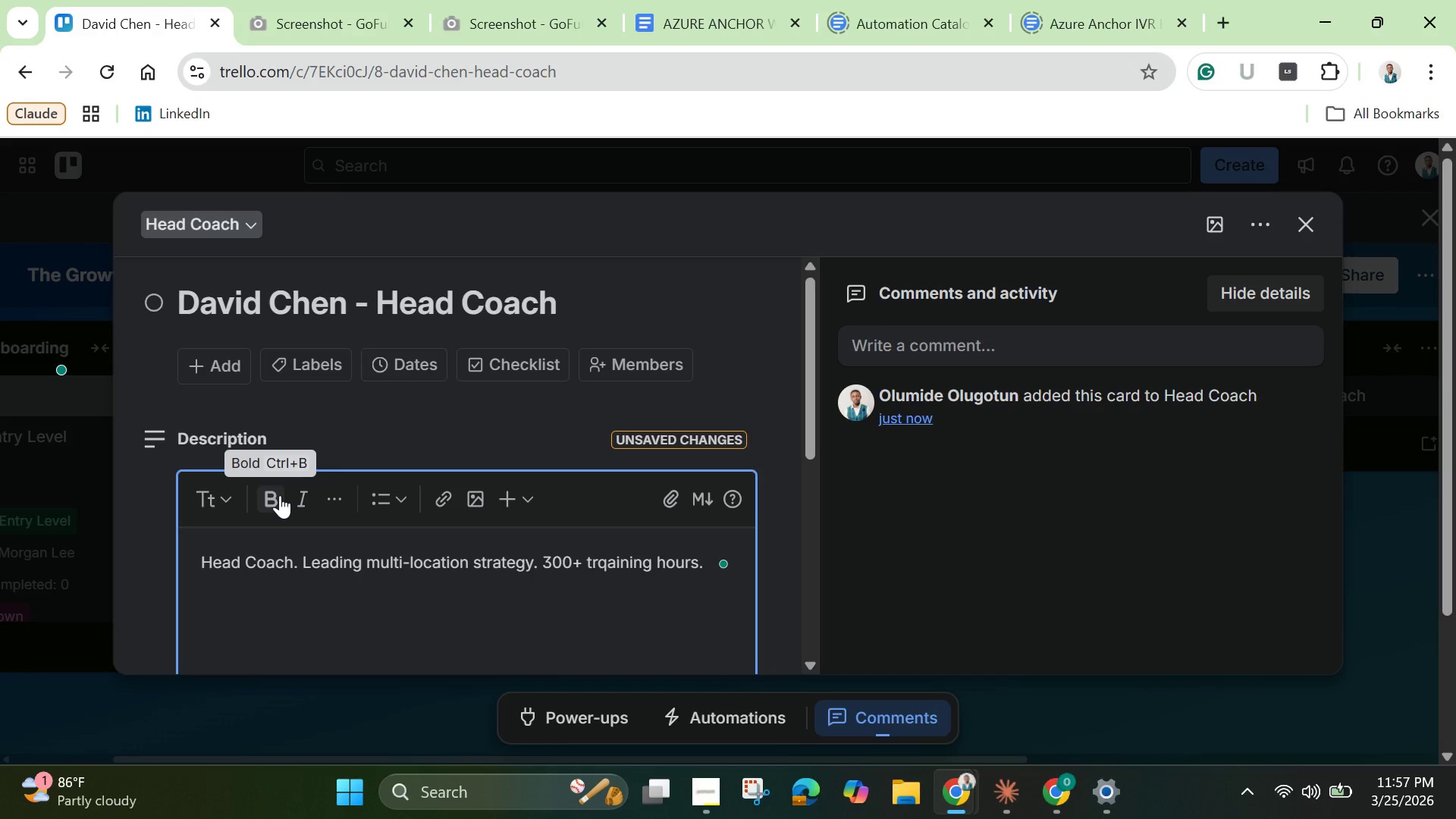 
left_click([611, 562])
 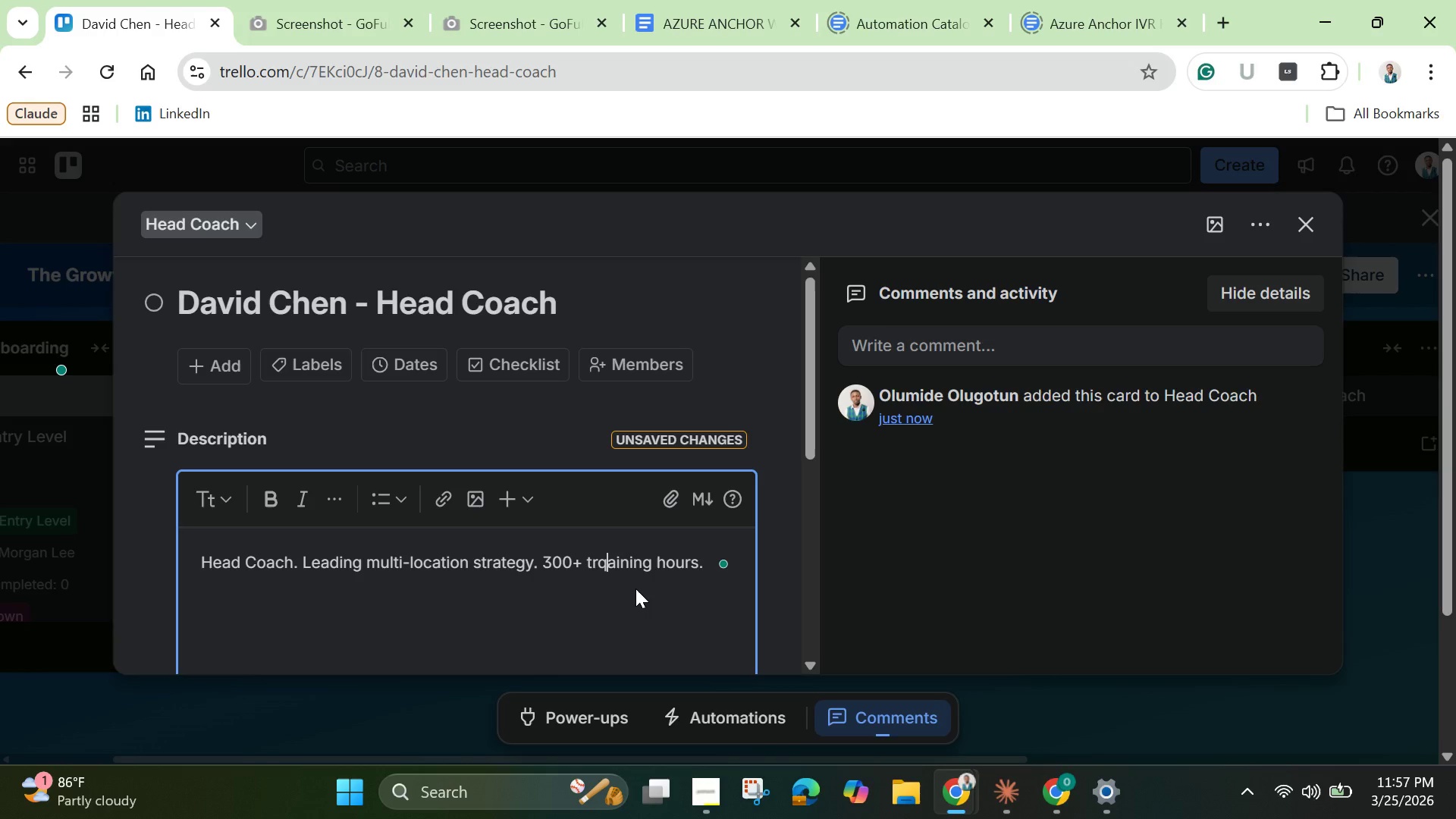 
key(Backspace)
 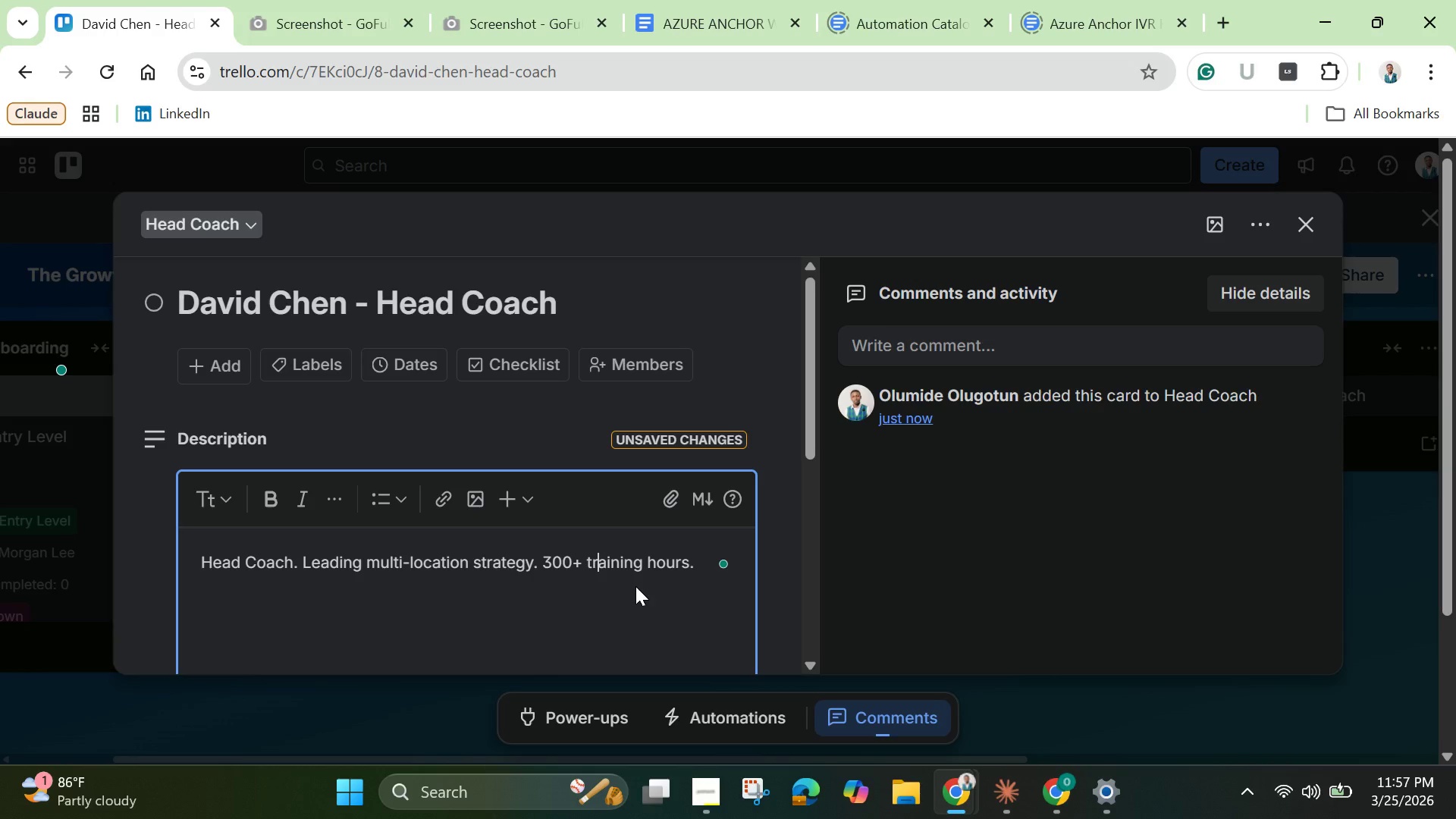 
left_click([645, 573])
 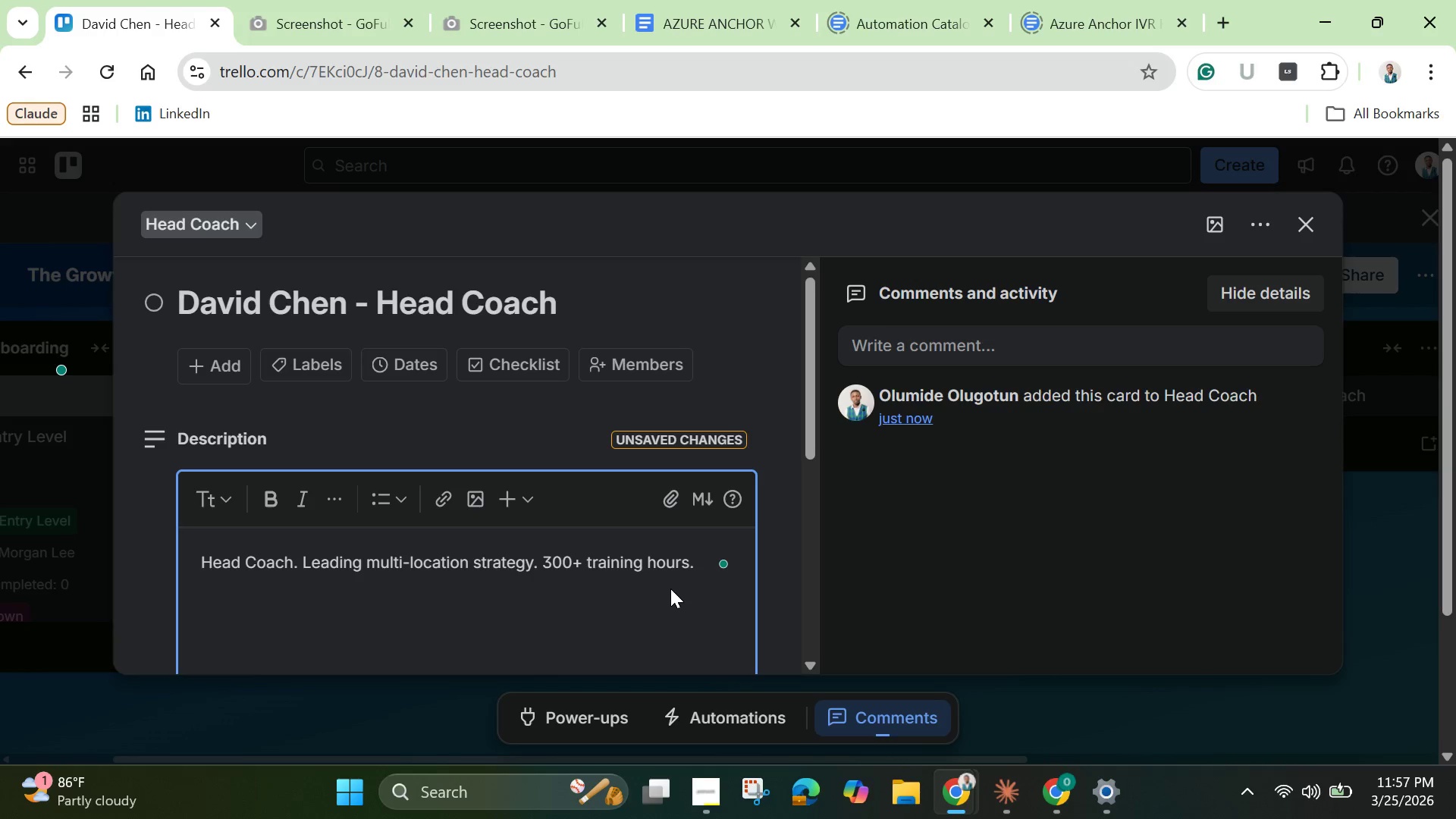 
scroll: coordinate [670, 588], scroll_direction: down, amount: 1.0
 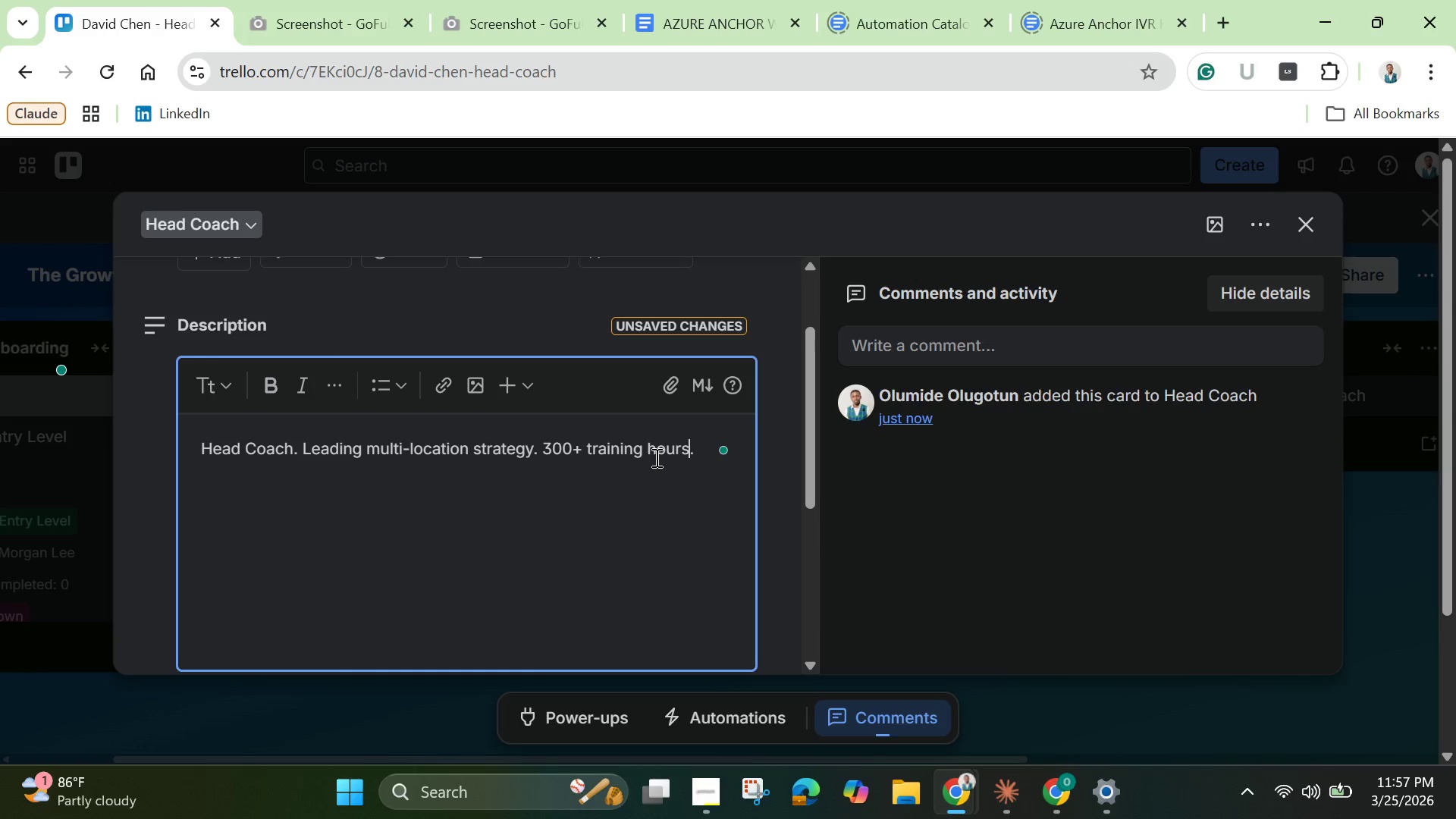 
scroll: coordinate [337, 552], scroll_direction: up, amount: 3.0
 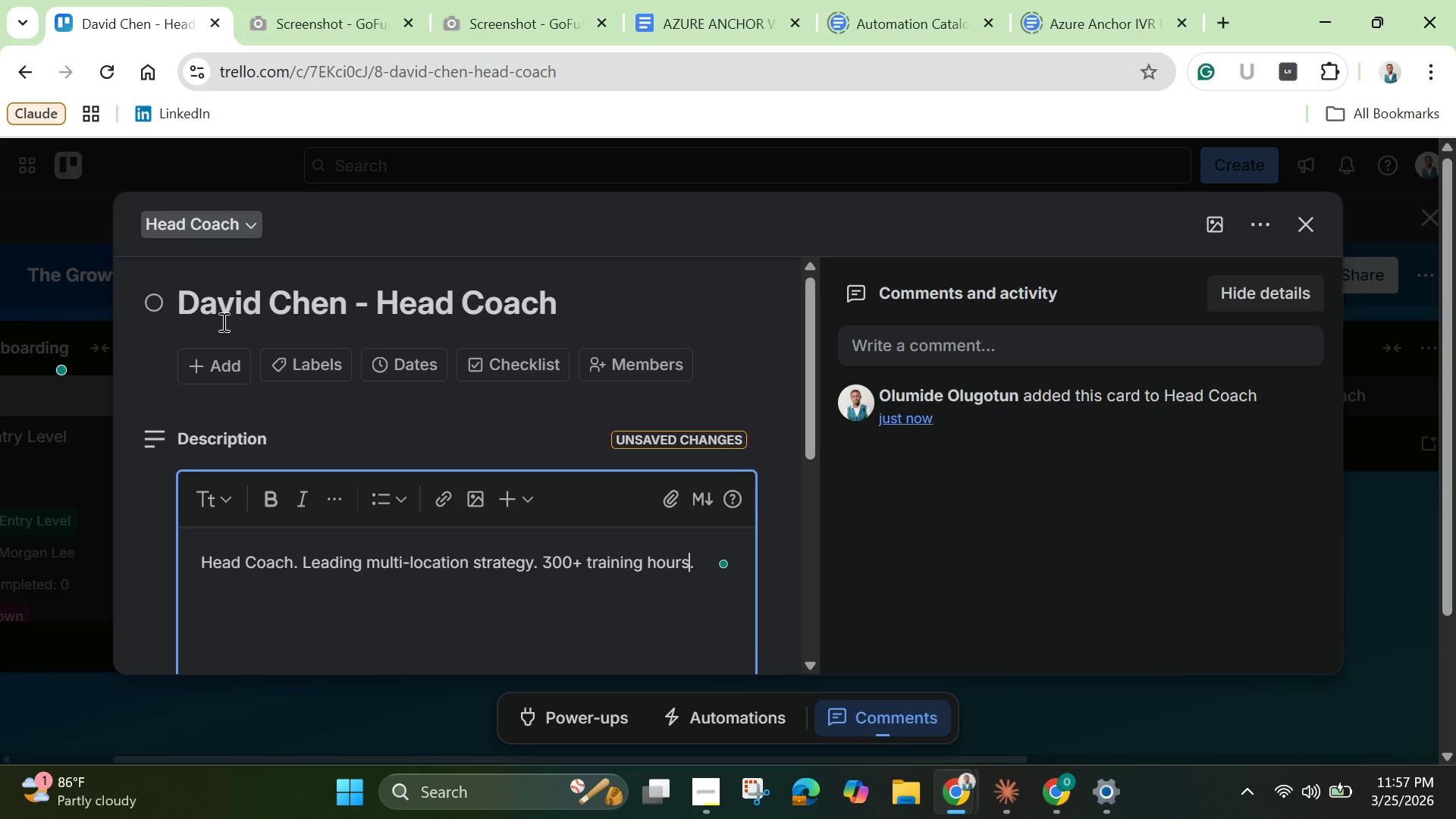 
scroll: coordinate [316, 449], scroll_direction: down, amount: 4.0
 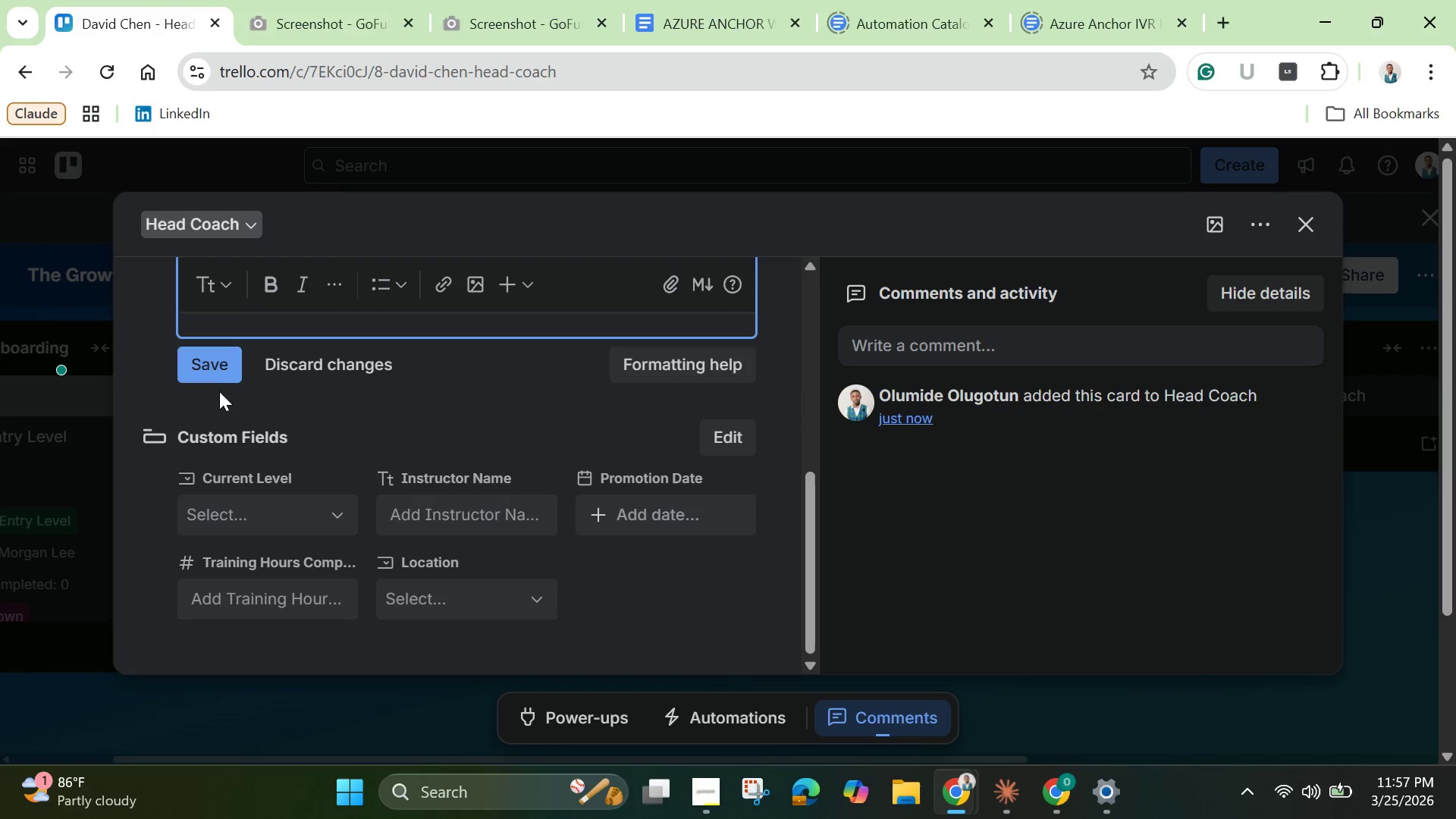 
left_click([212, 372])
 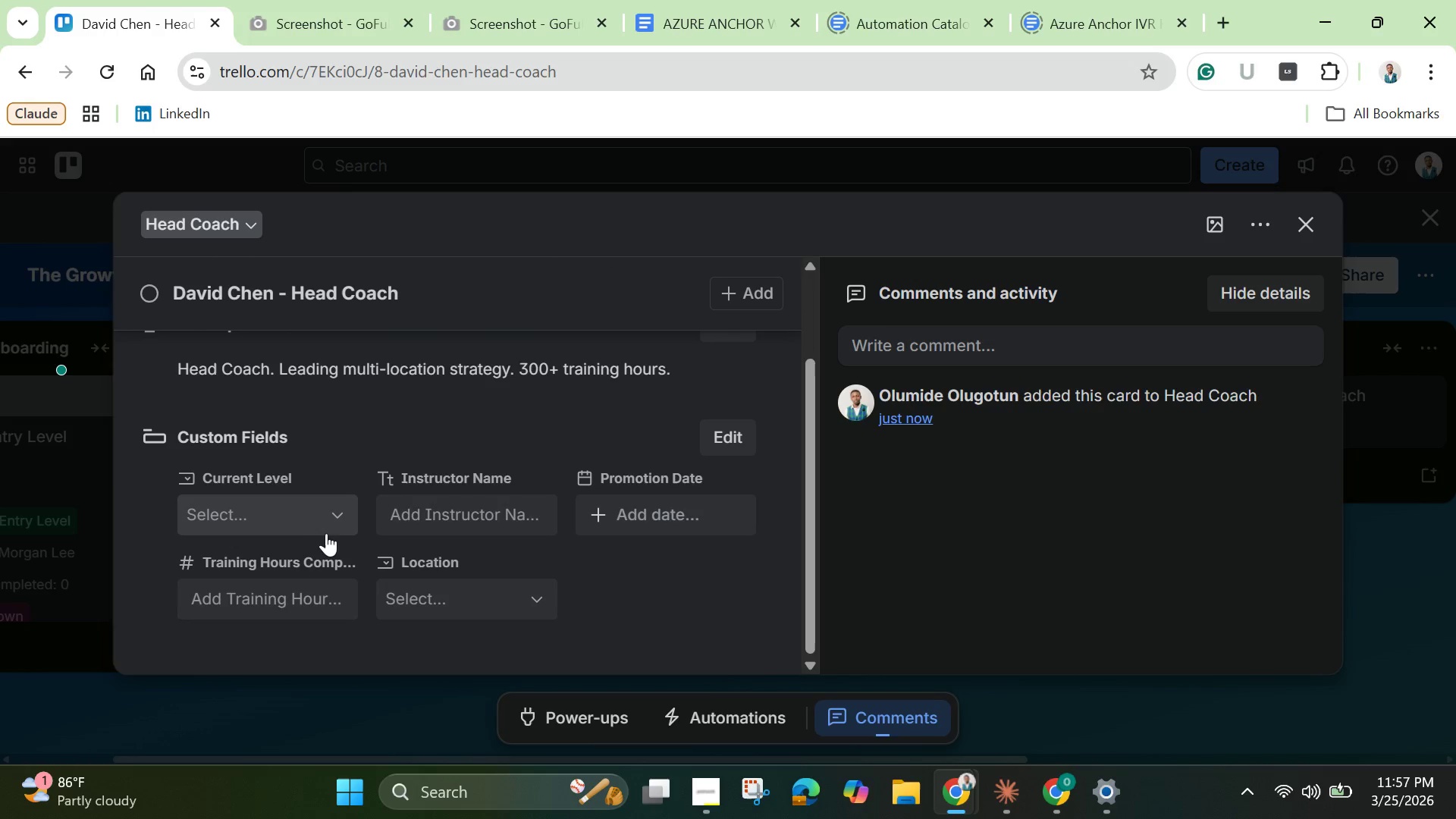 
wait(6.39)
 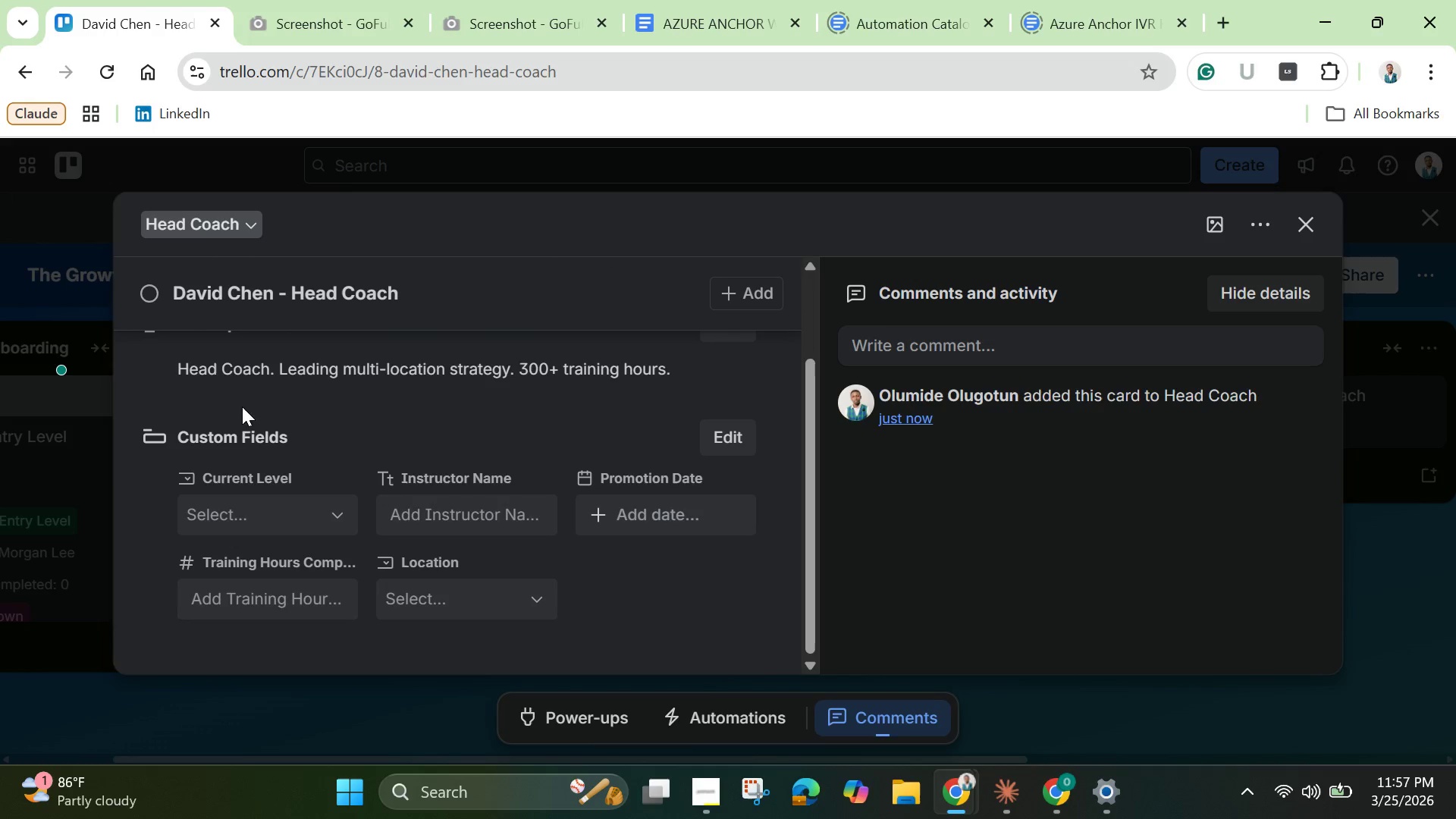 
left_click([331, 518])
 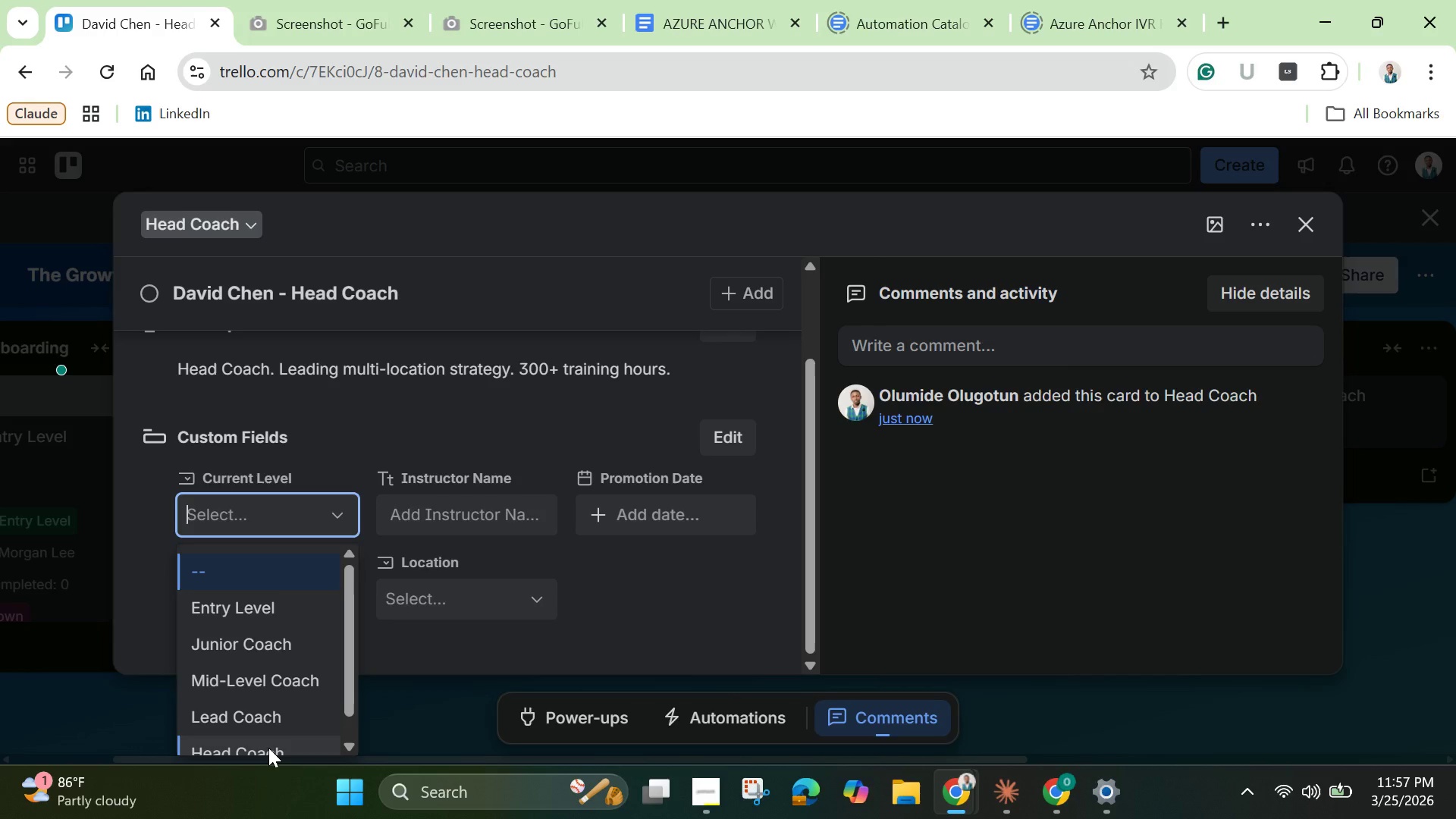 
left_click([268, 749])
 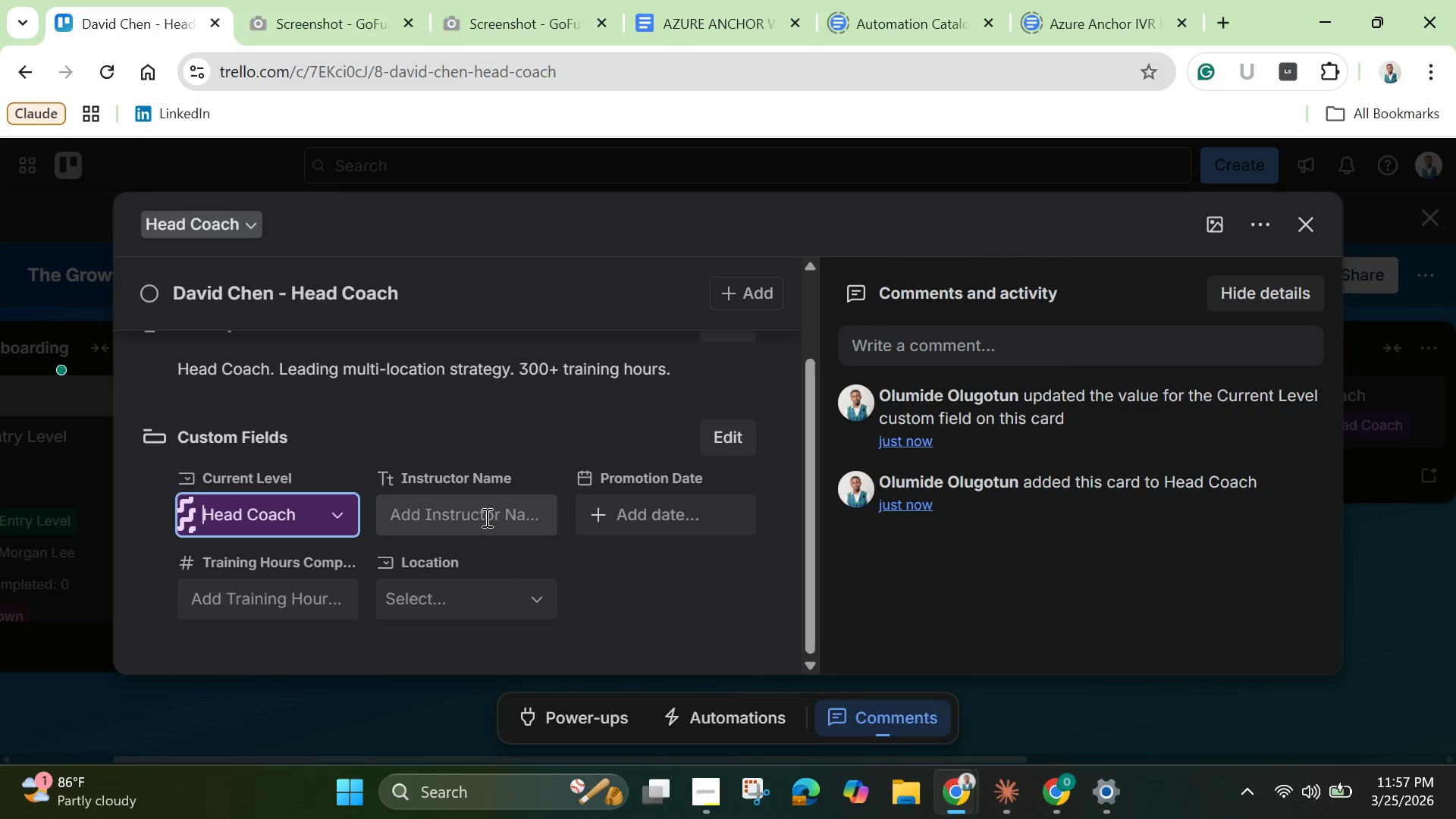 
left_click([485, 517])
 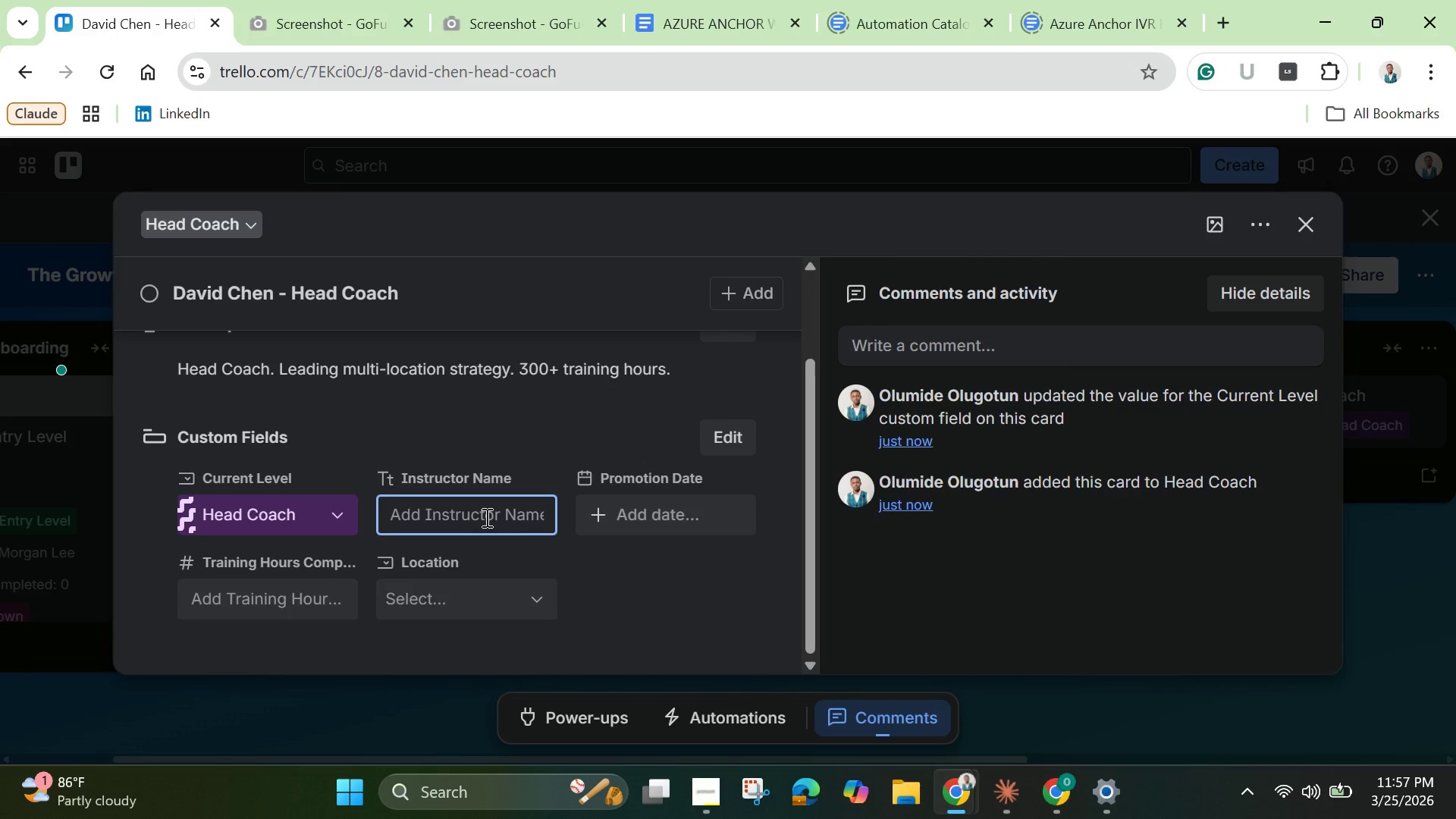 
scroll: coordinate [485, 517], scroll_direction: up, amount: 4.0
 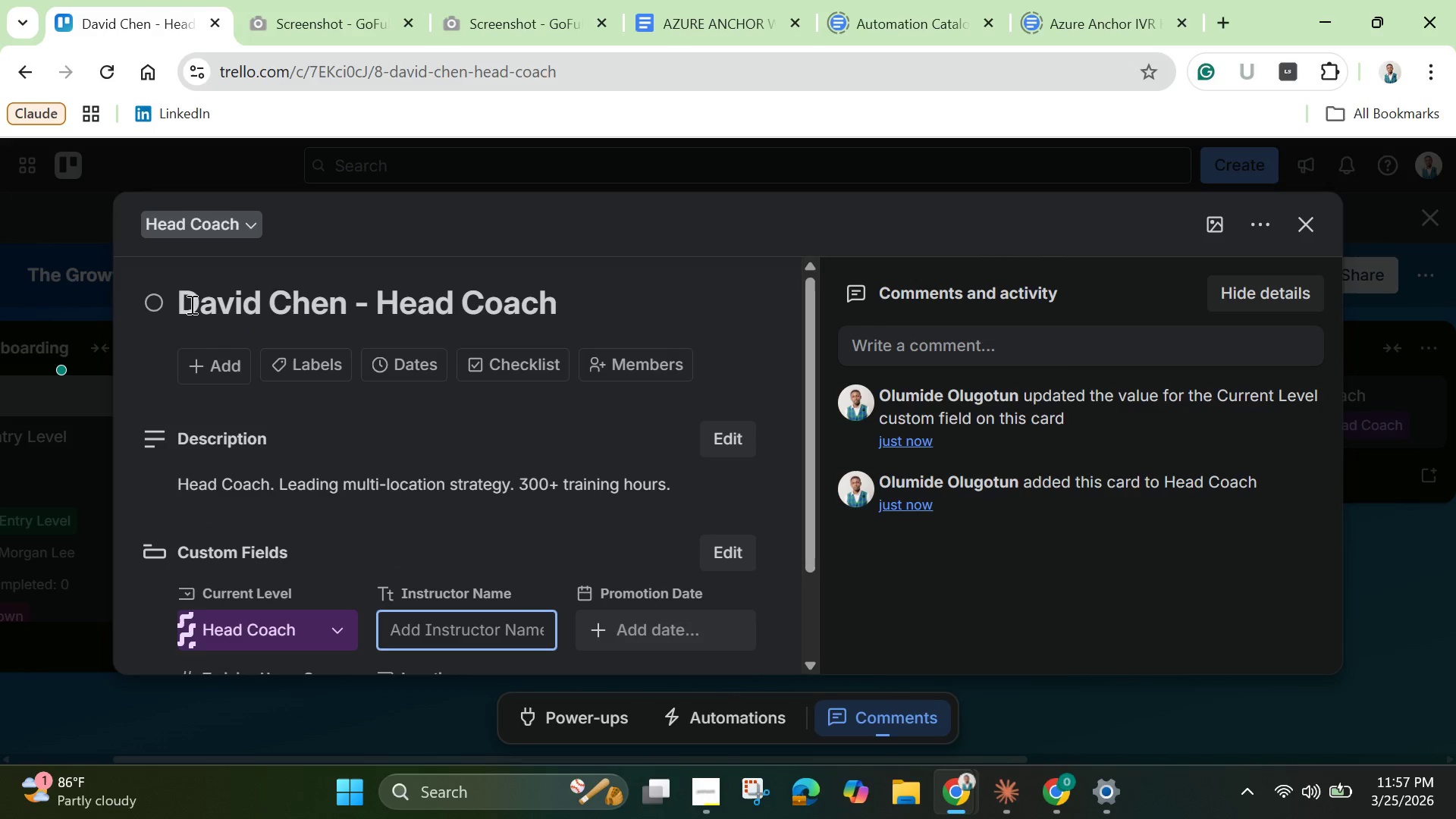 
left_click_drag(start_coordinate=[184, 307], to_coordinate=[340, 307])
 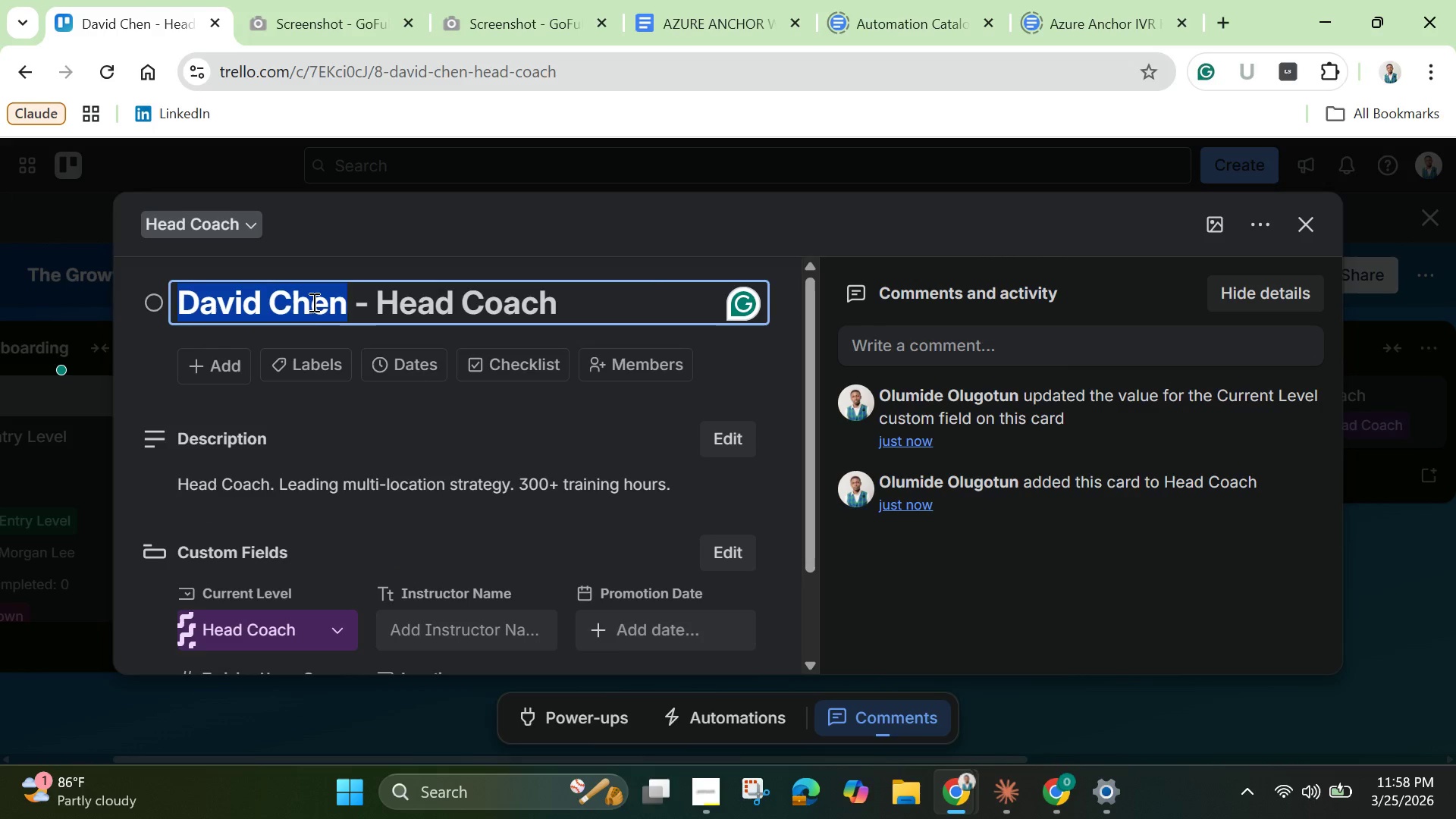 
right_click([312, 302])
 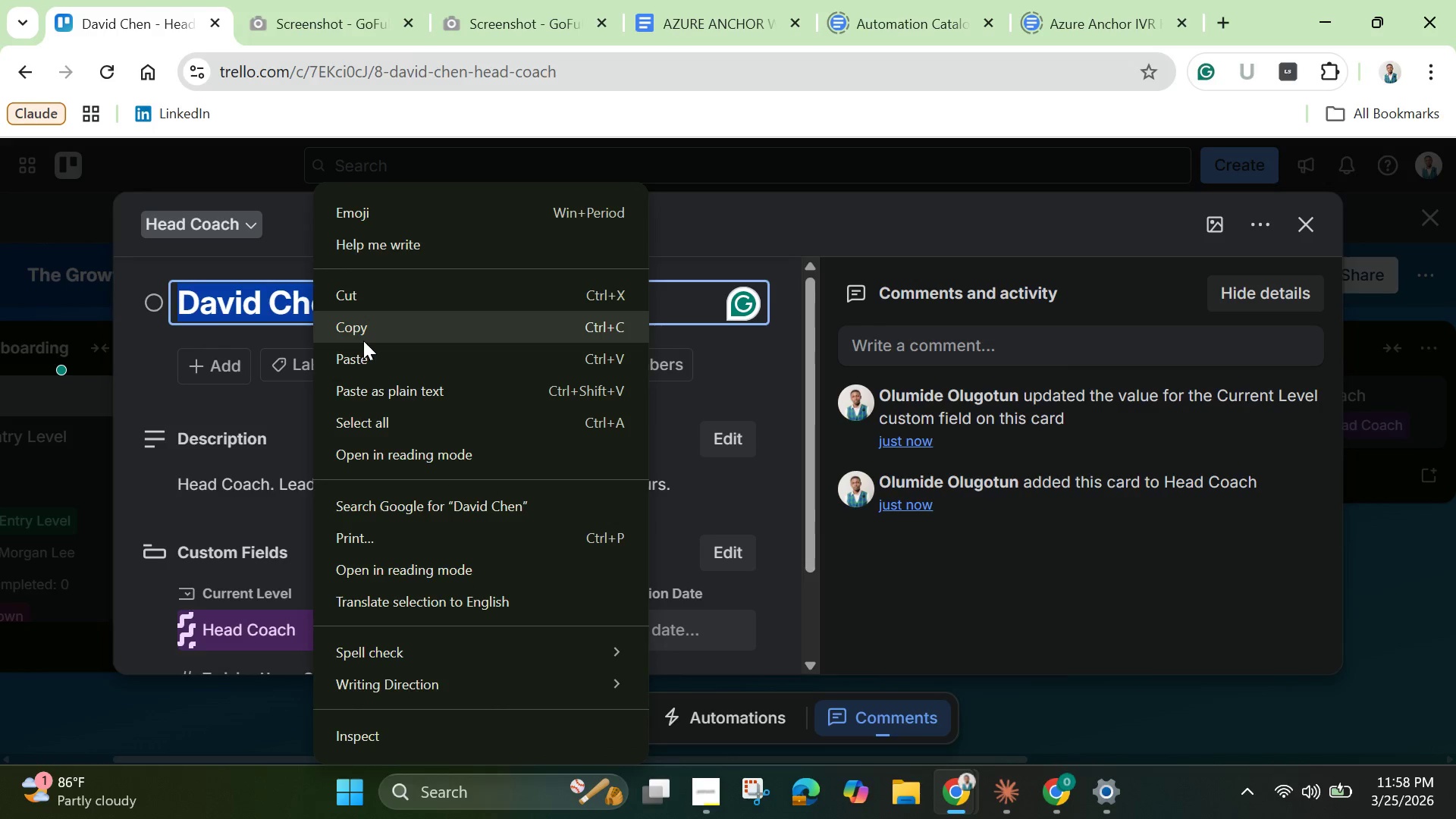 
left_click([363, 330])
 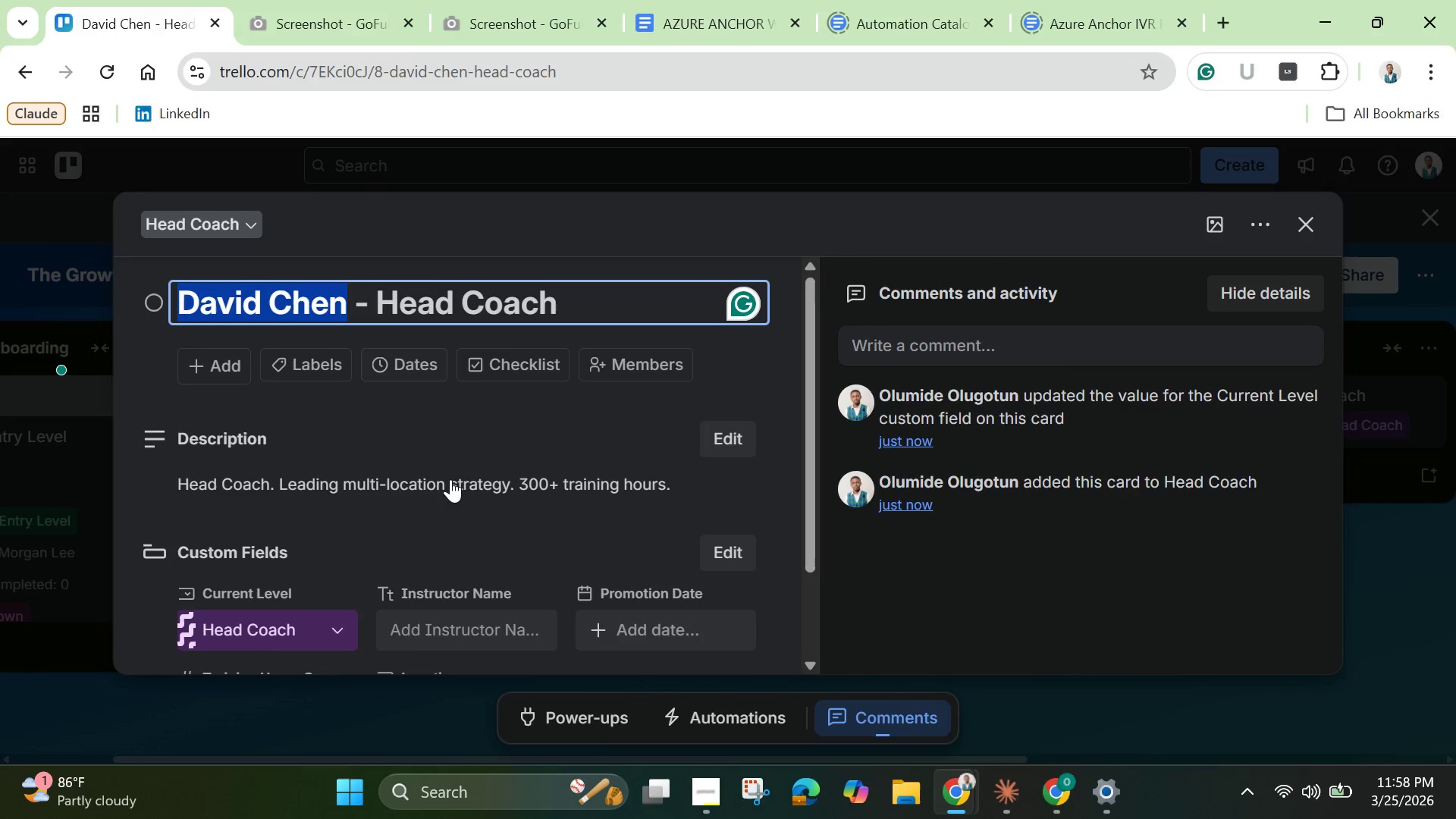 
scroll: coordinate [474, 538], scroll_direction: down, amount: 4.0
 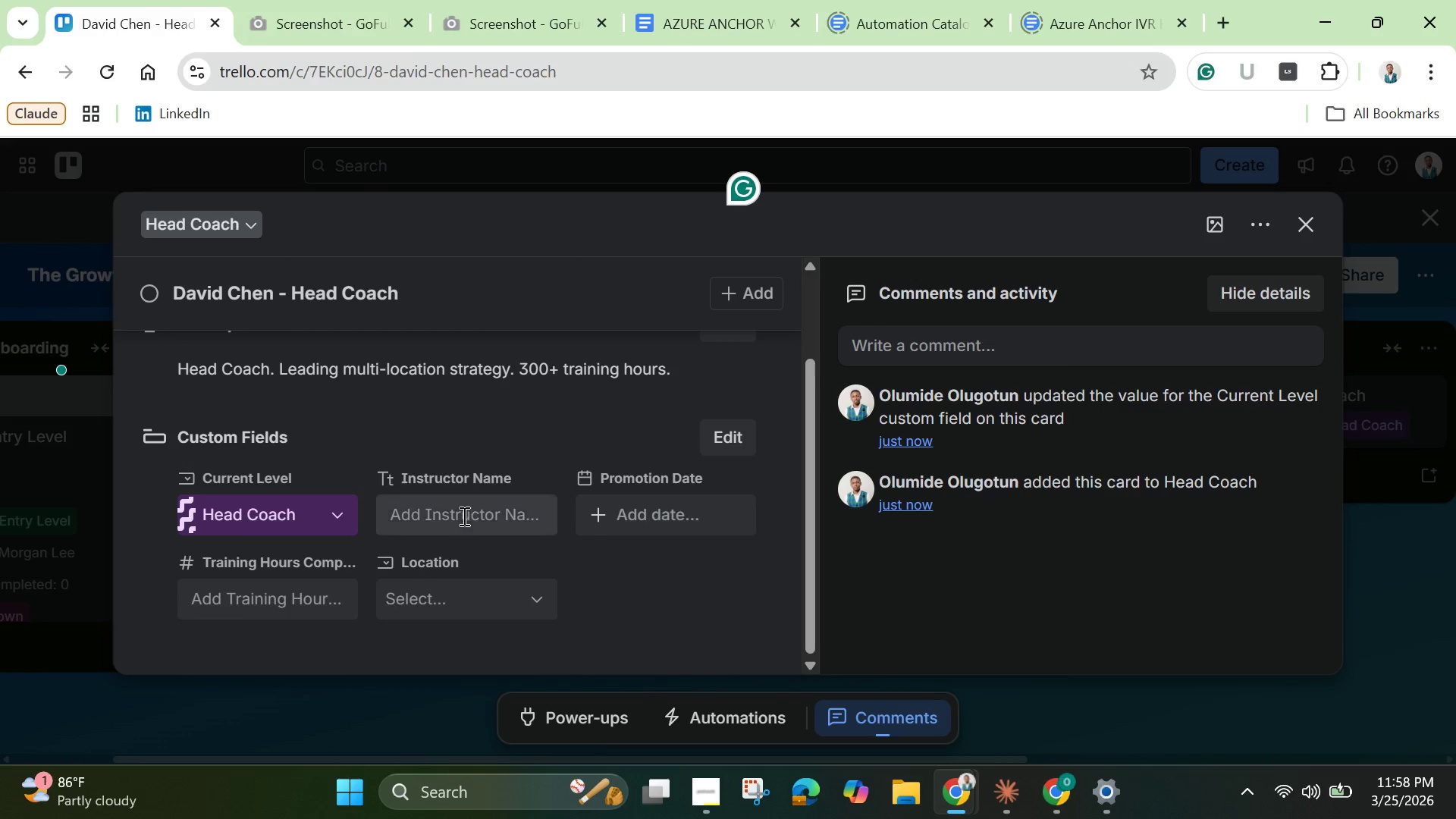 
left_click([461, 510])
 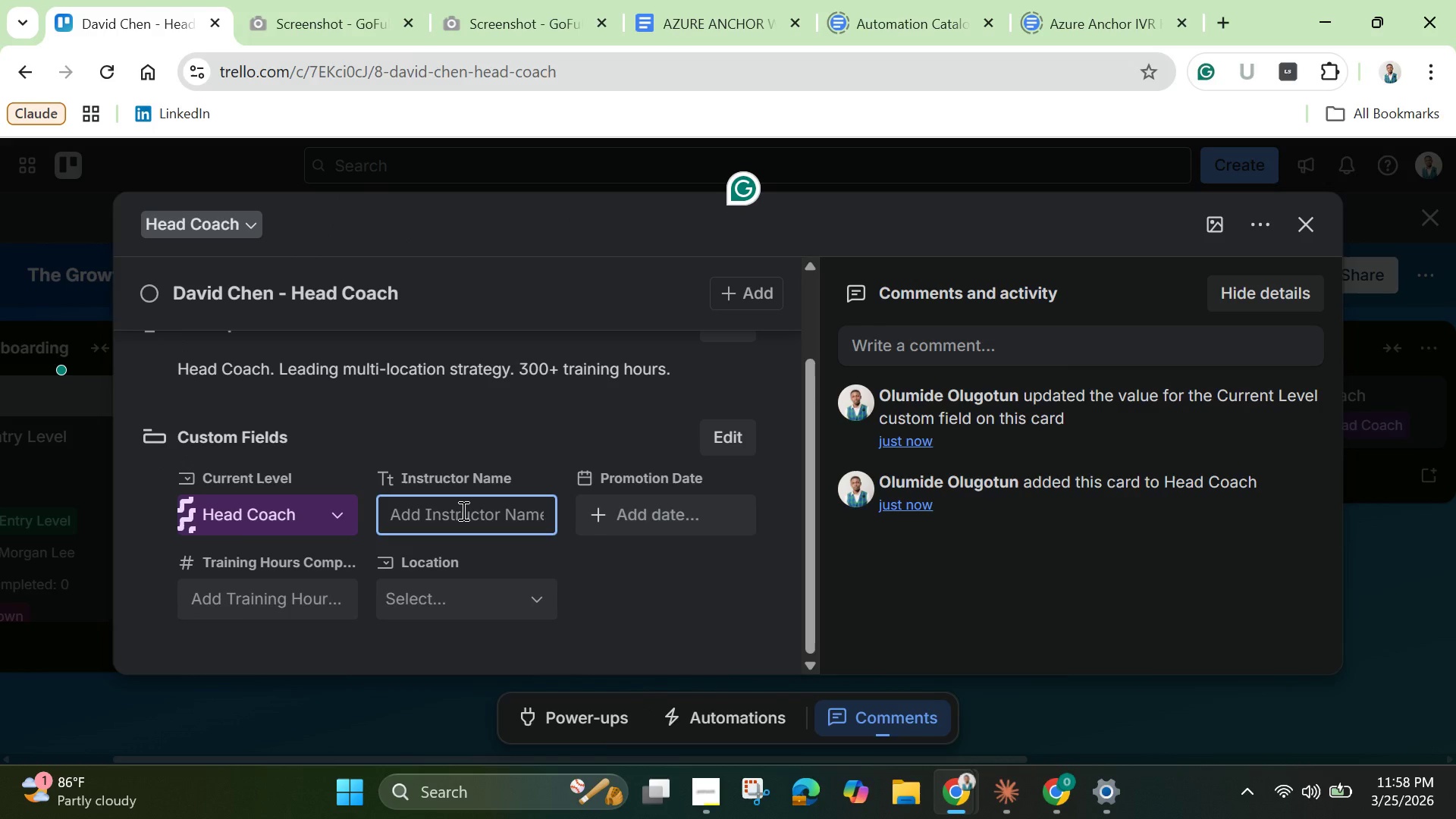 
key(Control+V)
 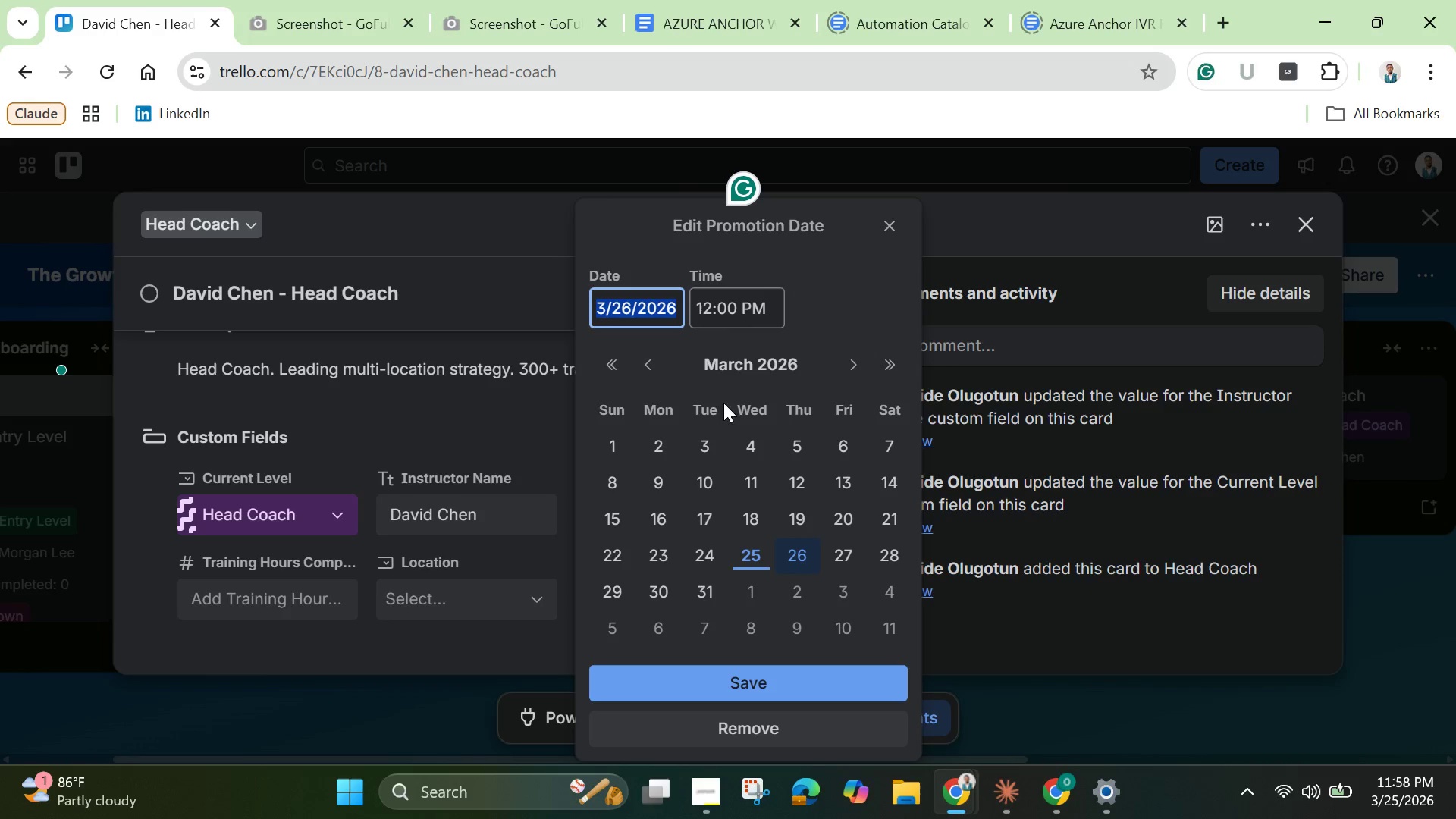 
wait(5.3)
 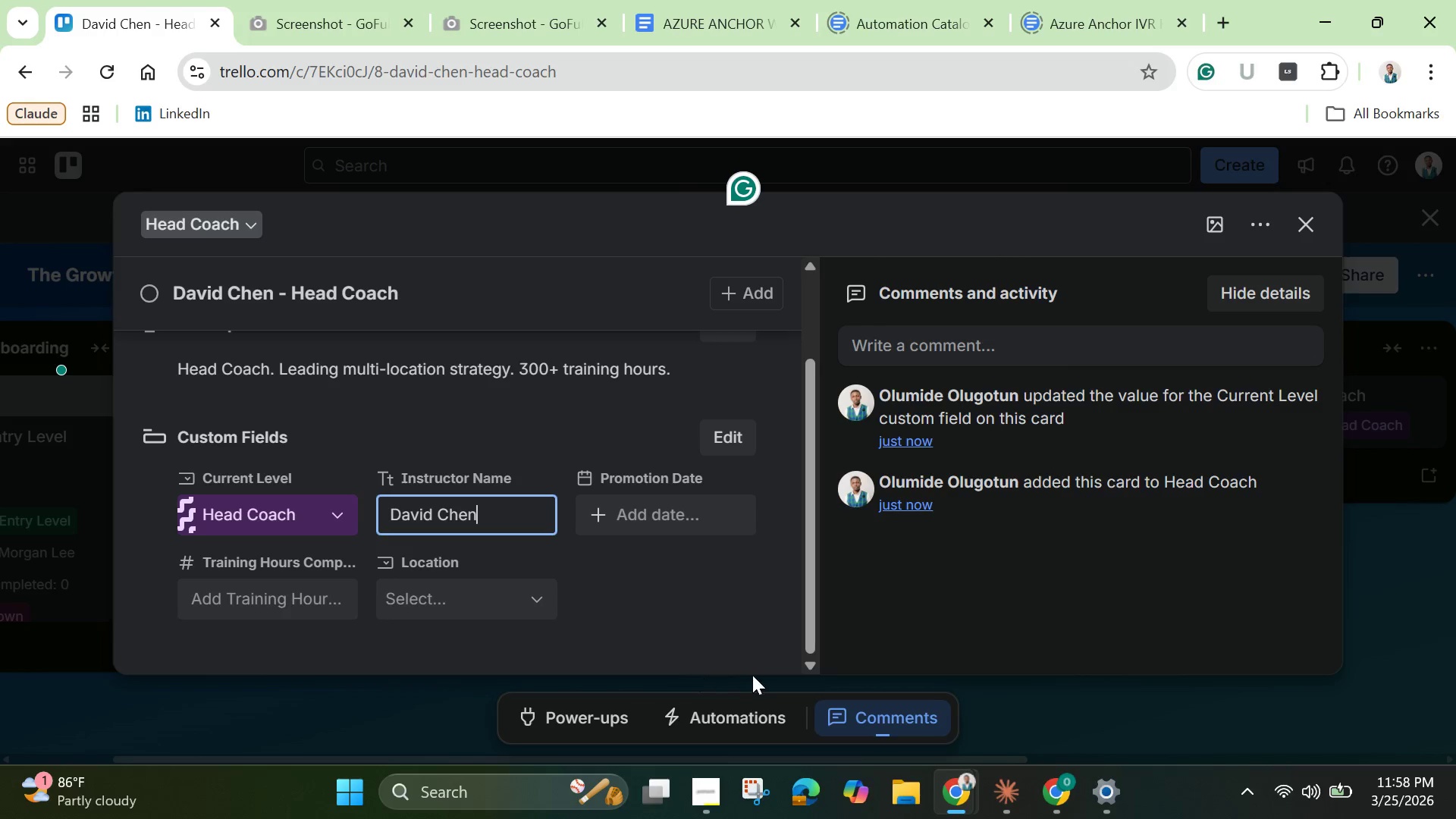 
double_click([654, 359])
 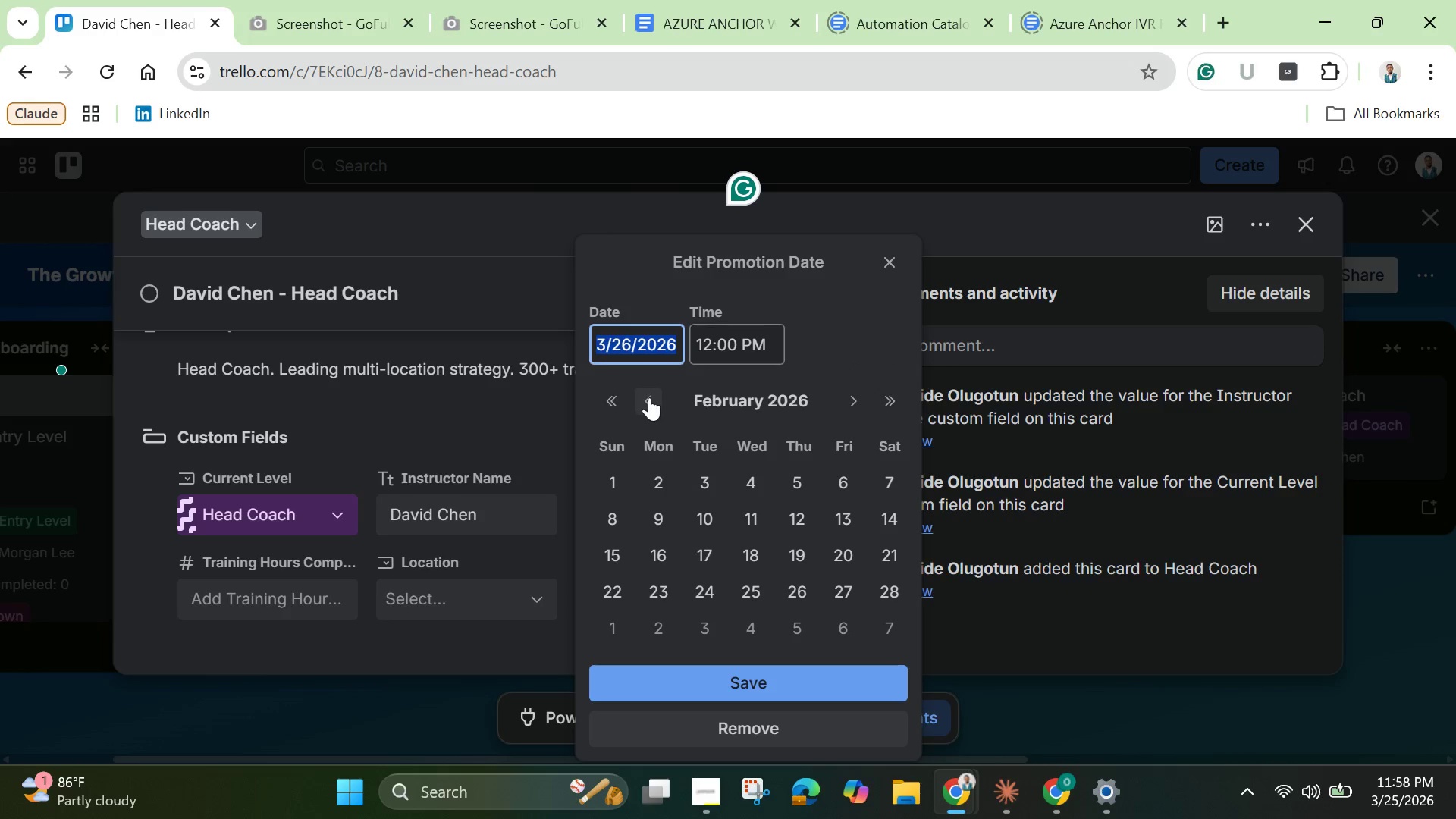 
double_click([649, 397])
 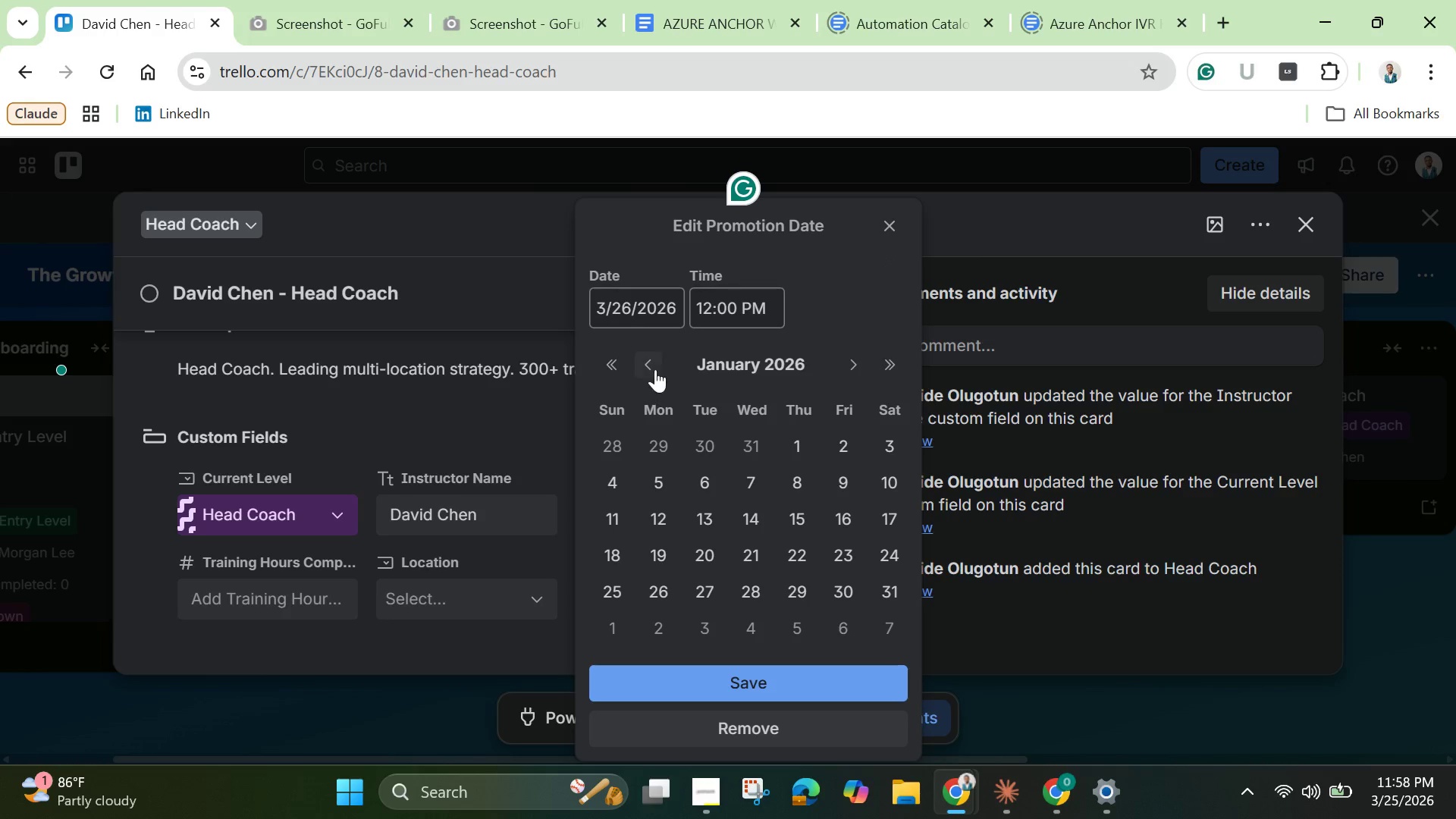 
left_click([655, 368])
 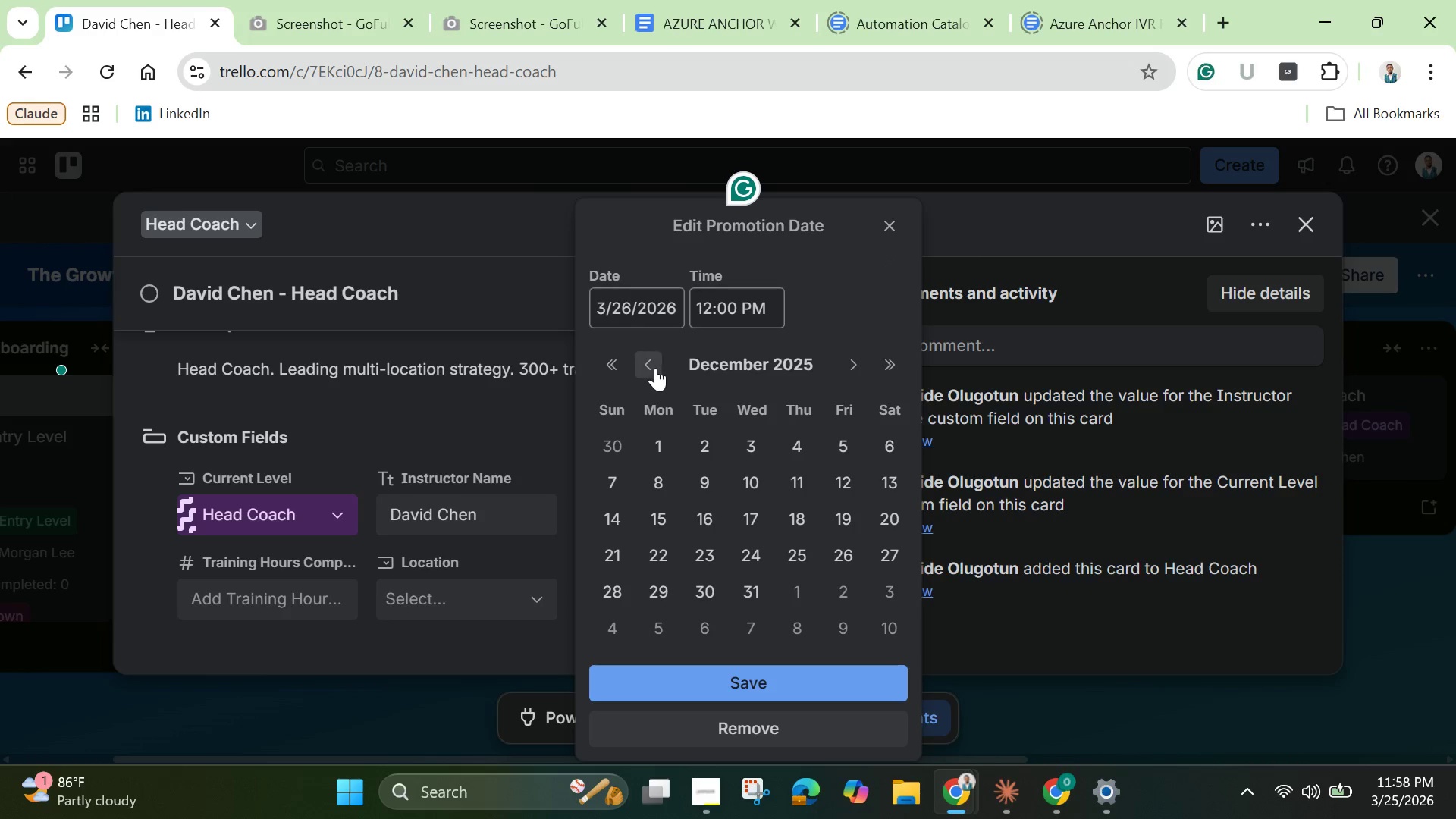 
double_click([655, 368])
 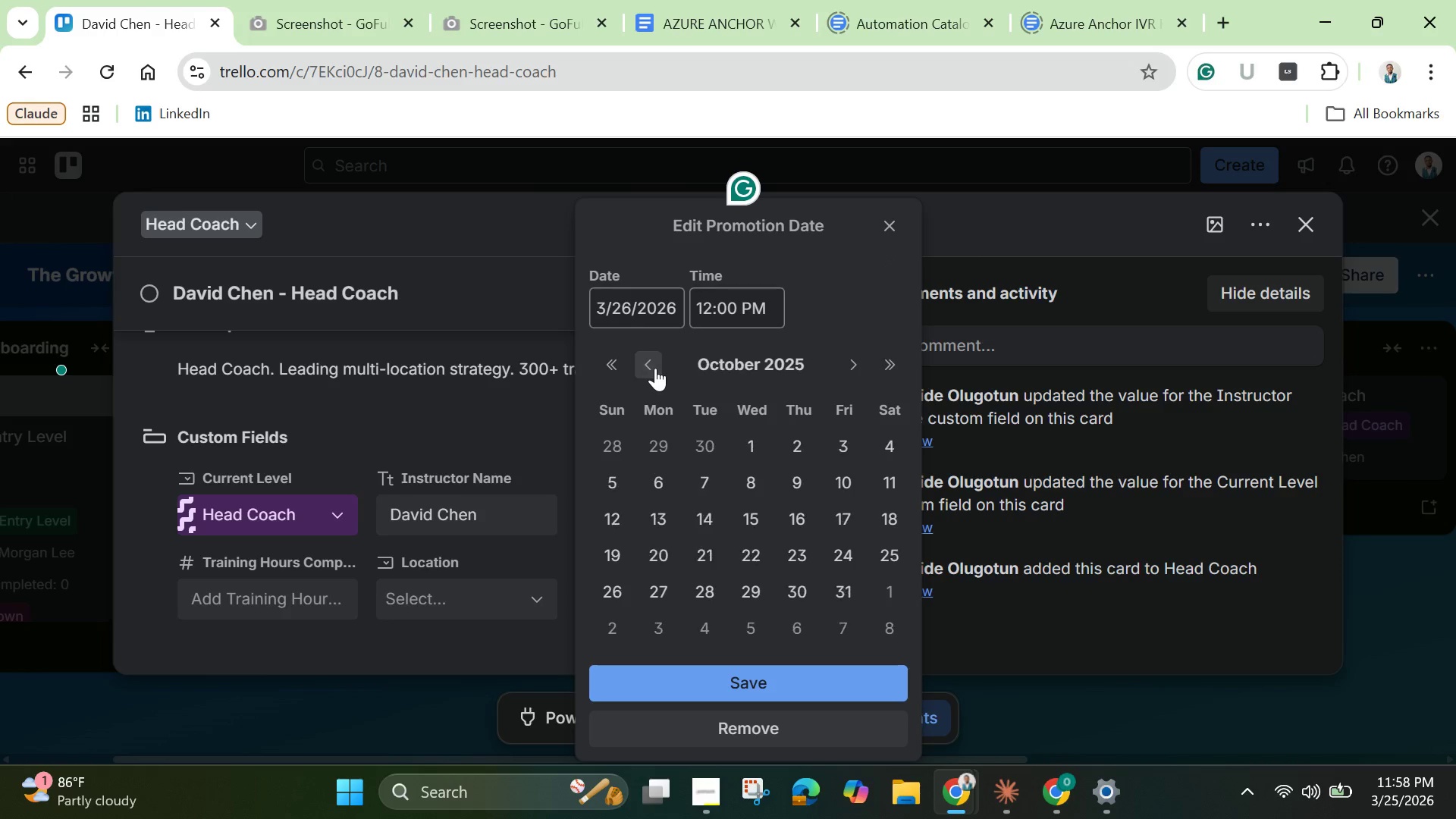 
triple_click([655, 368])
 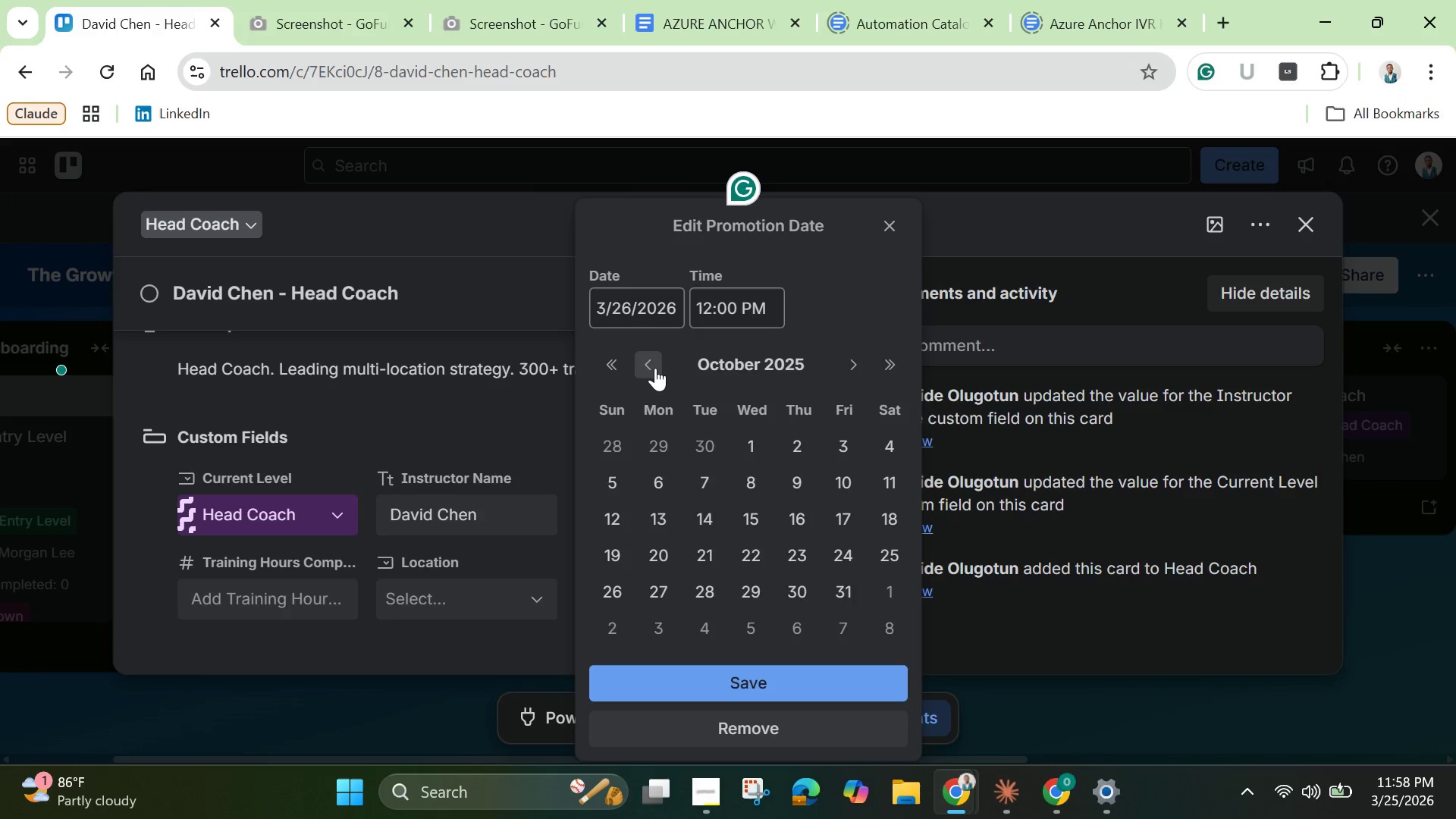 
triple_click([655, 368])
 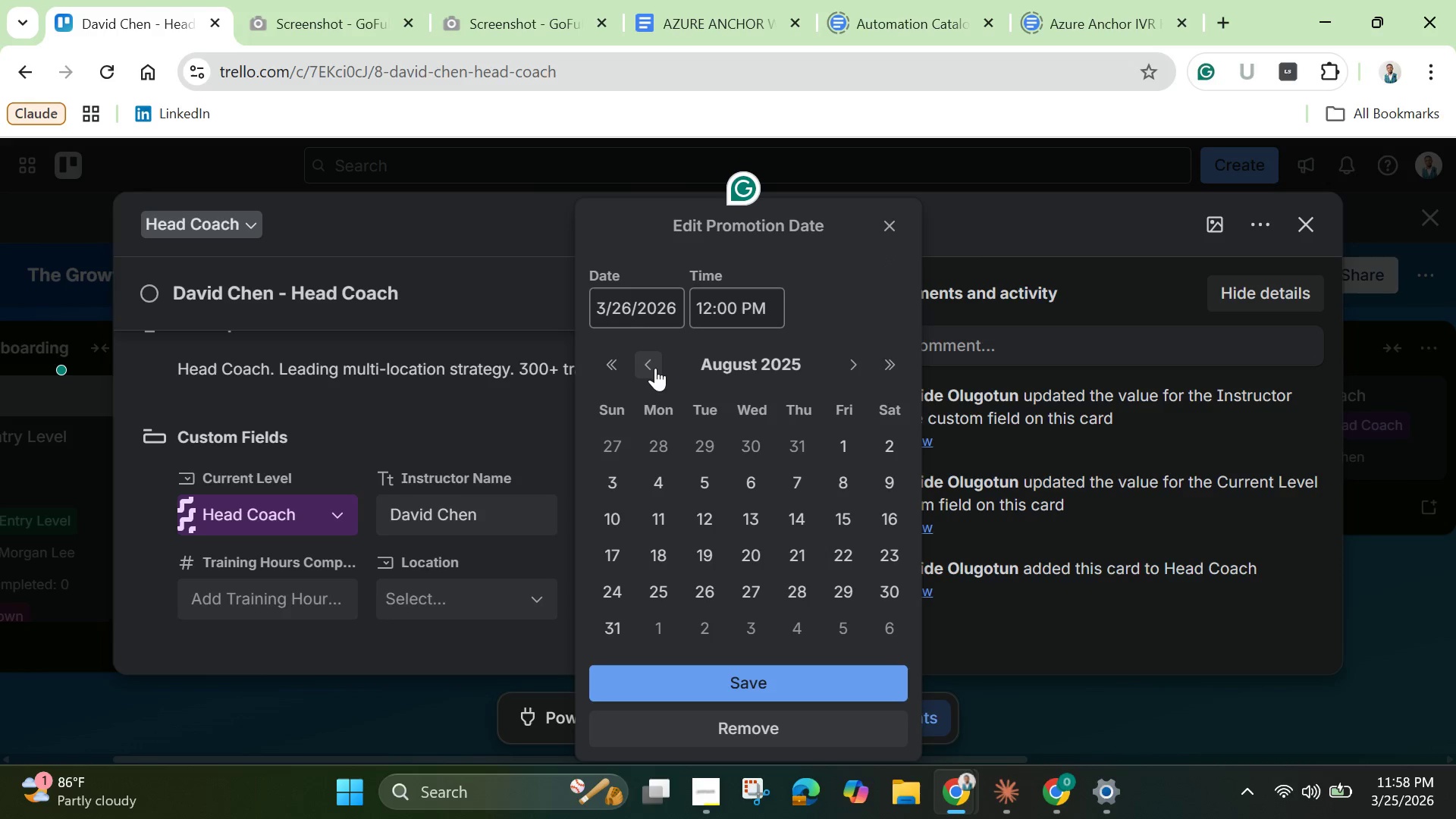 
triple_click([655, 368])
 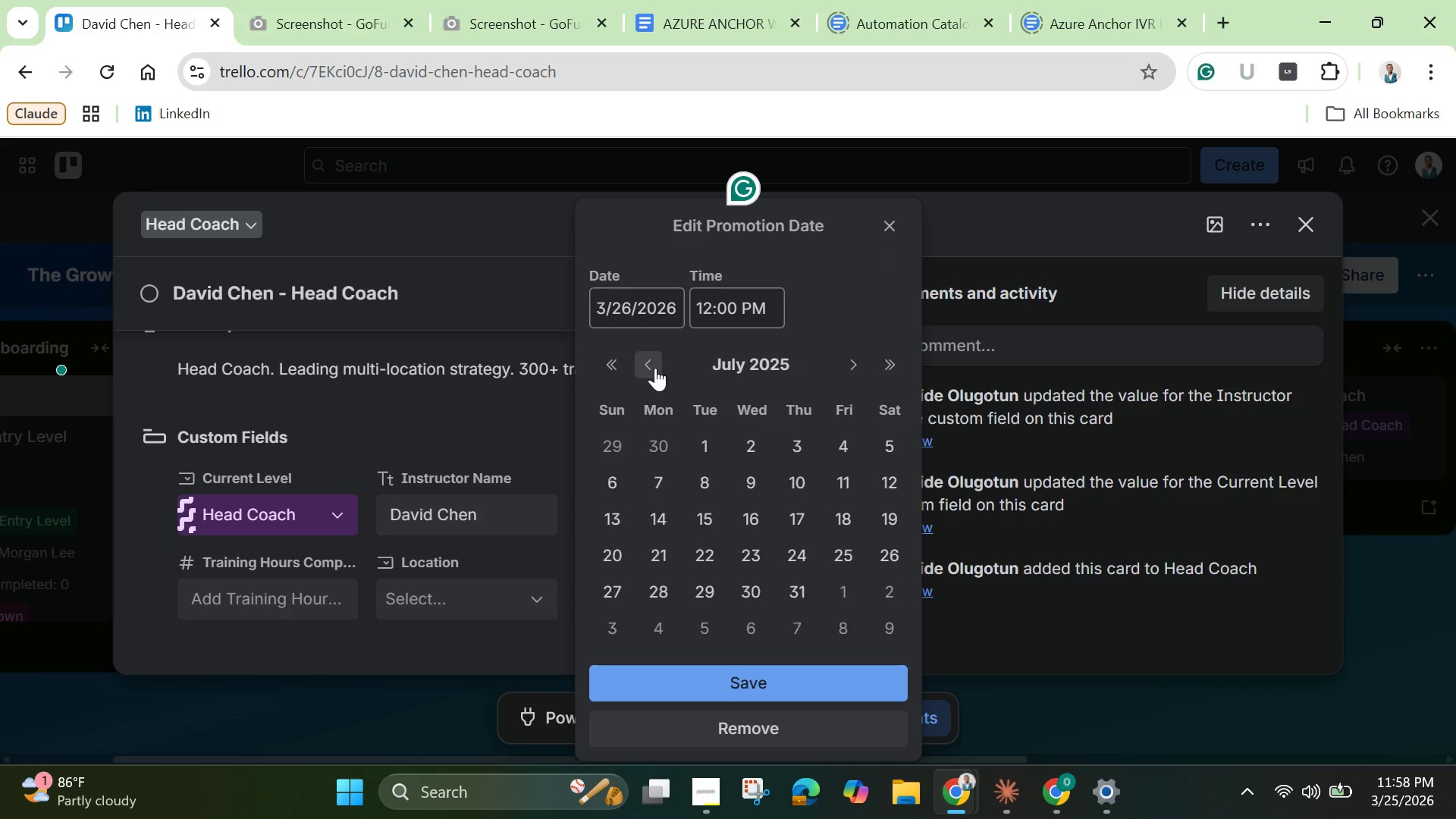 
triple_click([655, 368])
 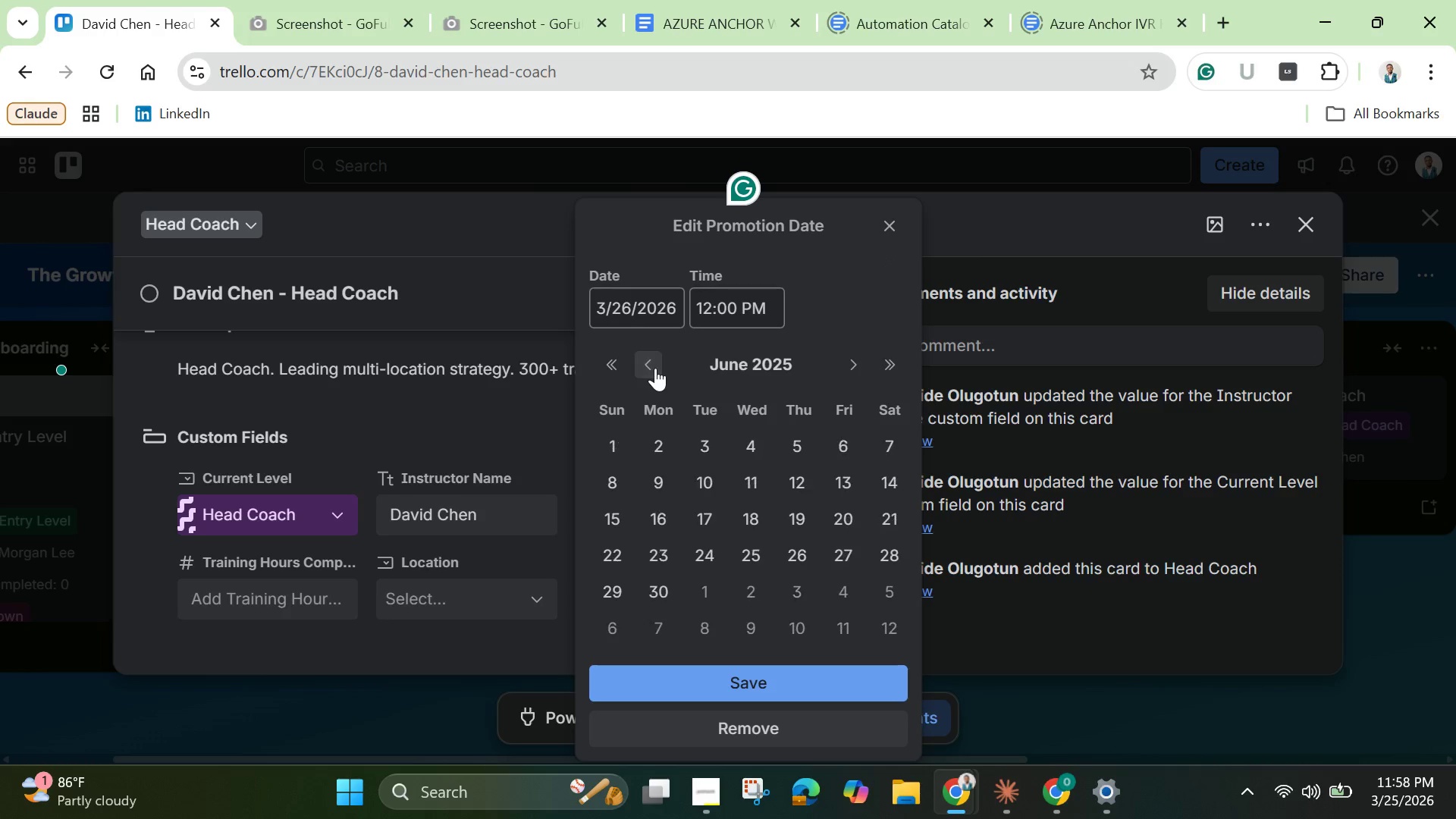 
triple_click([655, 368])
 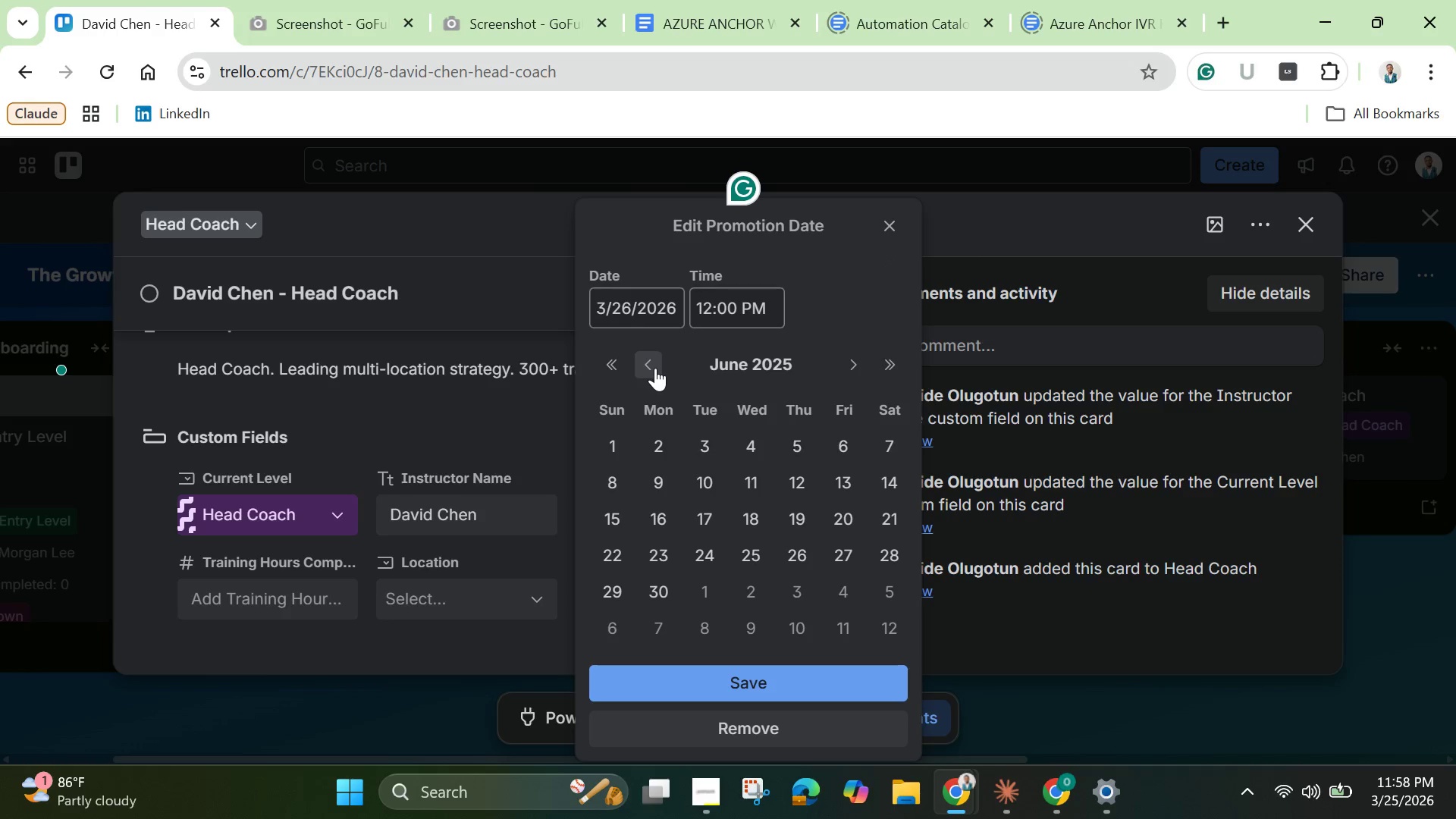 
triple_click([655, 368])
 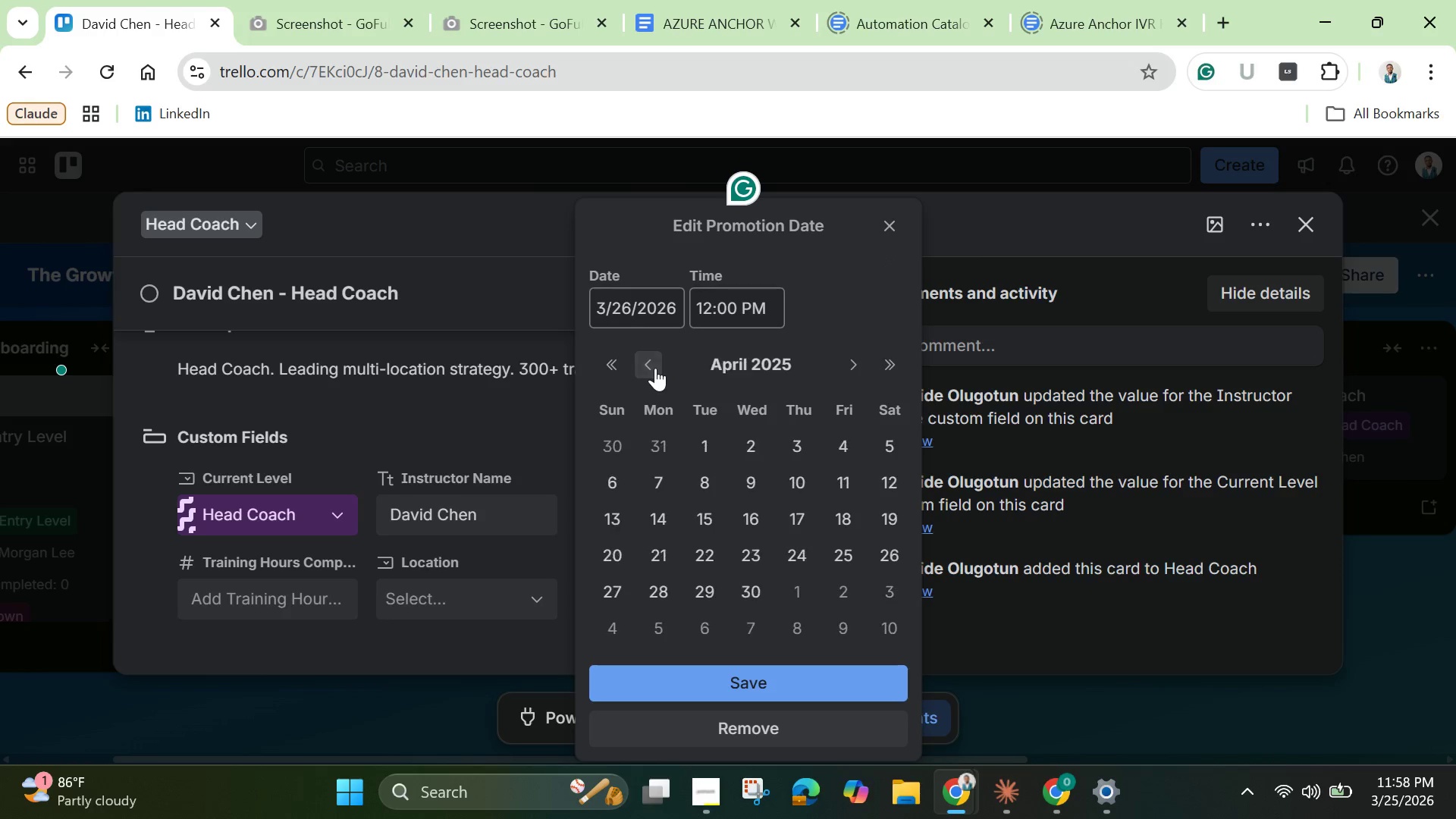 
triple_click([655, 368])
 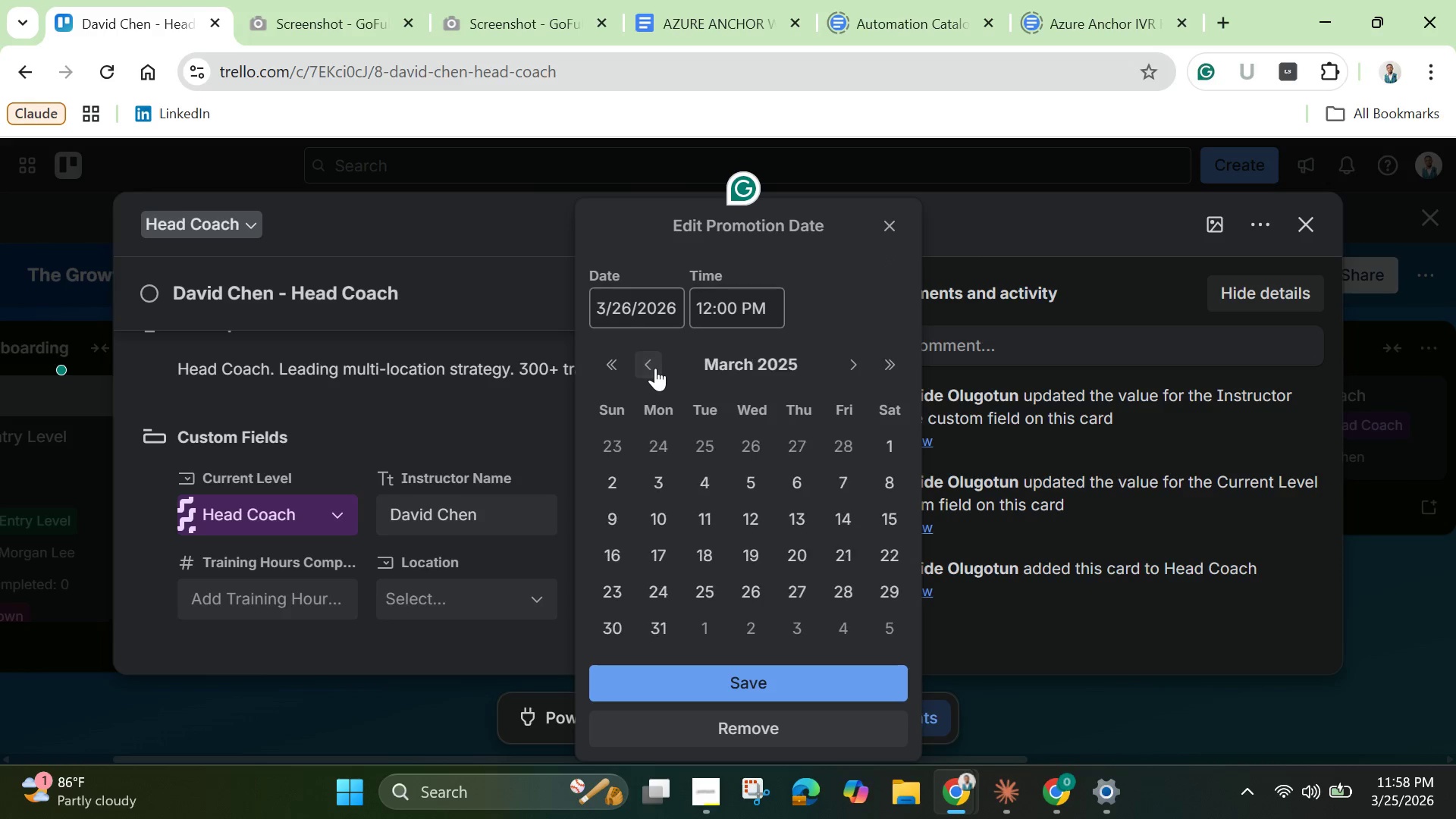 
triple_click([655, 368])
 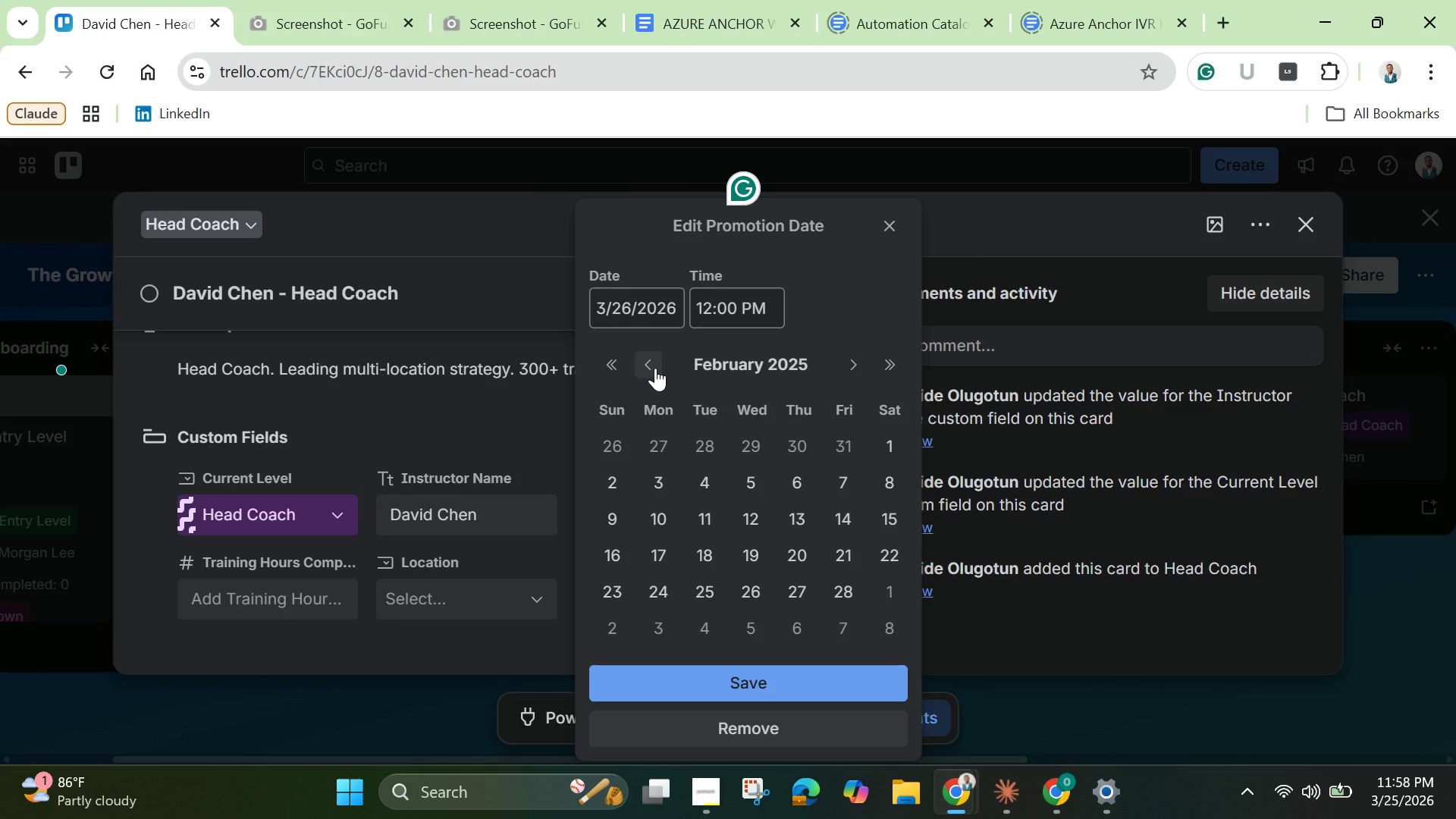 
left_click([655, 368])
 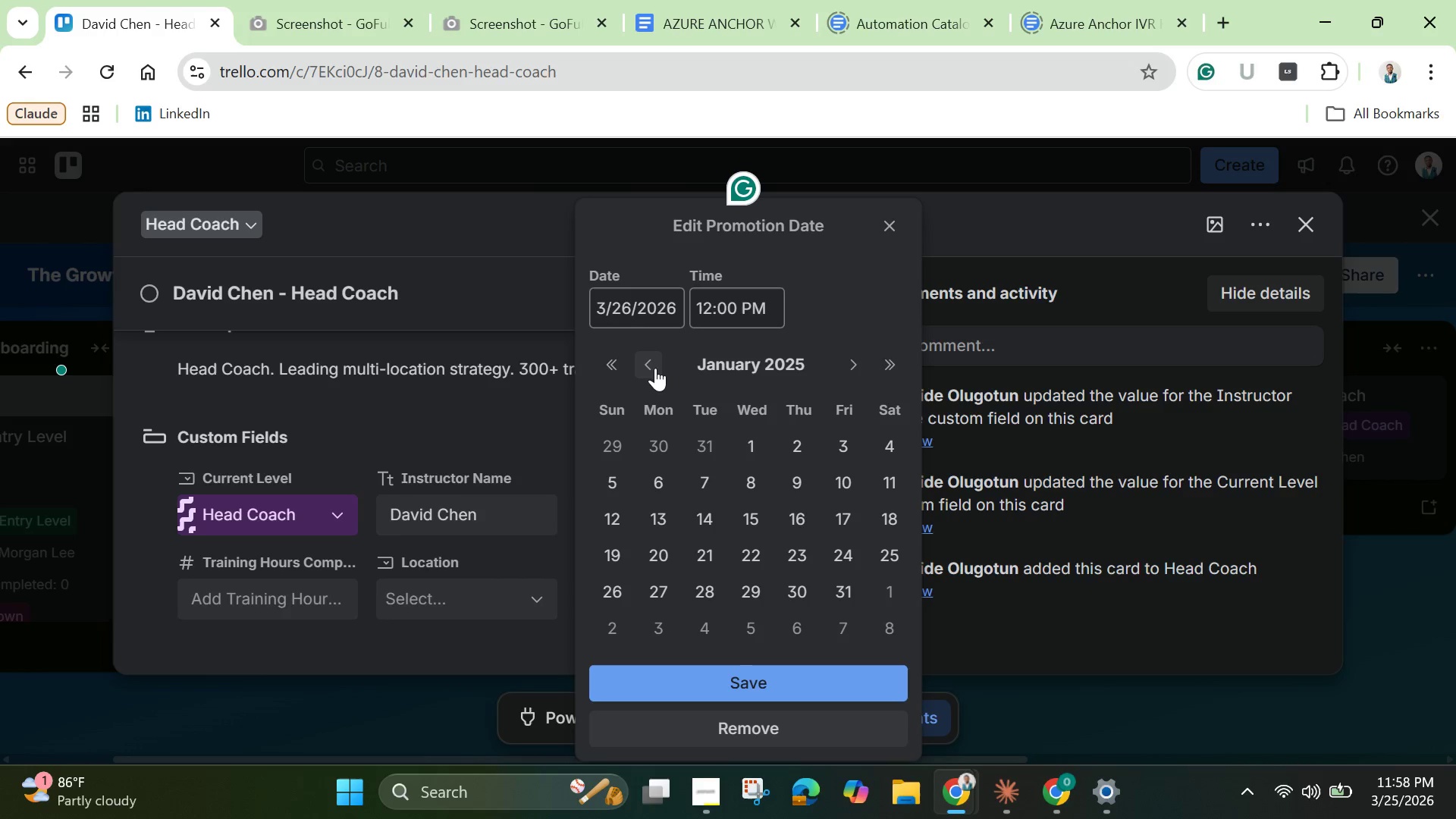 
left_click([655, 368])
 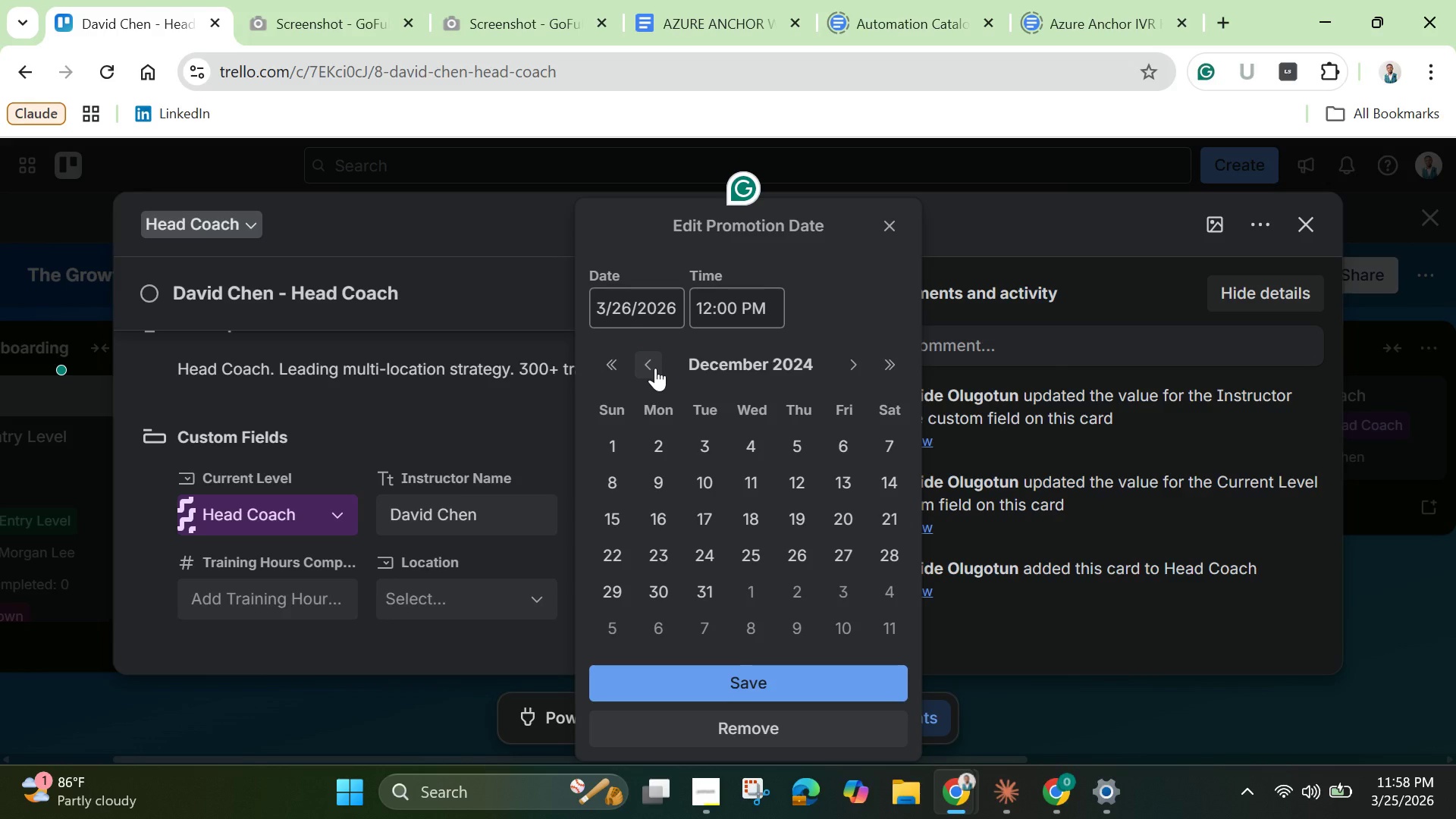 
left_click([655, 368])
 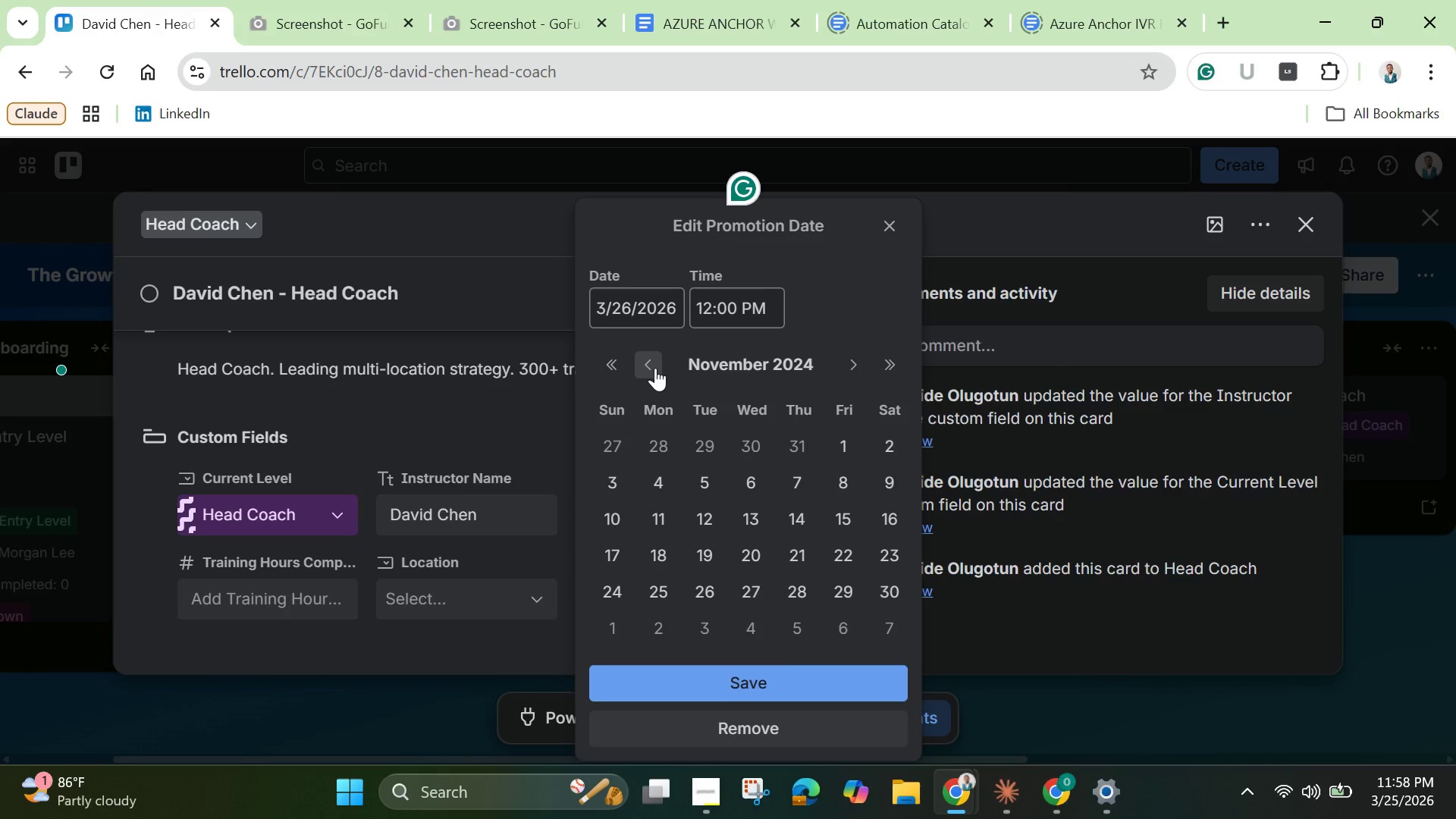 
double_click([655, 368])
 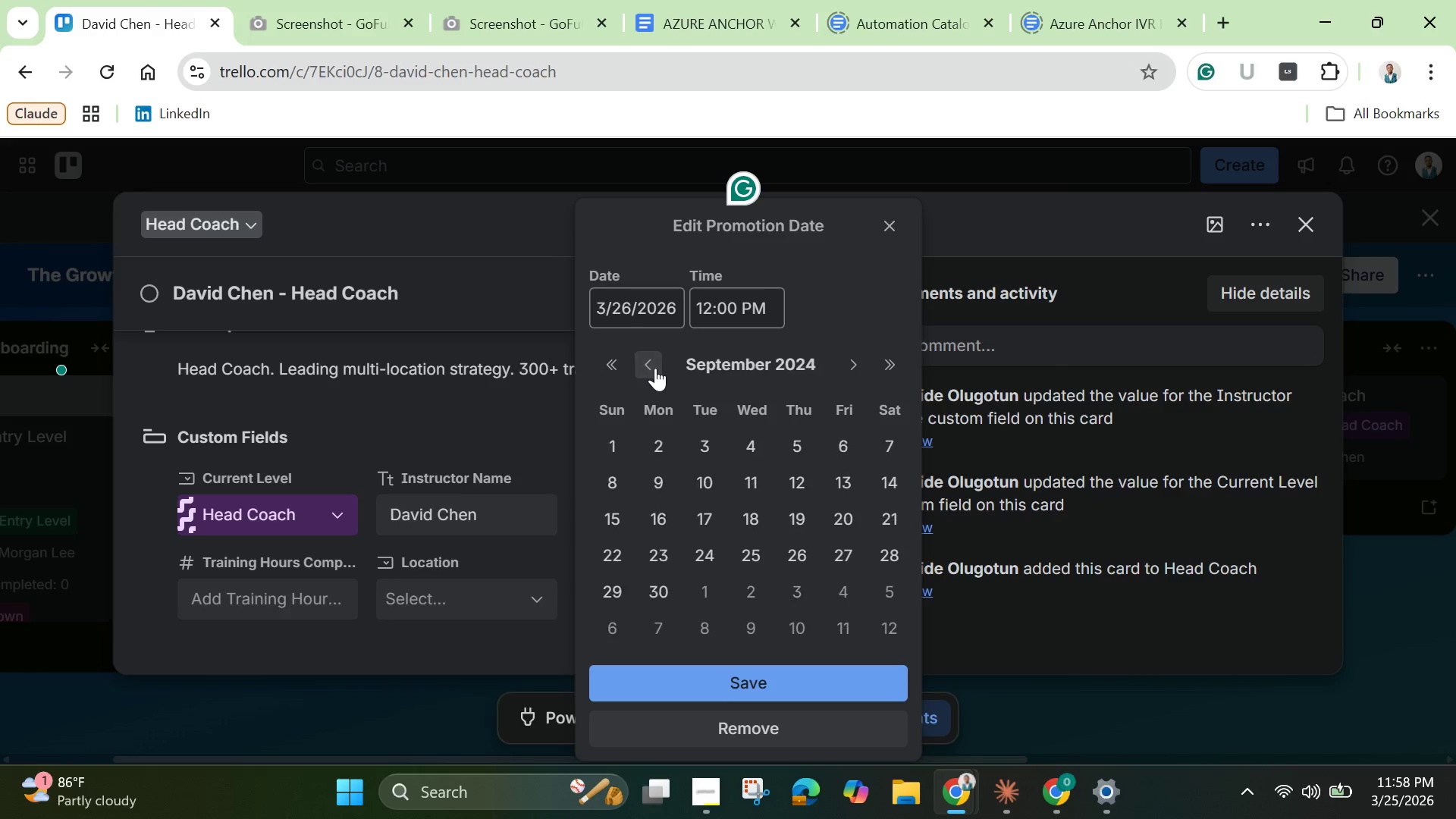 
triple_click([655, 368])
 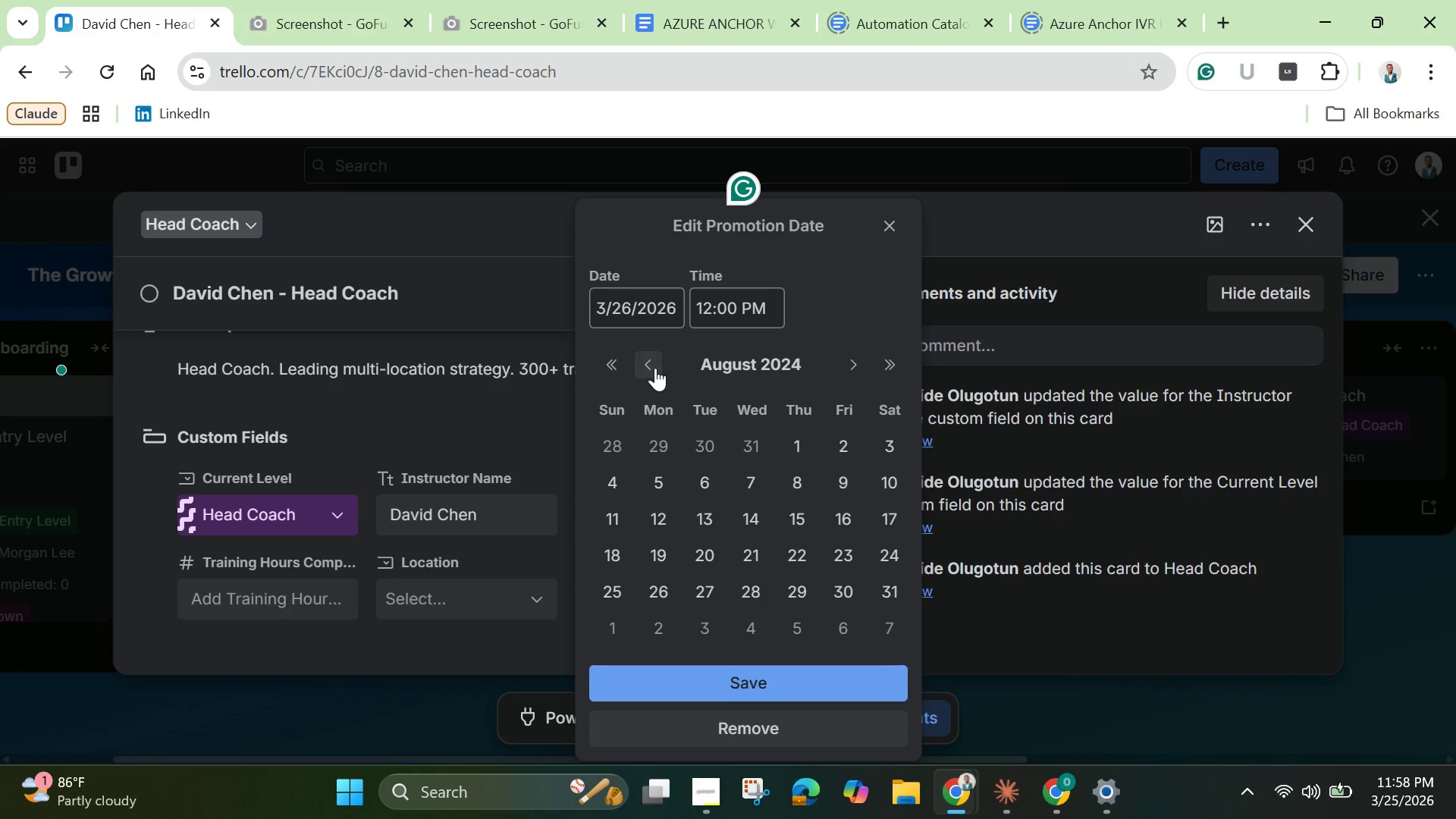 
triple_click([655, 368])
 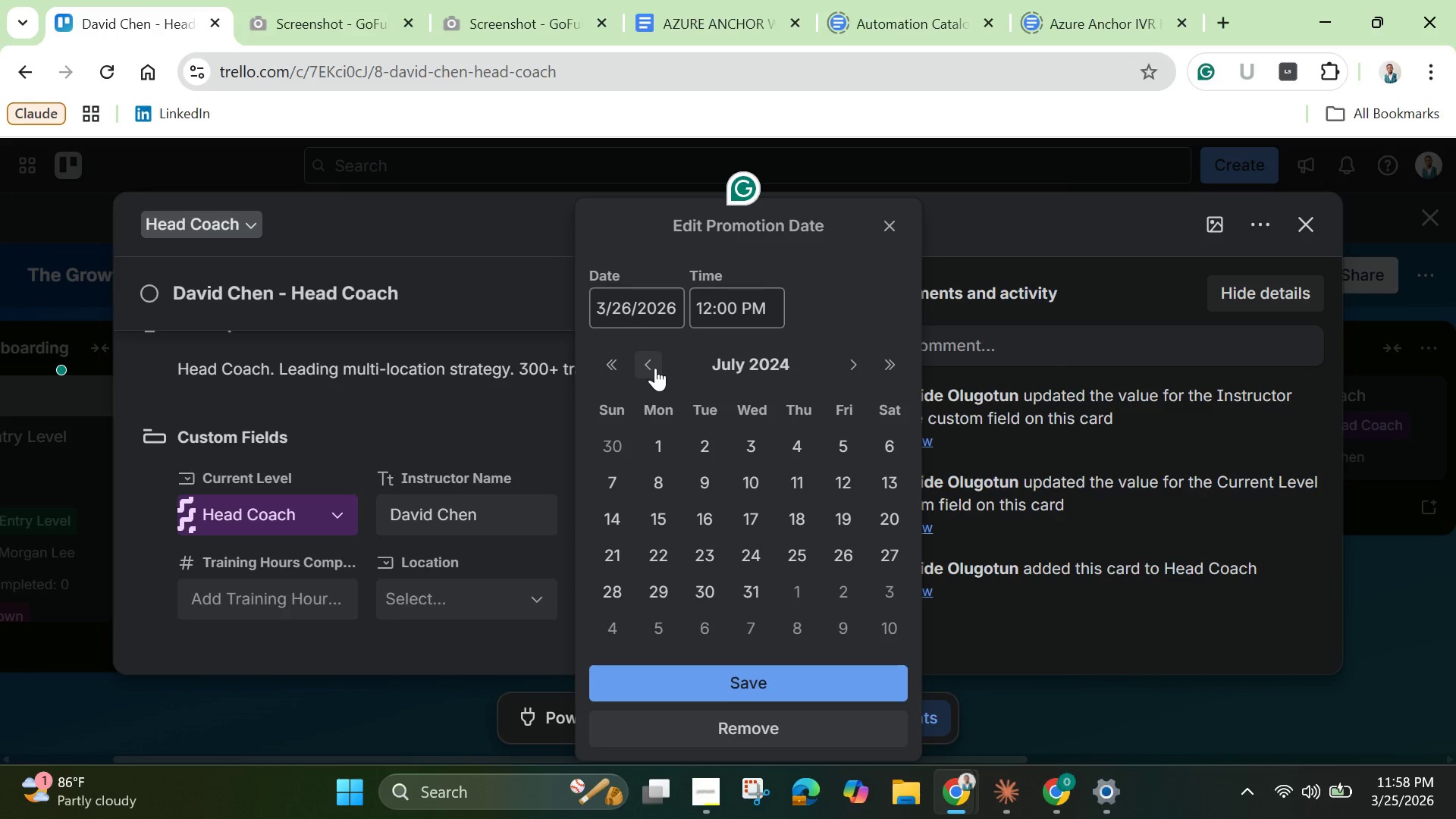 
left_click([655, 368])
 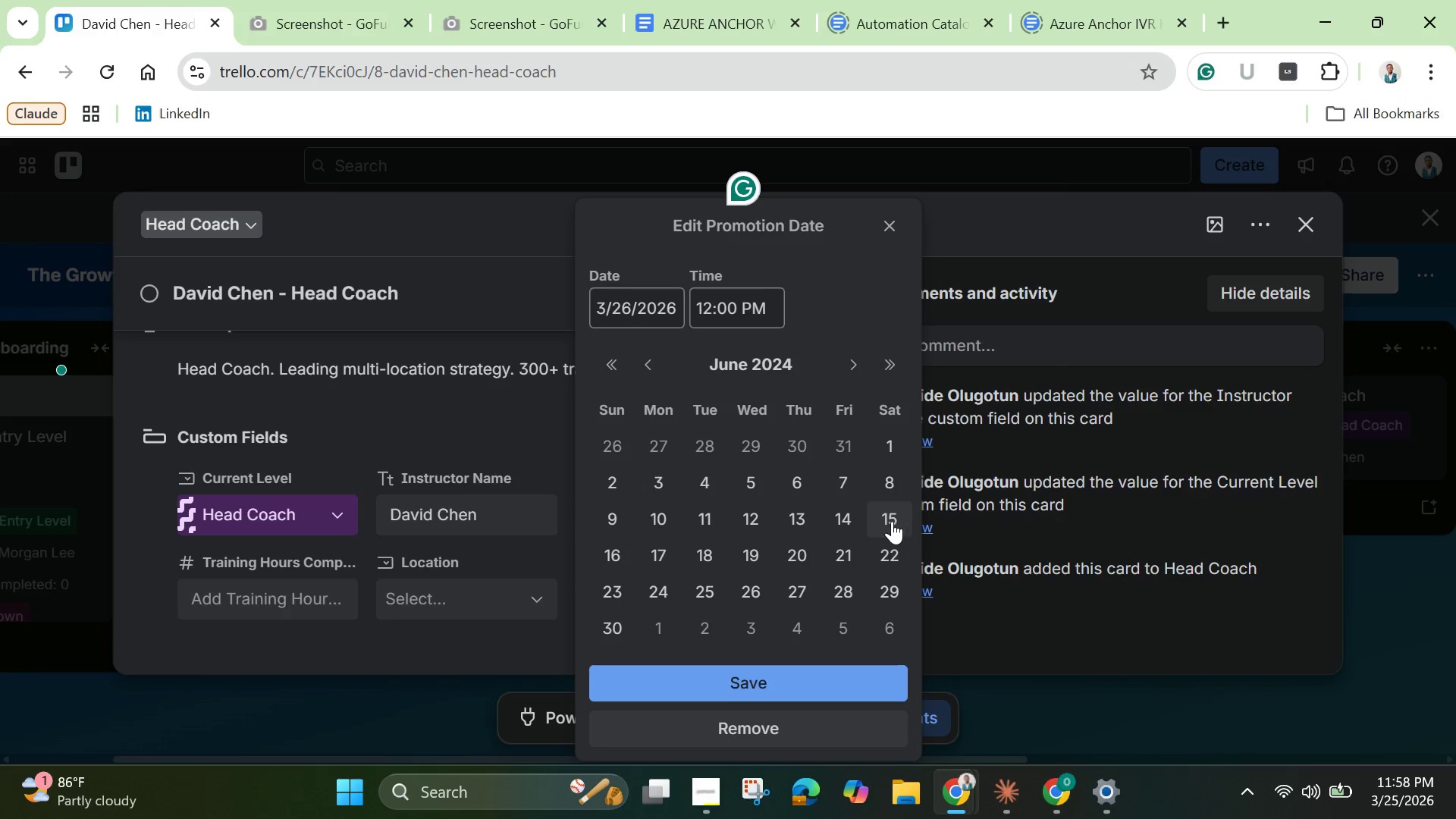 
left_click([895, 514])
 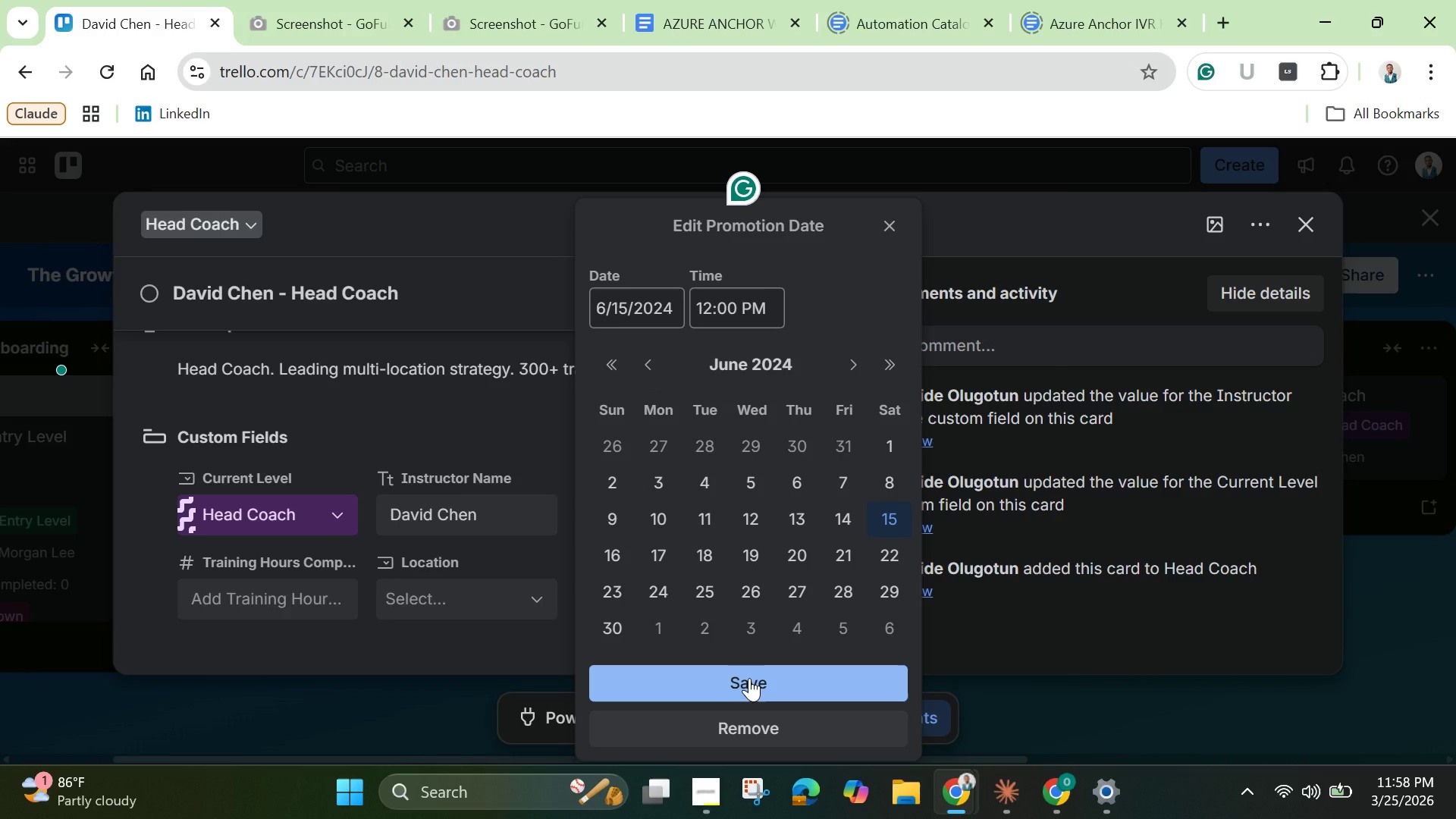 
left_click([749, 678])
 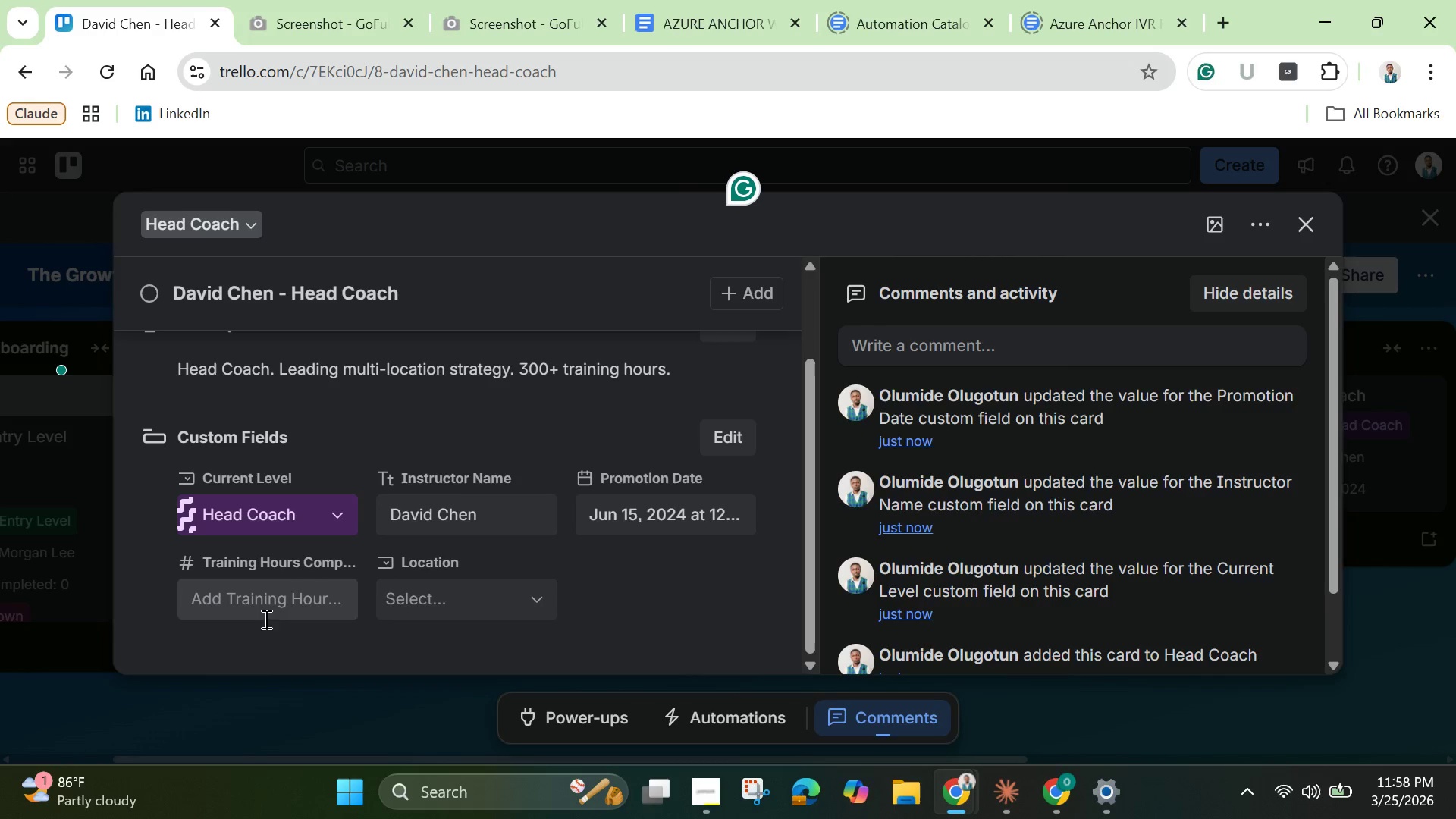 
double_click([264, 599])
 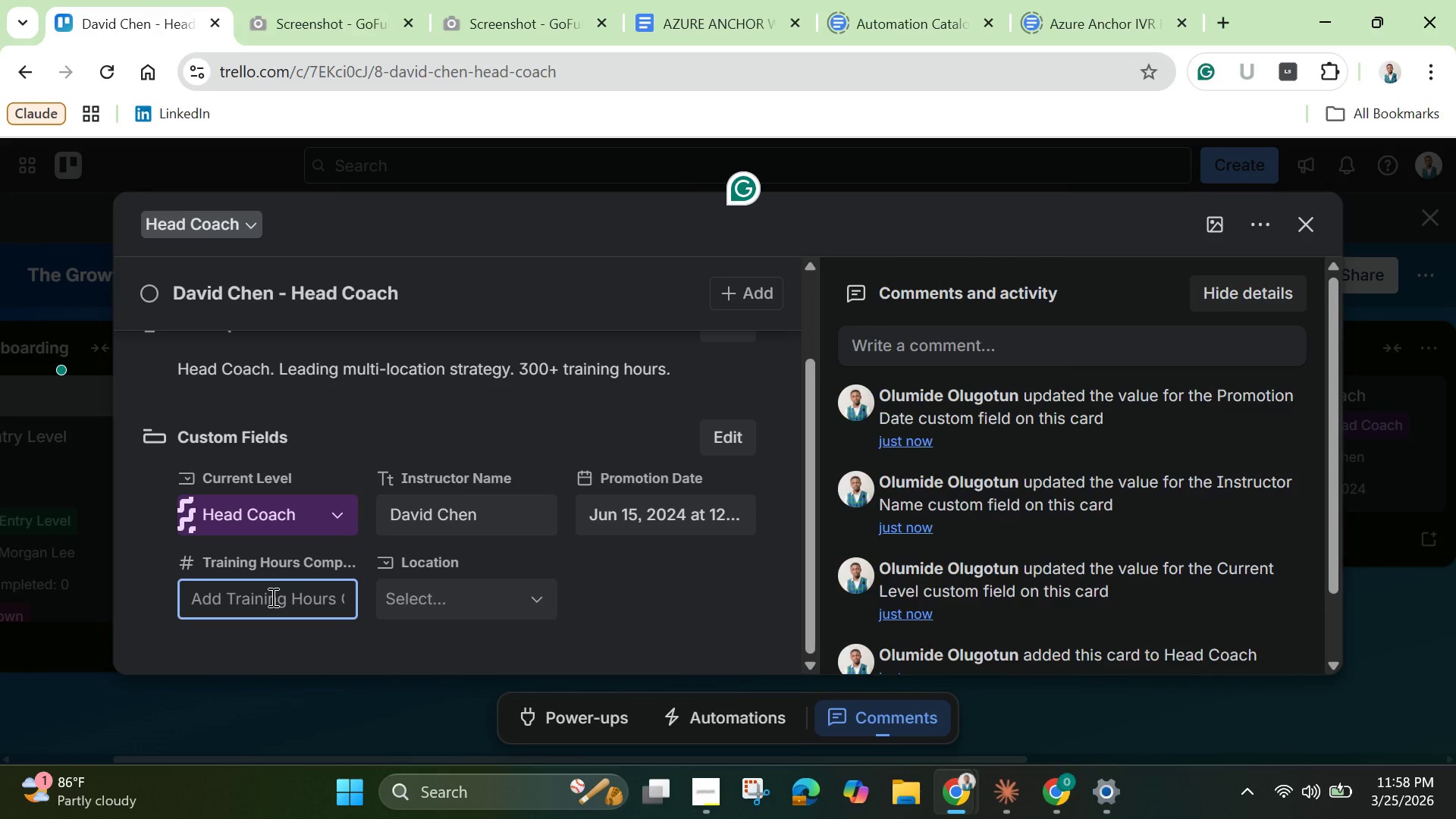 
type(320)
 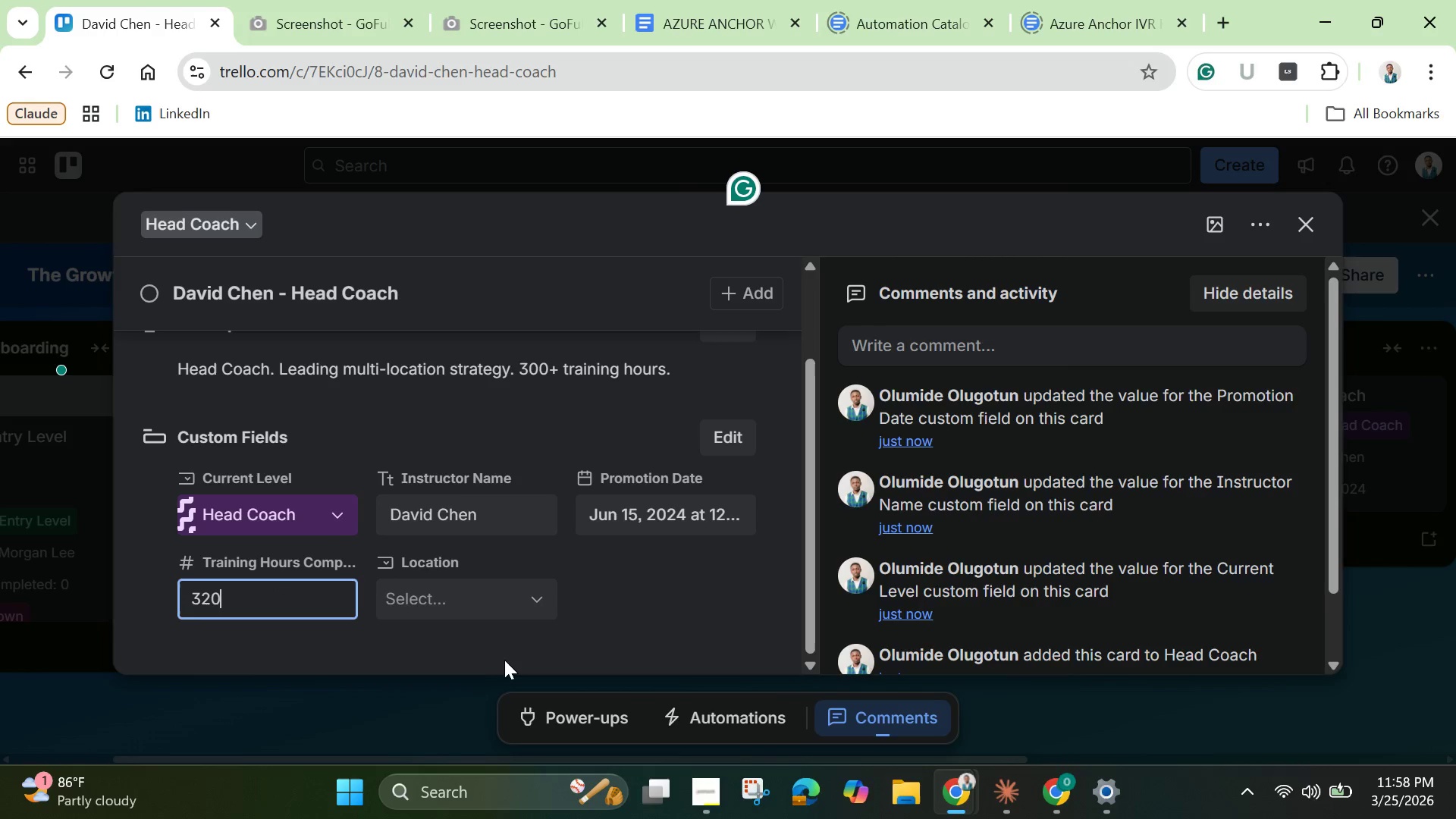 
left_click([514, 604])
 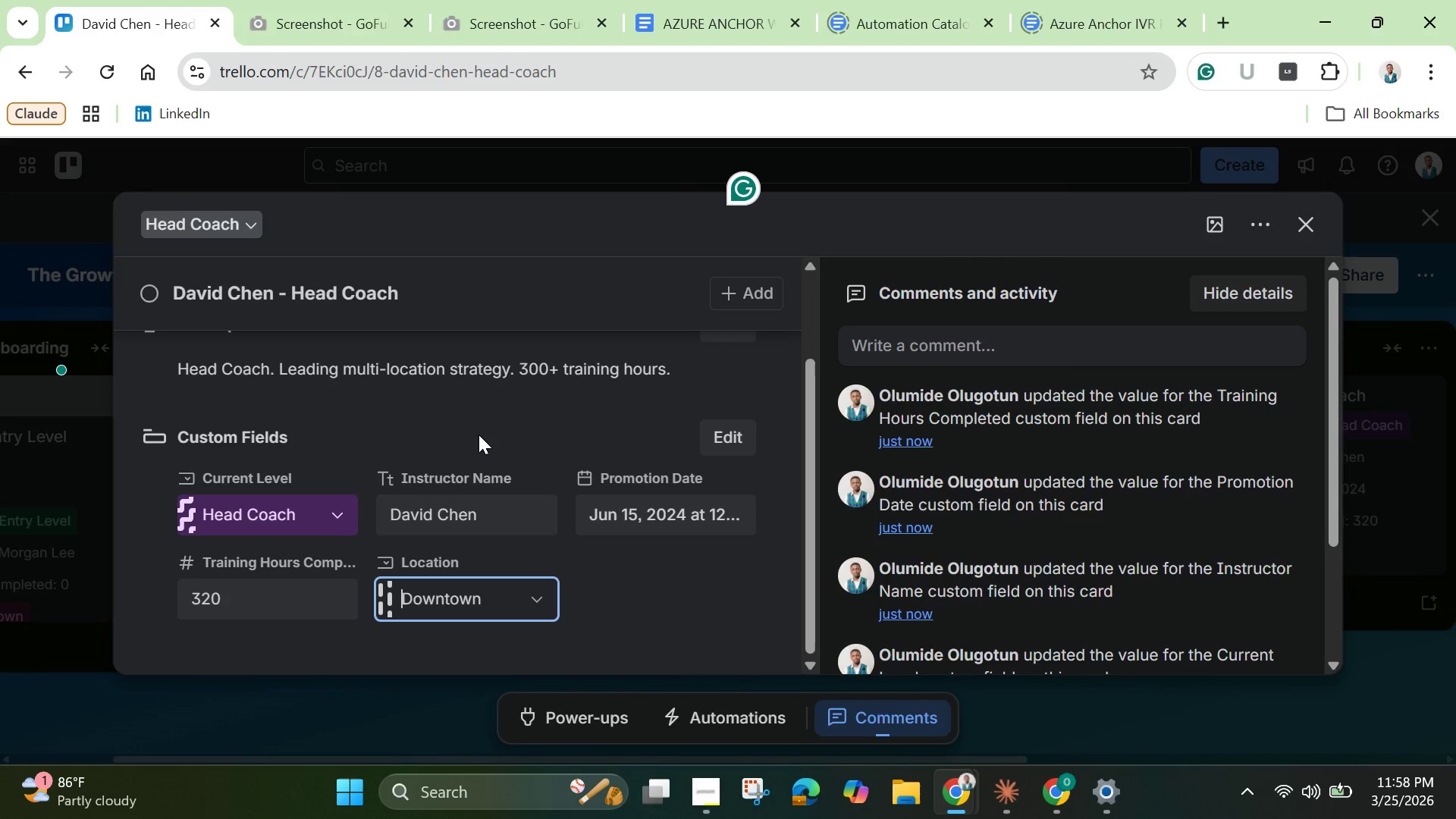 
scroll: coordinate [585, 455], scroll_direction: up, amount: 4.0
 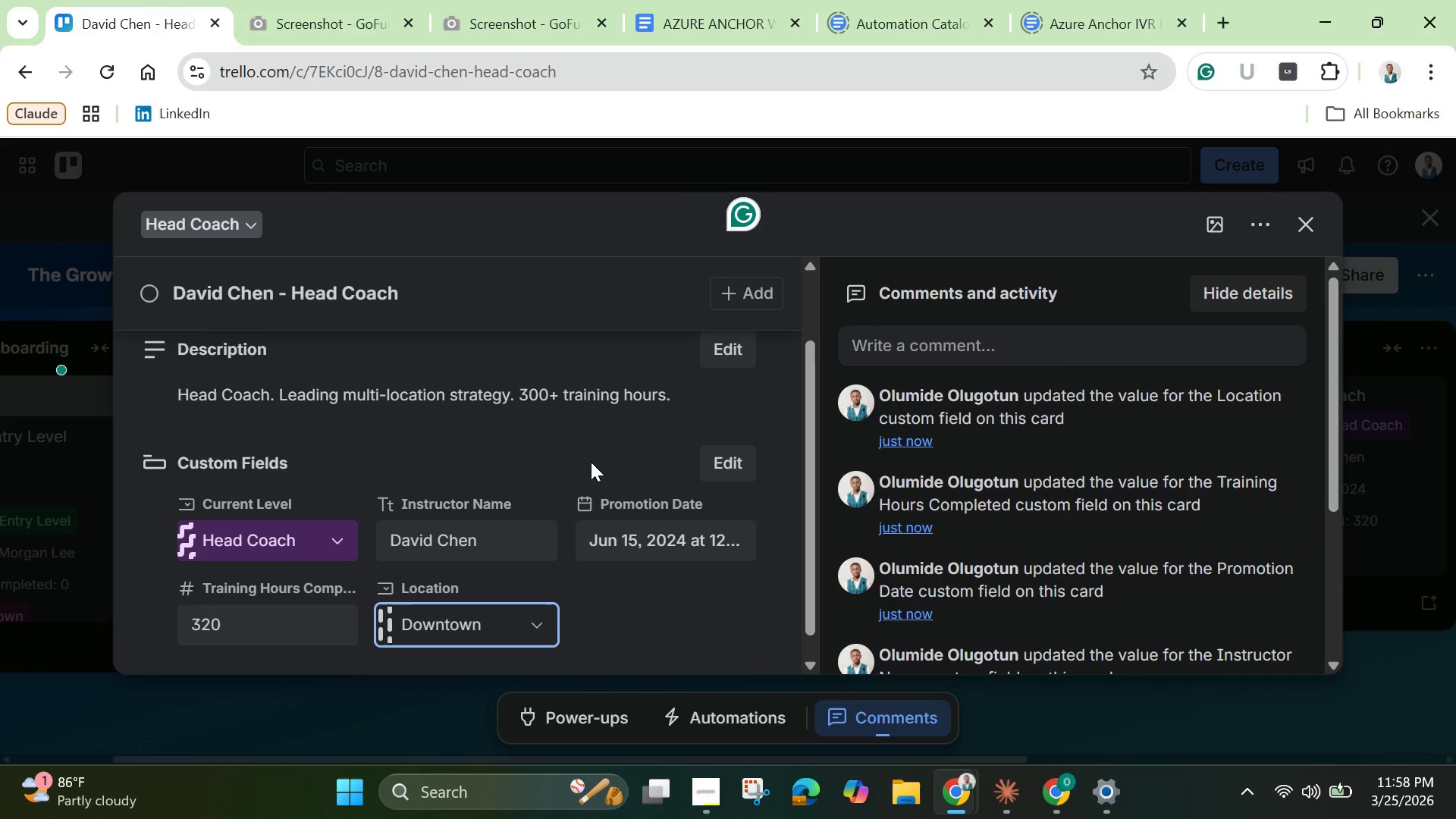 
wait(9.45)
 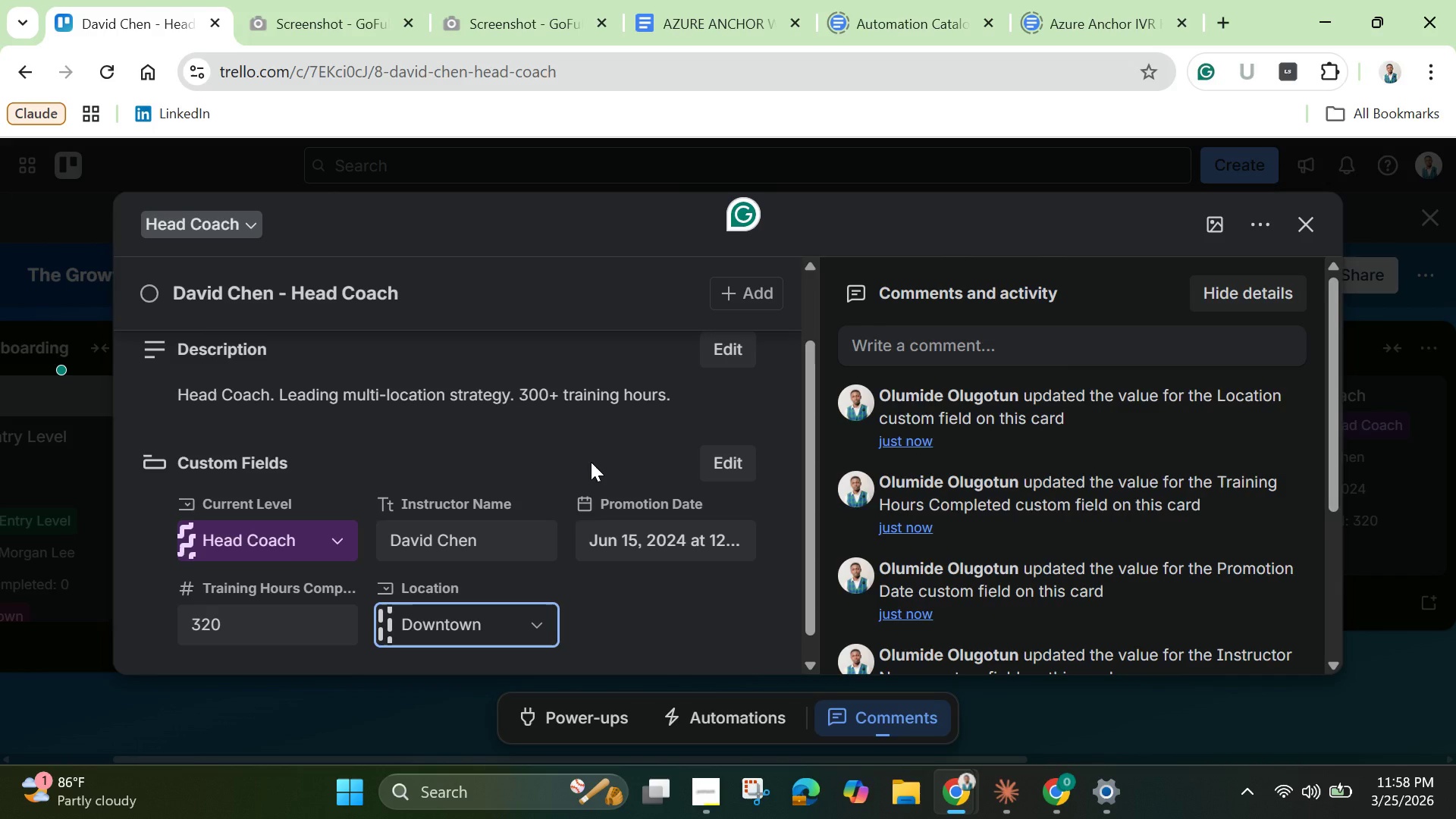 
scroll: coordinate [631, 478], scroll_direction: up, amount: 4.0
 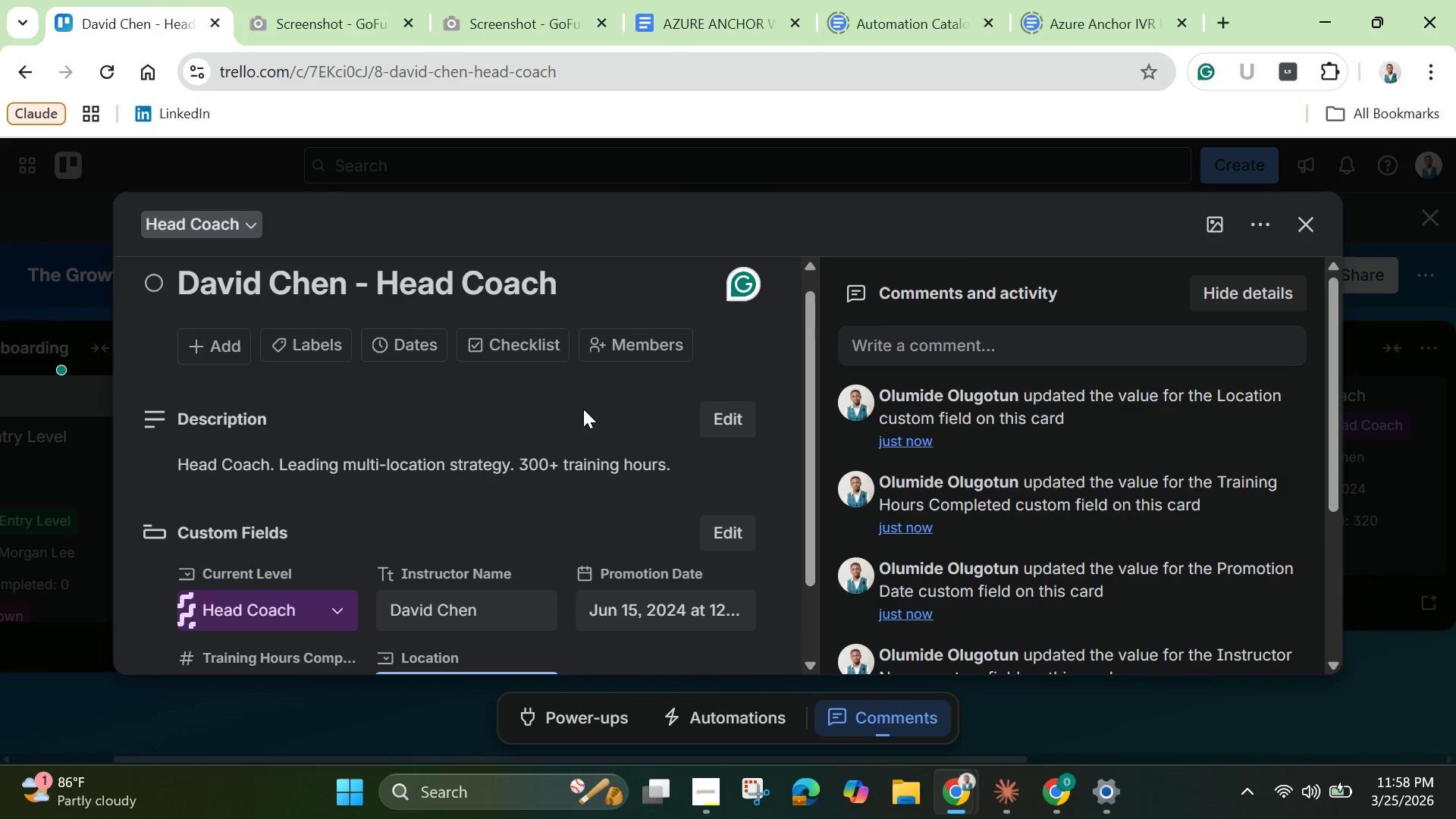 
left_click([585, 409])
 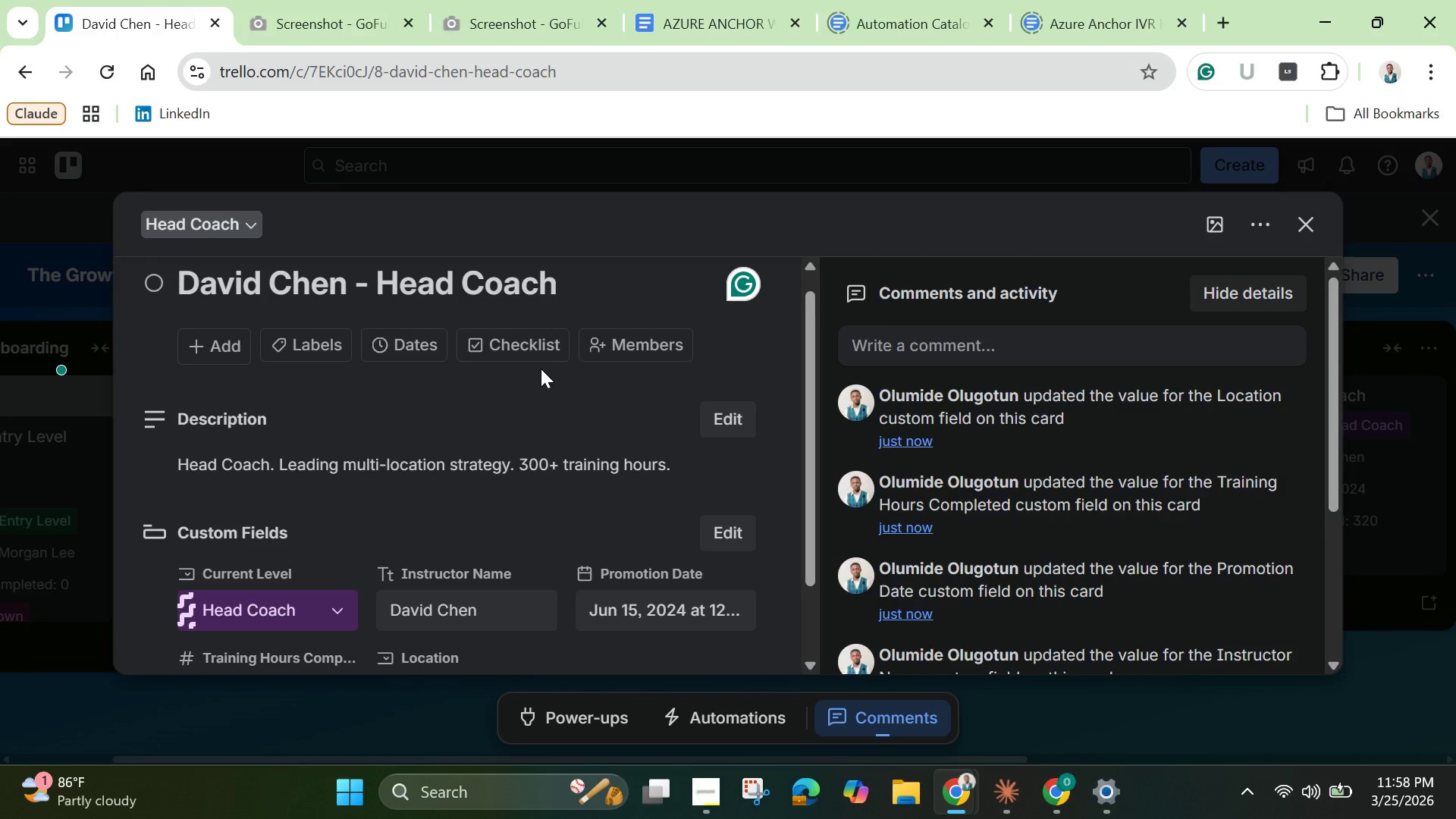 
left_click([535, 345])
 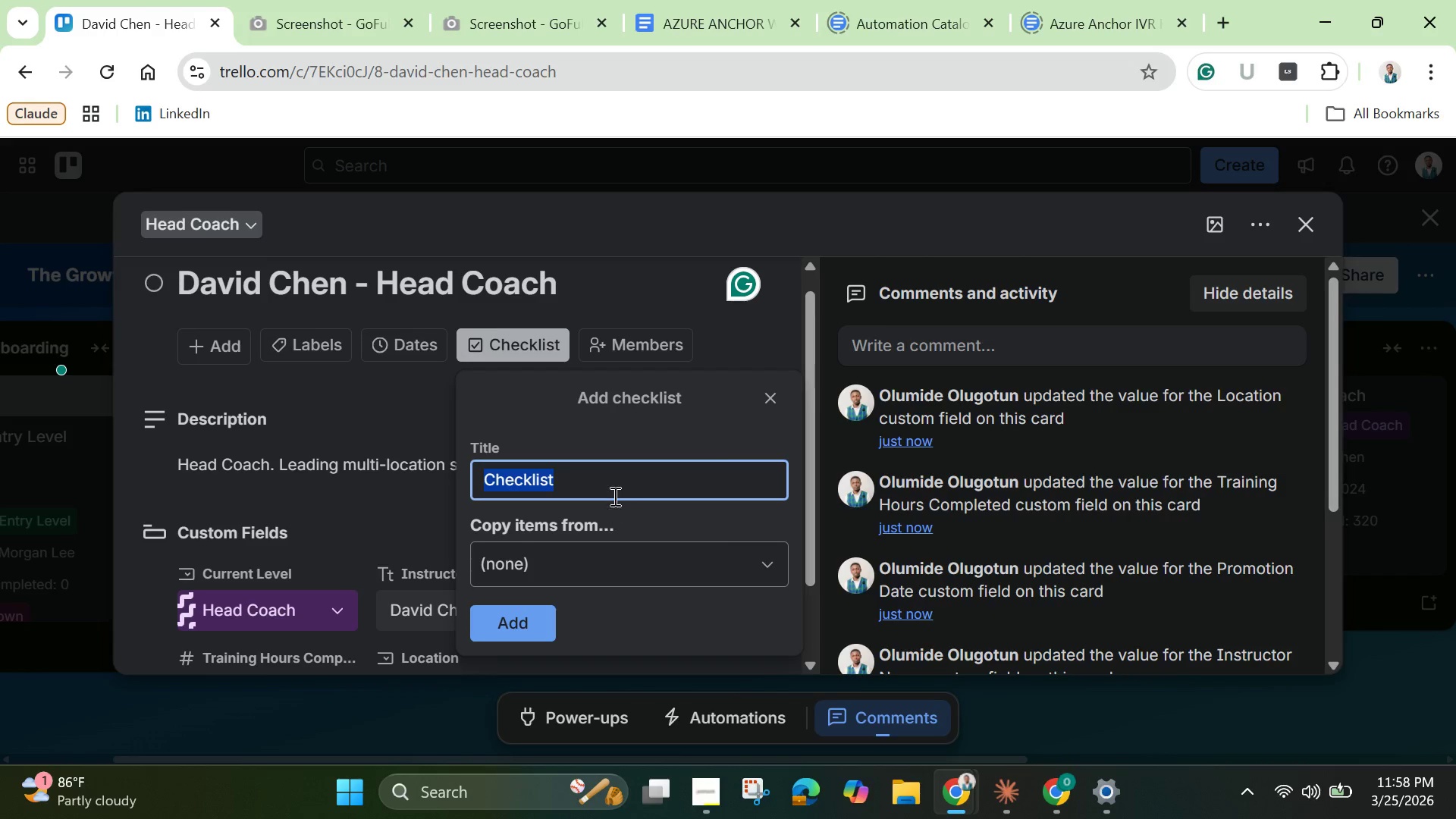 
left_click([617, 481])
 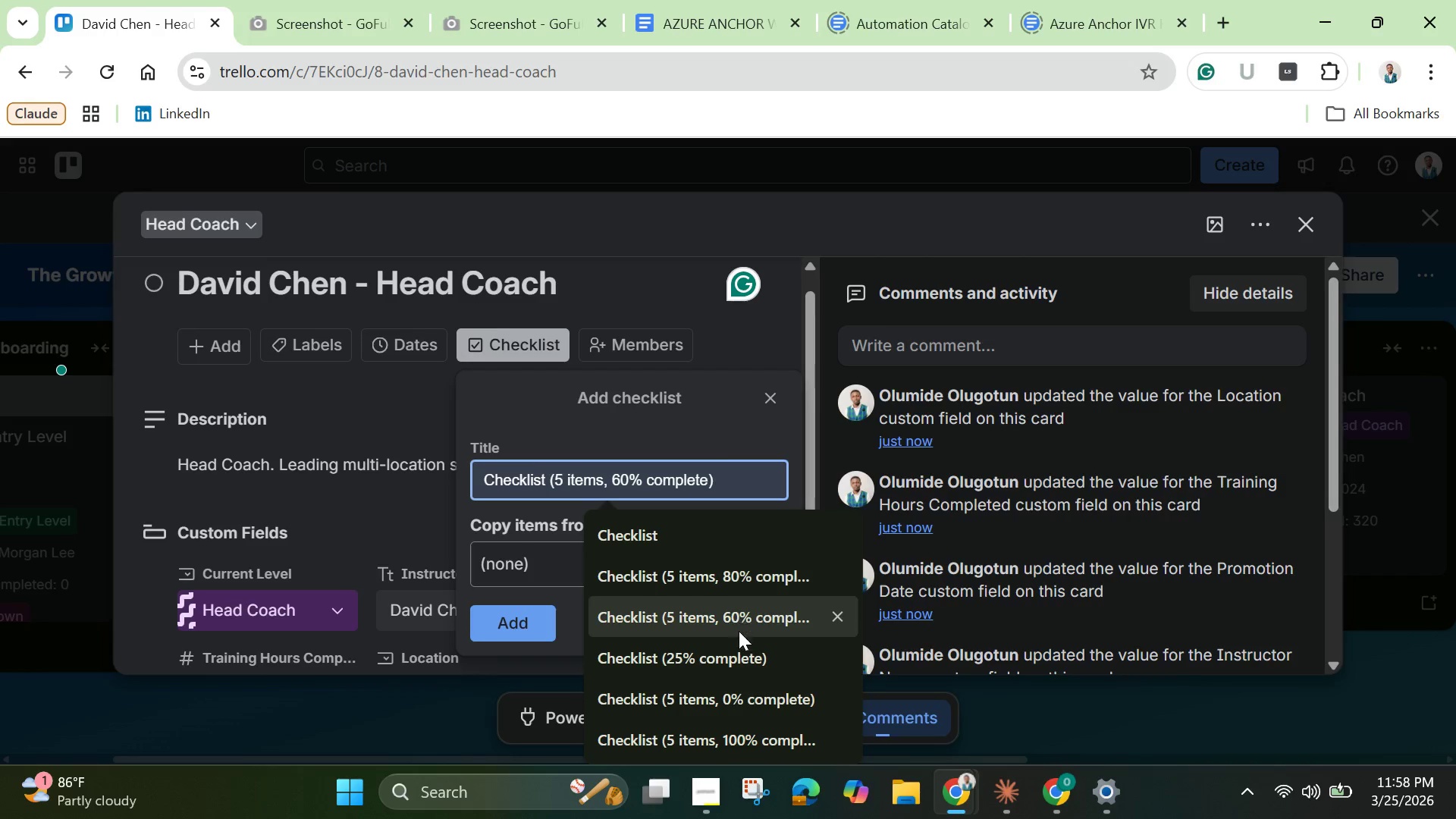 
scroll: coordinate [749, 695], scroll_direction: down, amount: 2.0
 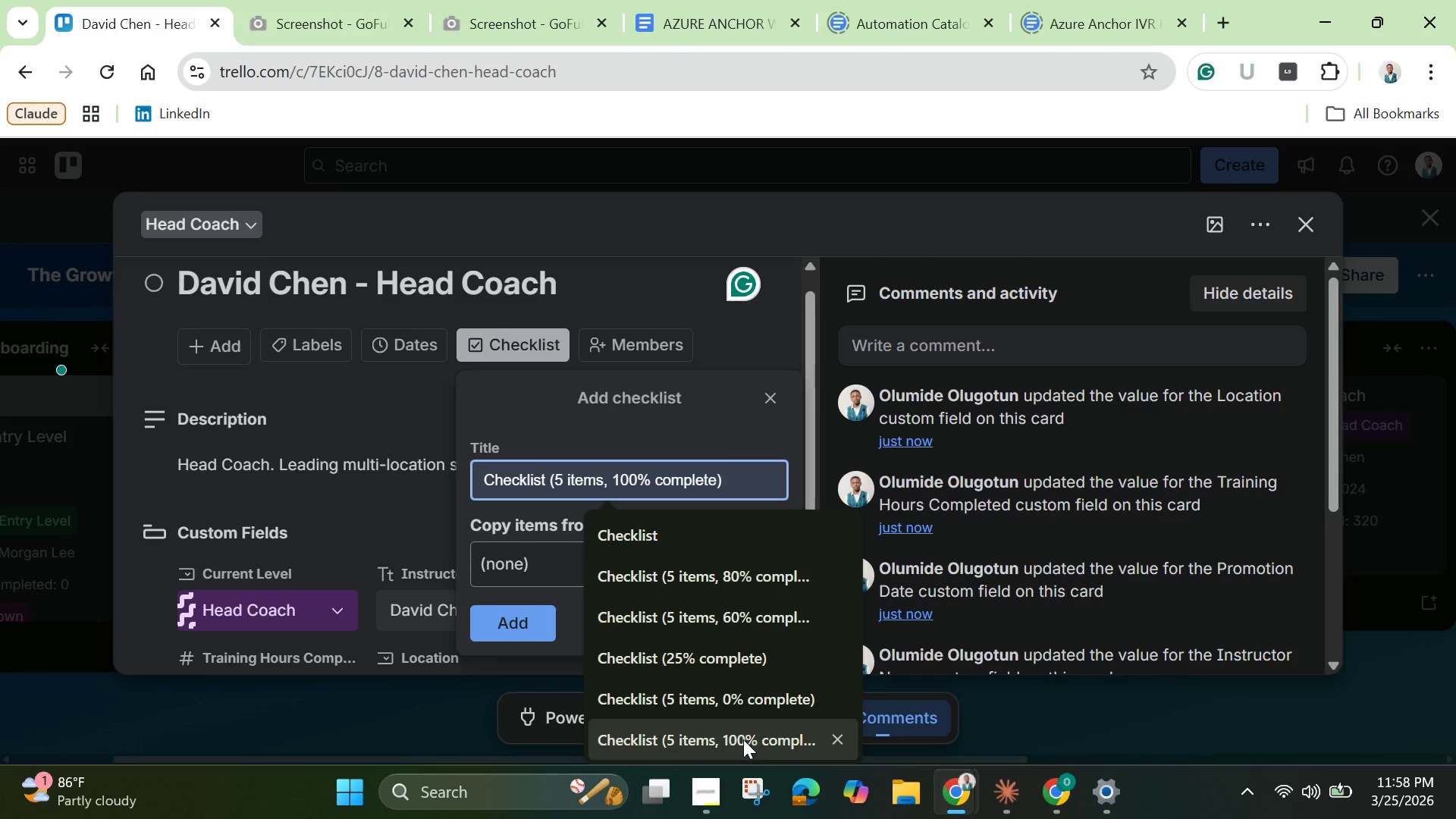 
left_click([743, 739])
 